 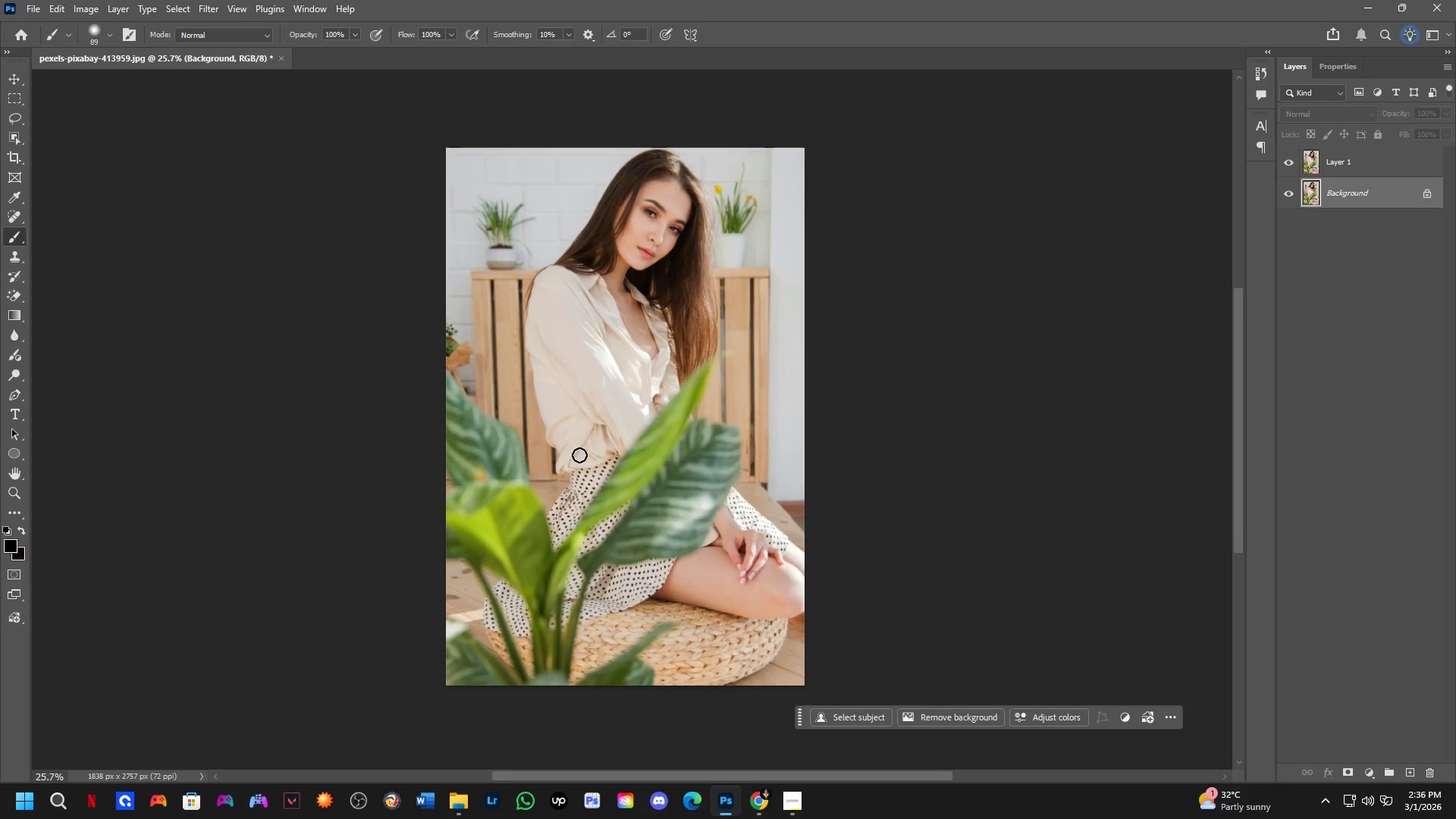 
left_click_drag(start_coordinate=[622, 379], to_coordinate=[601, 394])
 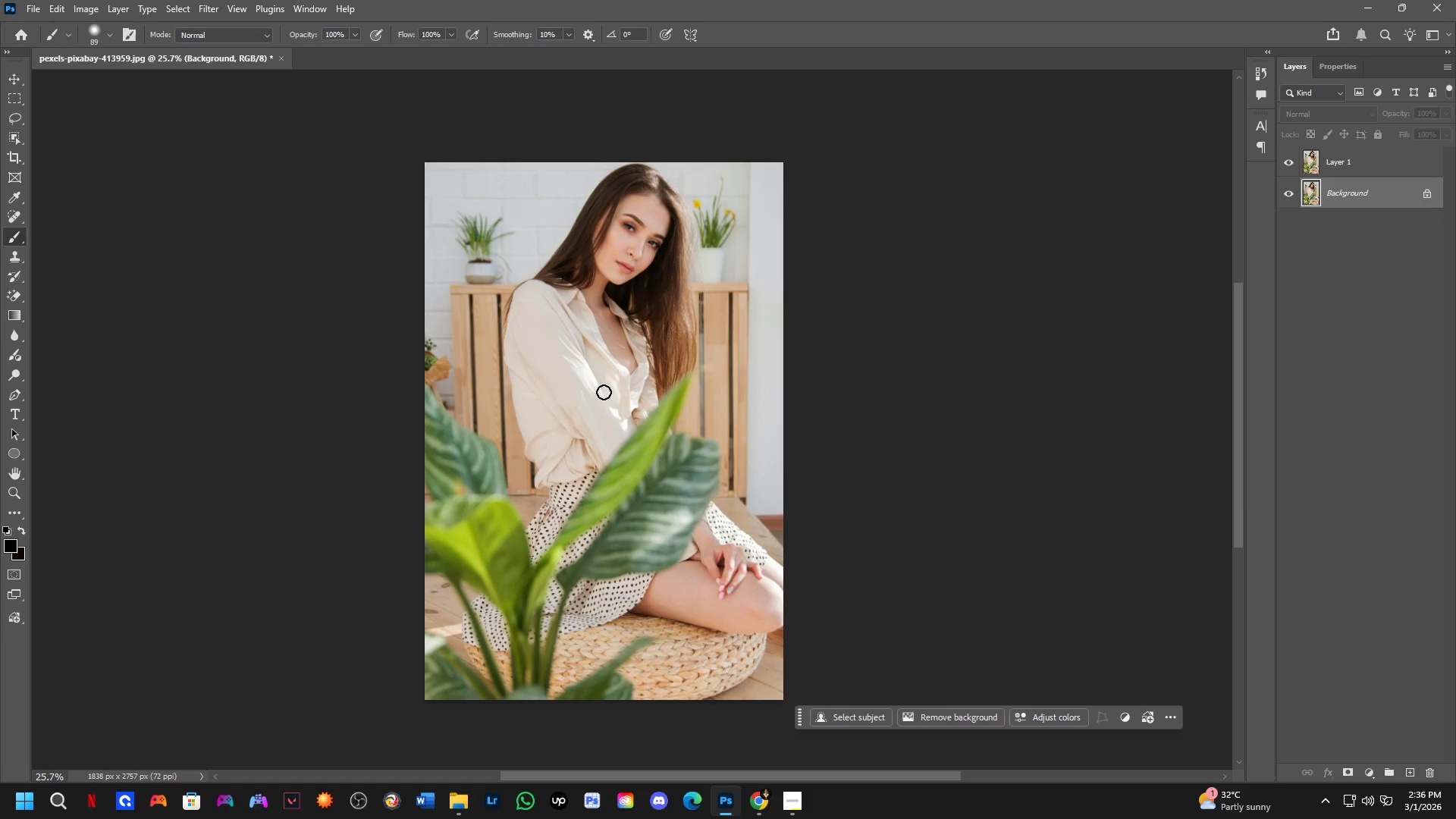 
scroll: coordinate [579, 455], scroll_direction: down, amount: 1.0
 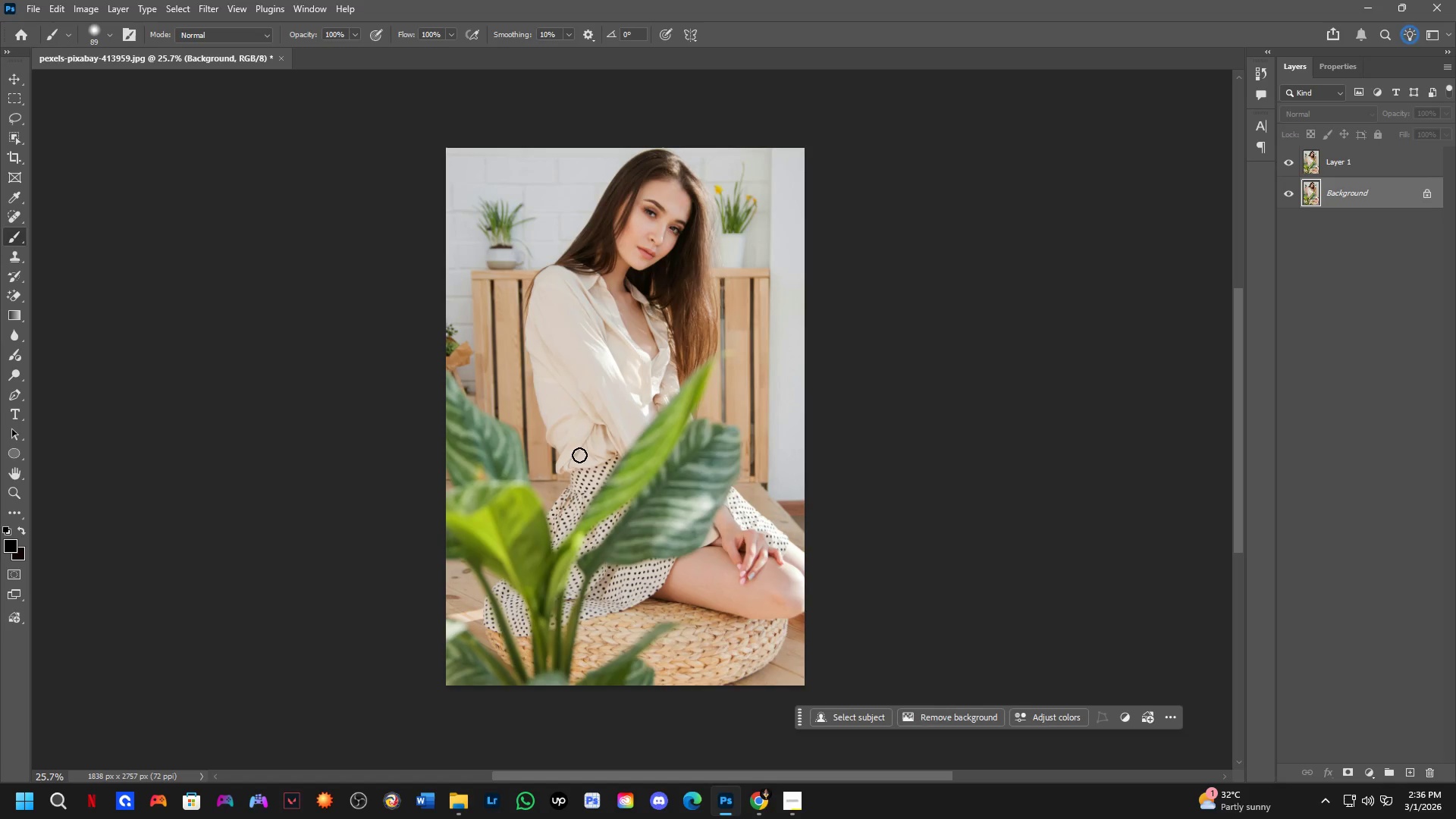 
key(Control+ControlLeft)
 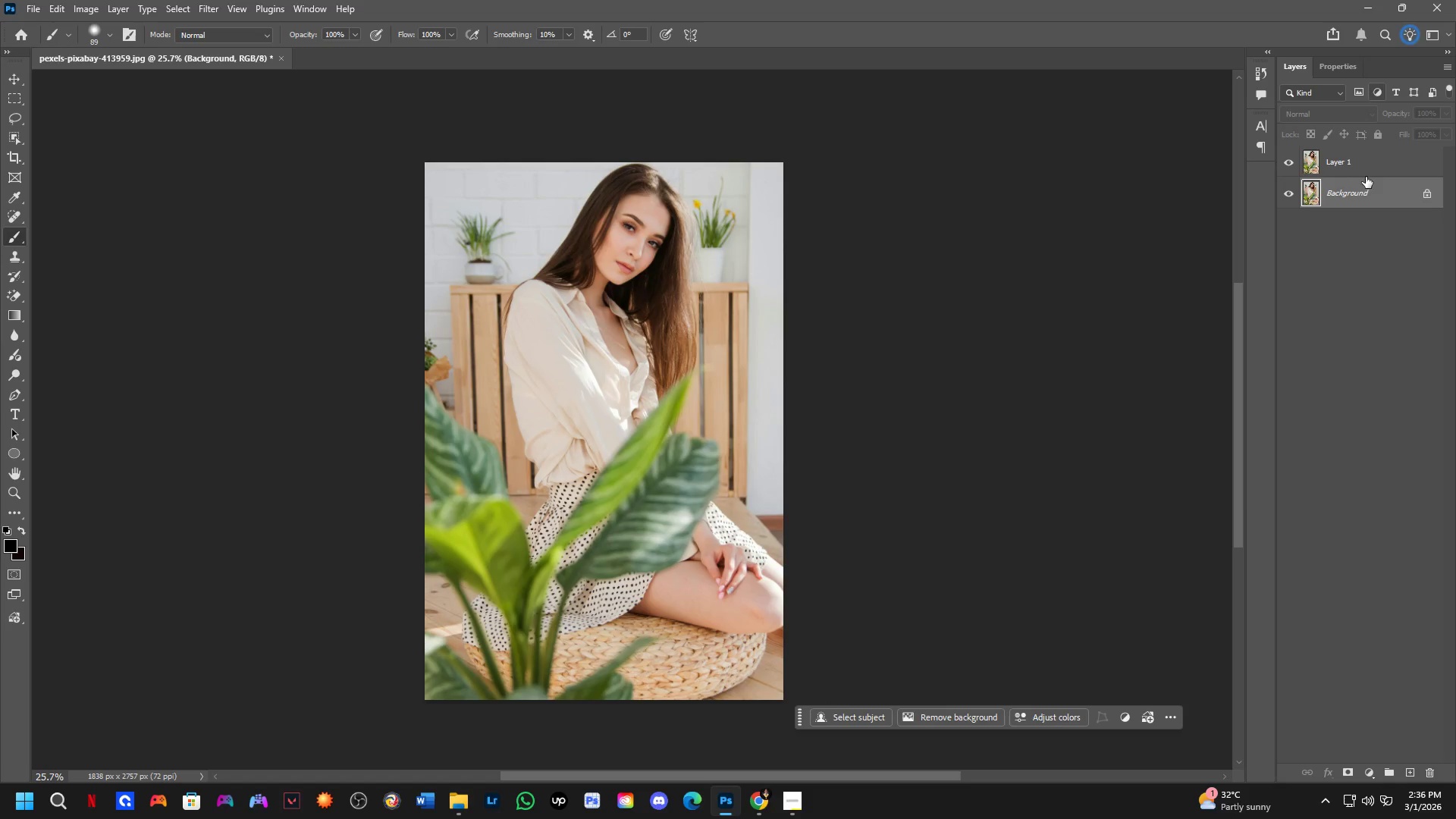 
left_click([1360, 155])
 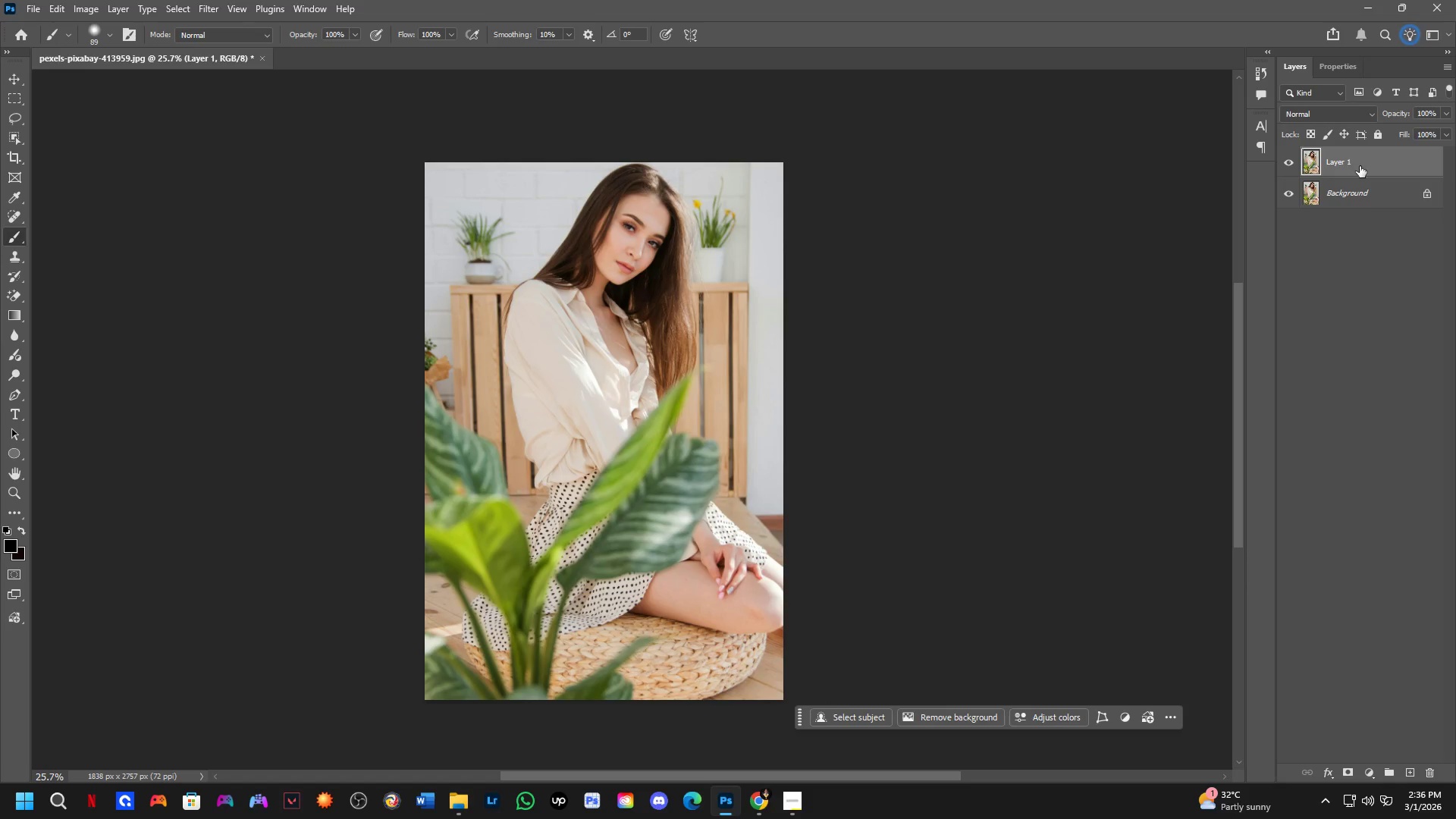 
key(Control+A)
 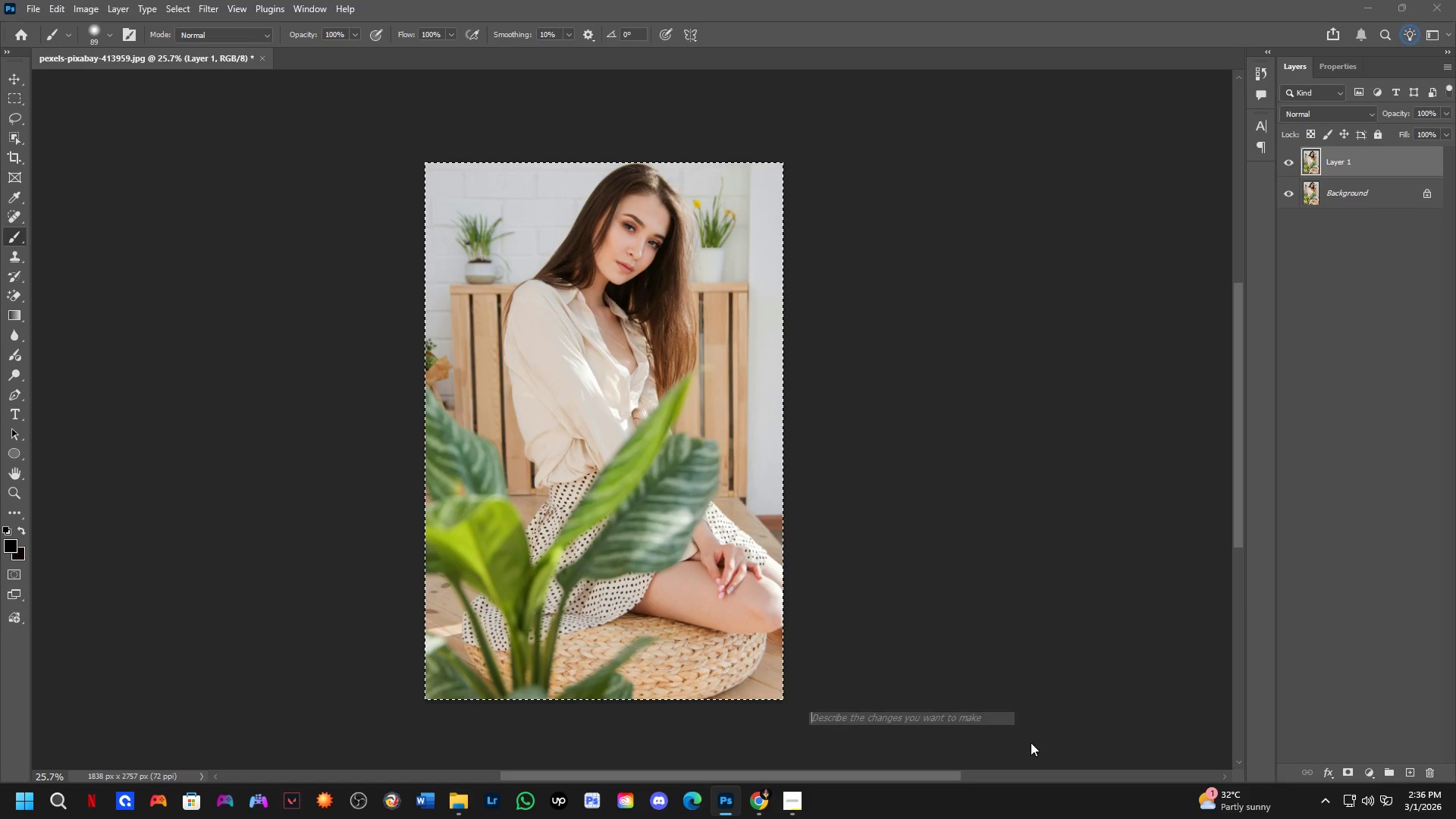 
left_click([1064, 720])
 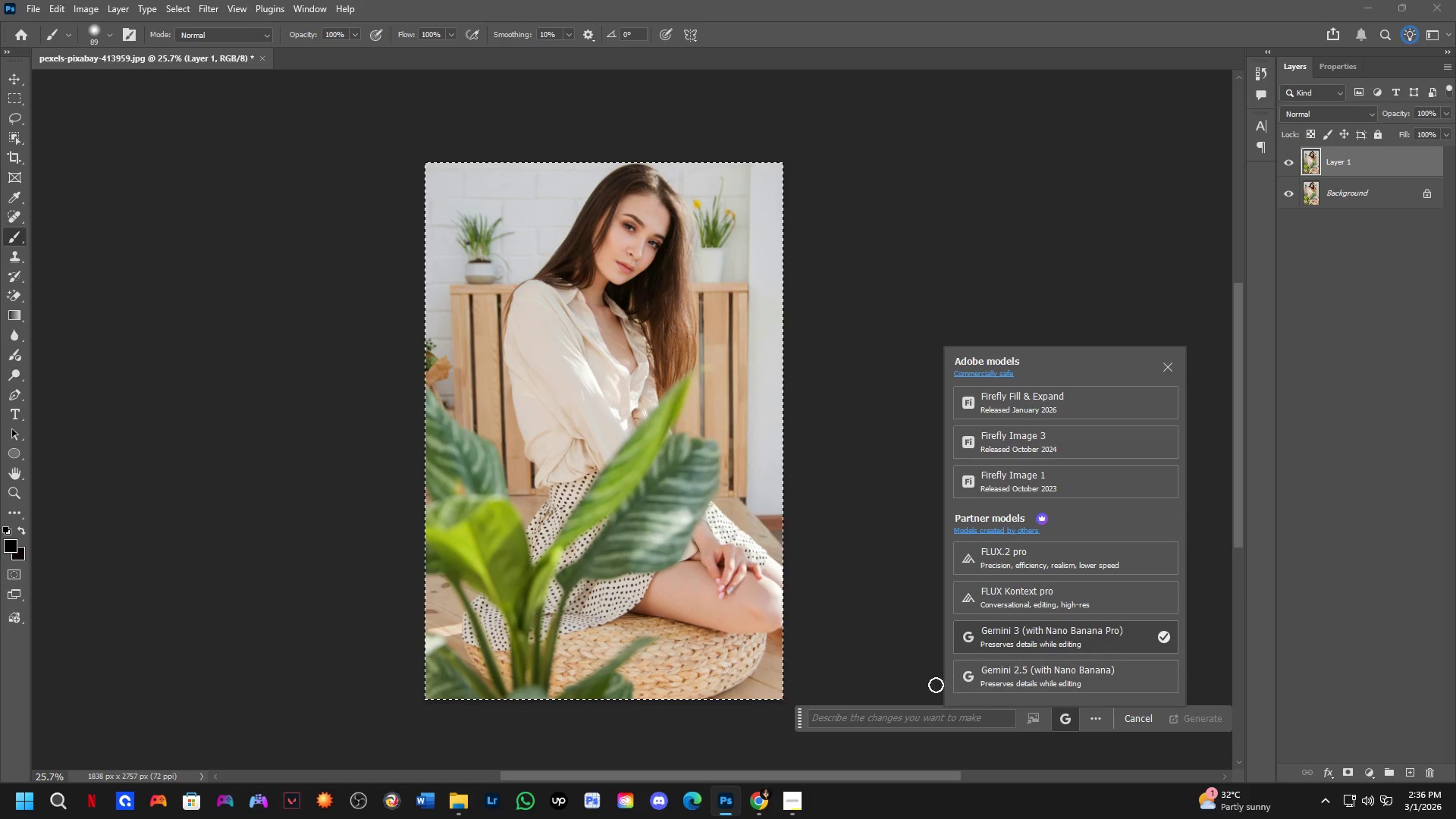 
left_click([924, 714])
 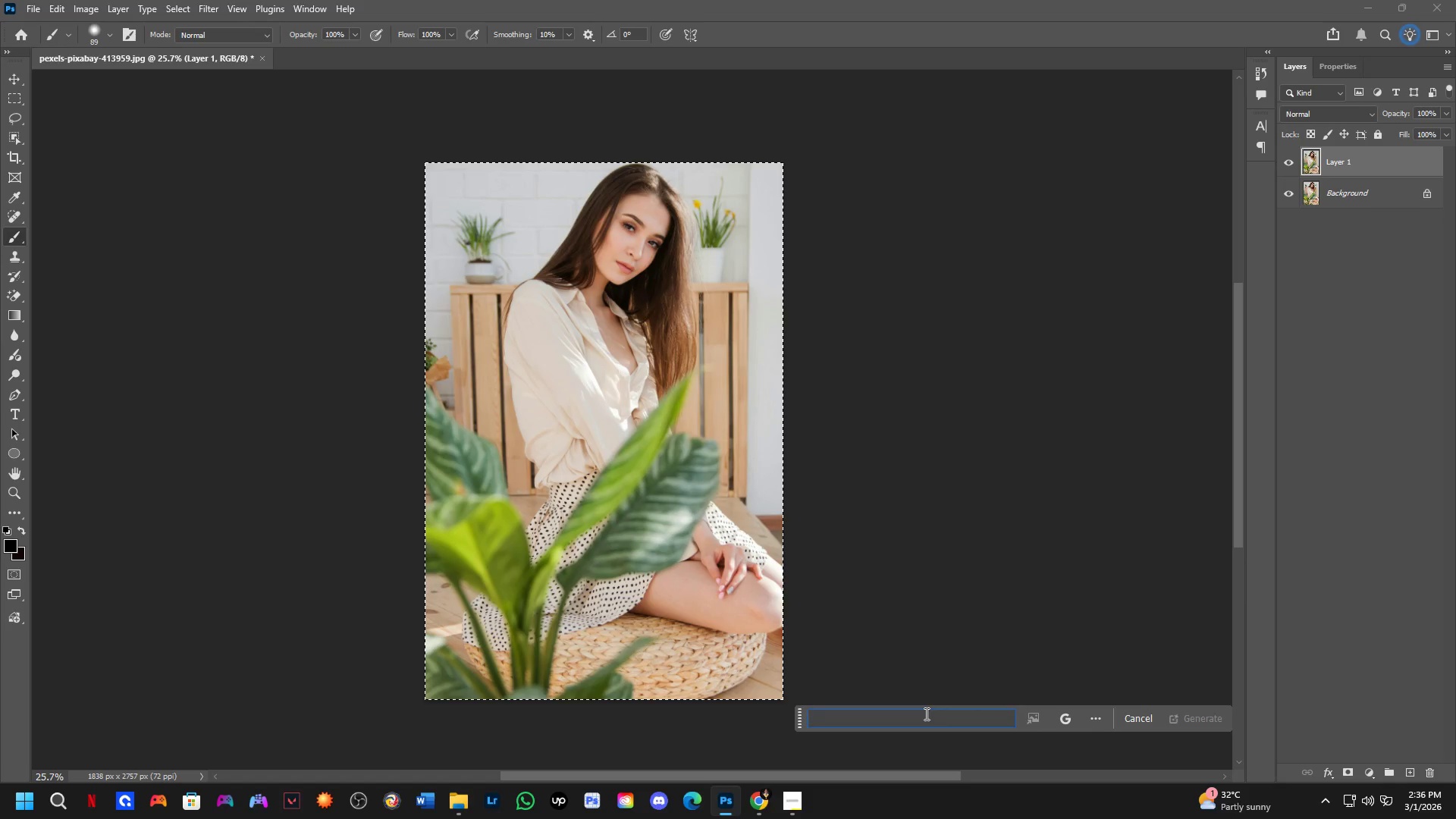 
type(turn this imagh)
key(Backspace)
type(e )
 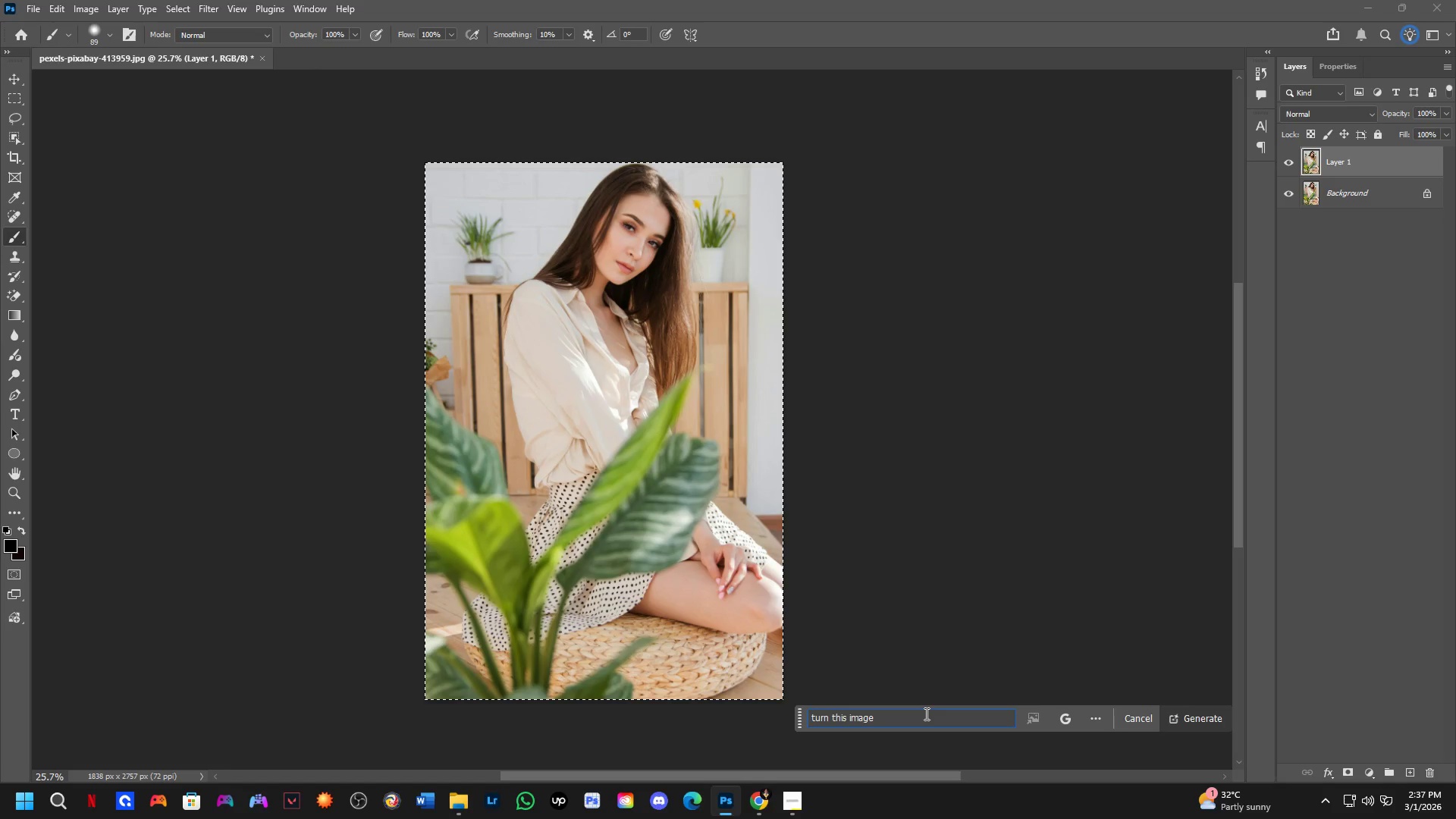 
wait(5.31)
 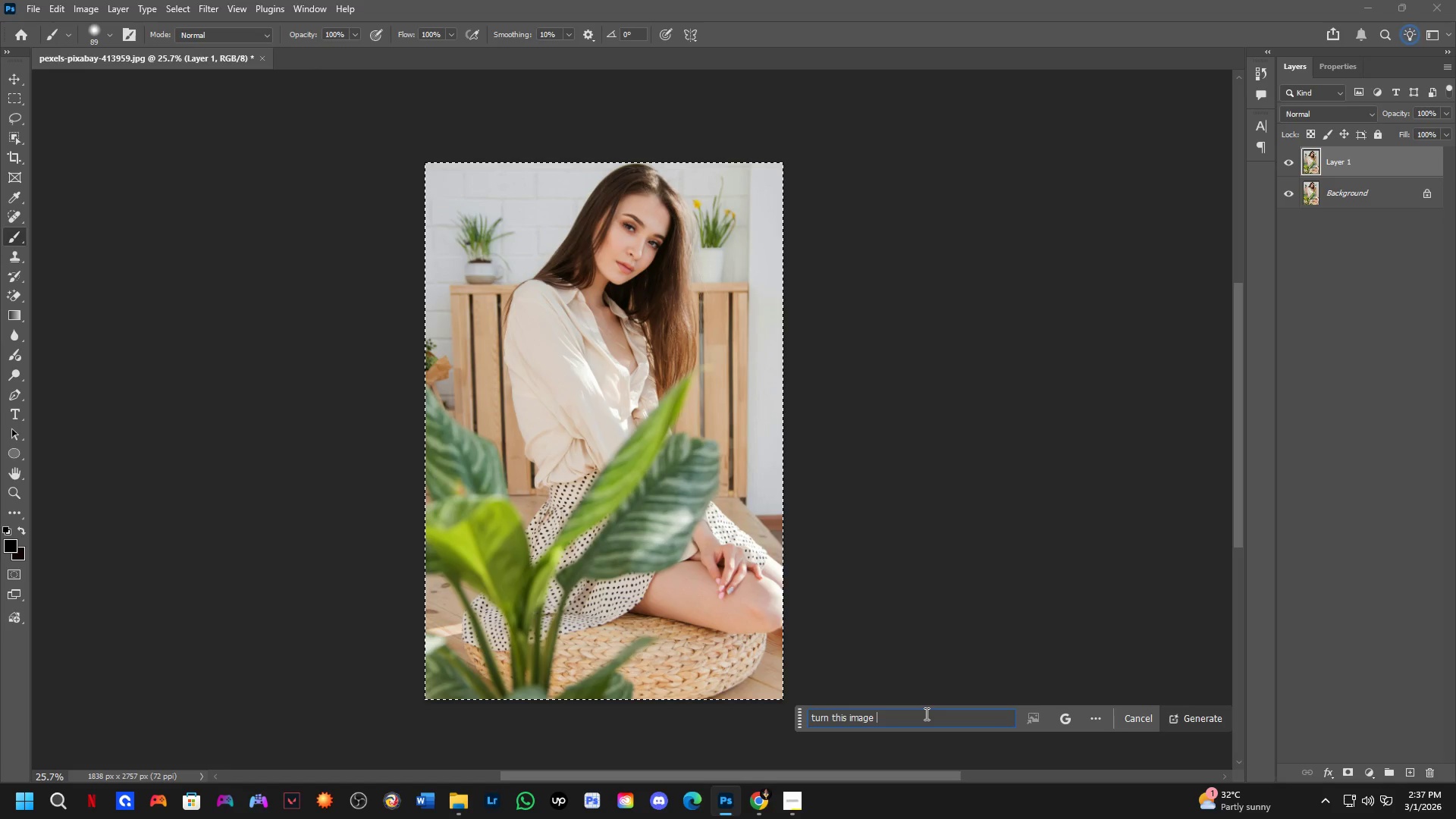 
type(to 3D Pixar )
 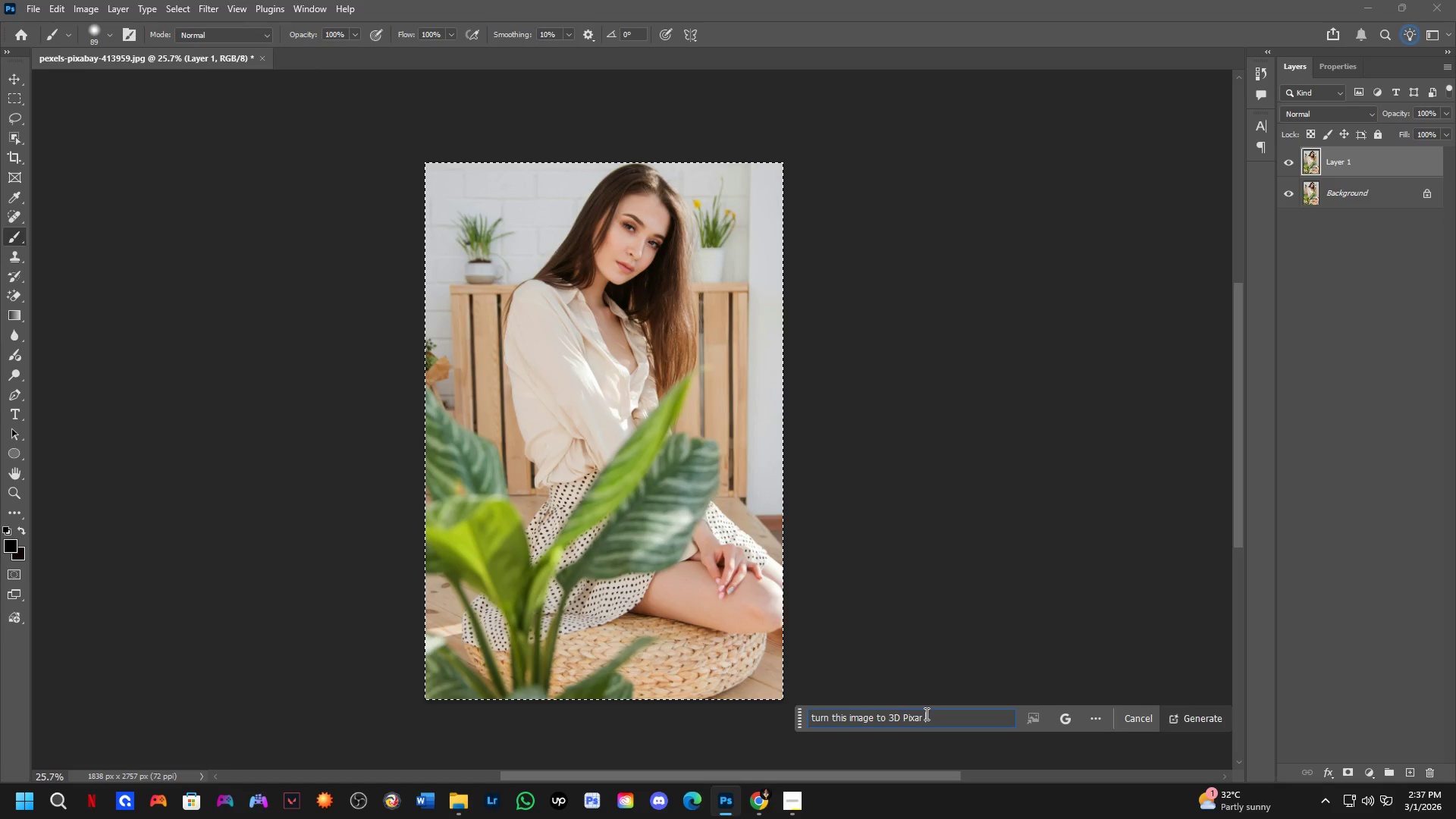 
key(Backspace)
key(Backspace)
key(Backspace)
key(Backspace)
key(Backspace)
key(Backspace)
type(disney pixar sstyl)
key(Backspace)
key(Backspace)
key(Backspace)
key(Backspace)
type(y)
key(Backspace)
type(tlw)
key(Backspace)
type(e)
key(Backspace)
key(Backspace)
type(yle)
 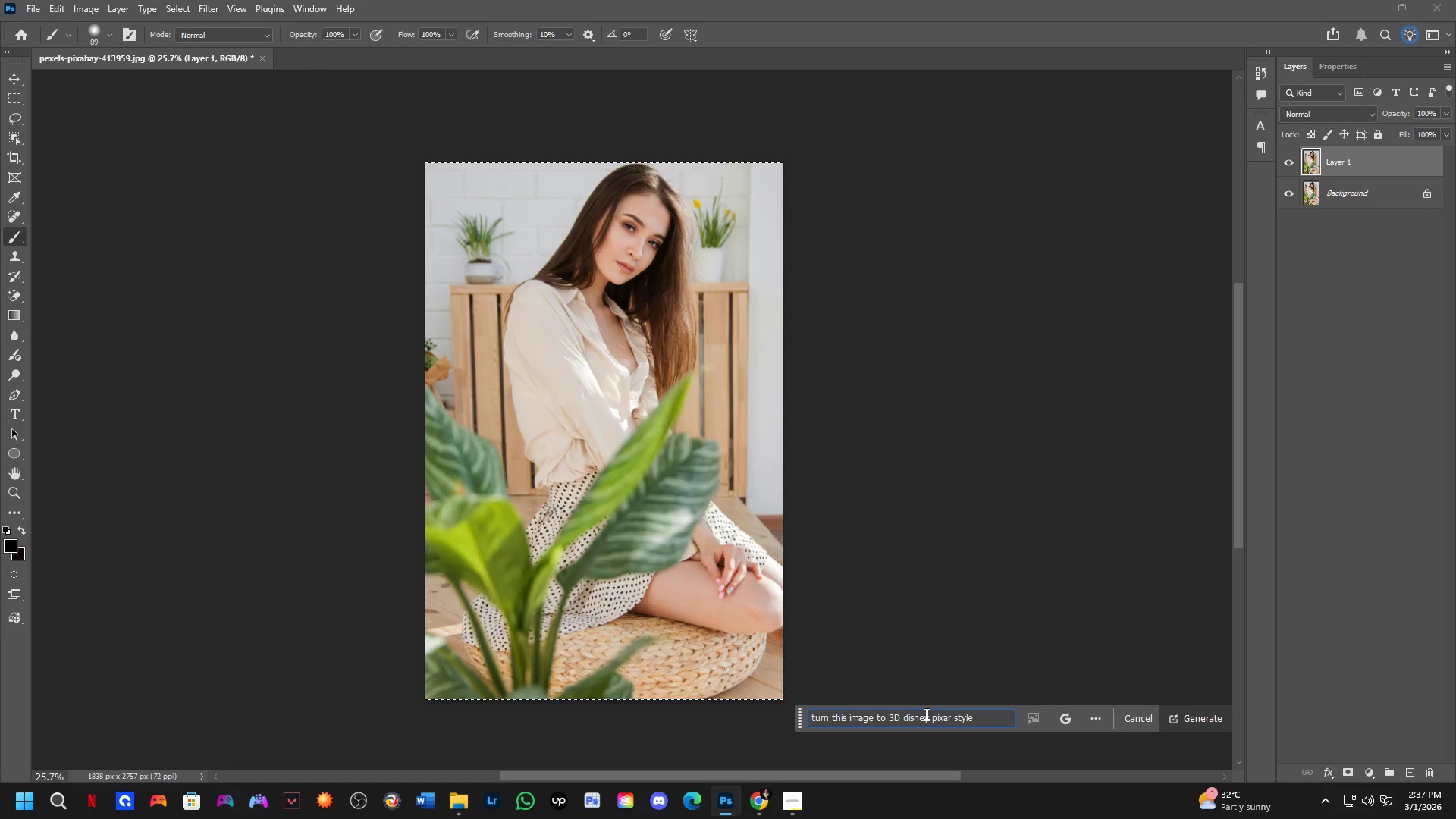 
wait(5.38)
 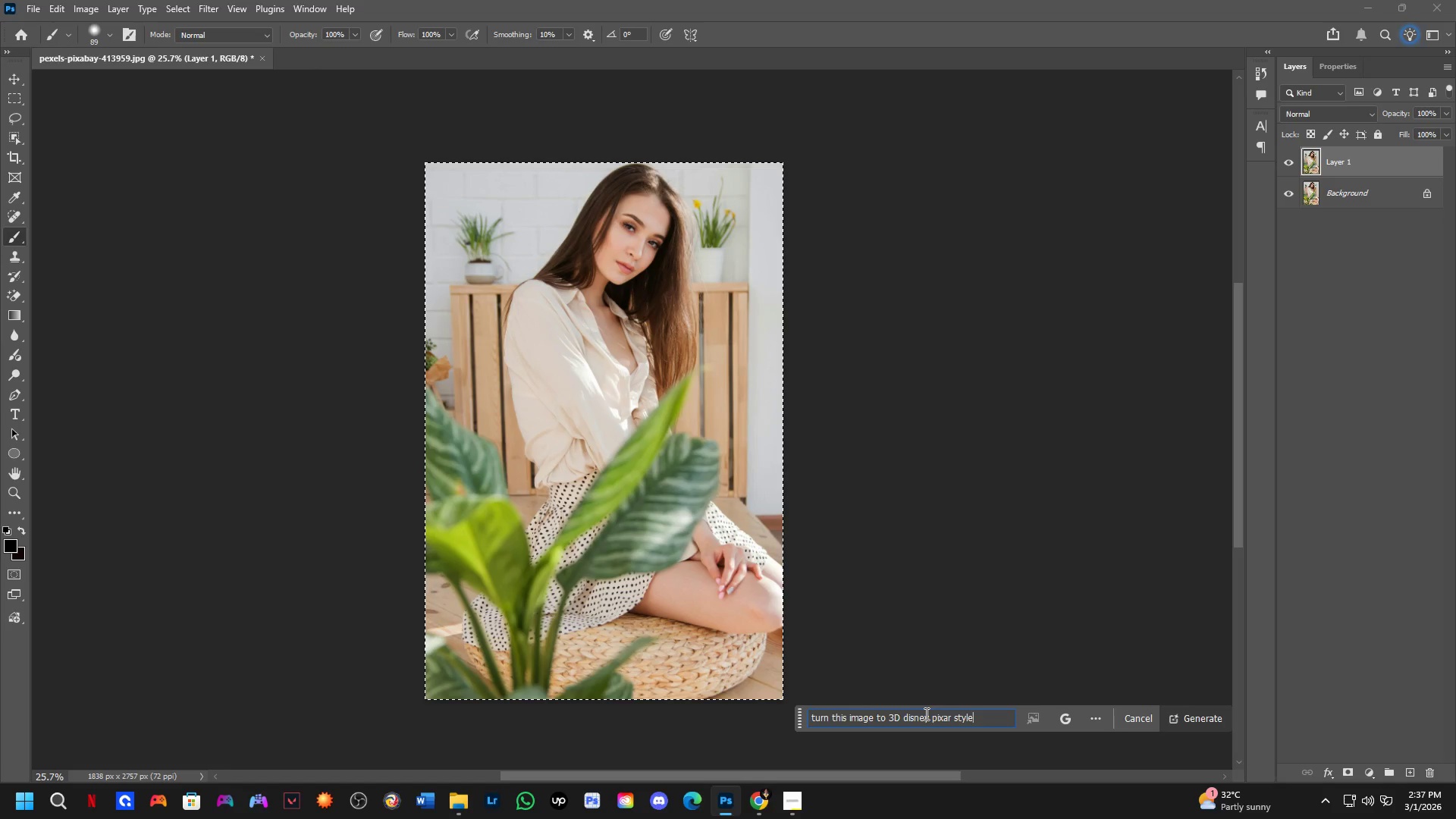 
type(, copy ao)
key(Backspace)
type(ll )
key(Backspace)
key(Backspace)
key(Backspace)
key(Backspace)
key(Backspace)
key(Backspace)
key(Backspace)
key(Backspace)
key(Backspace)
key(Backspace)
key(Backspace)
 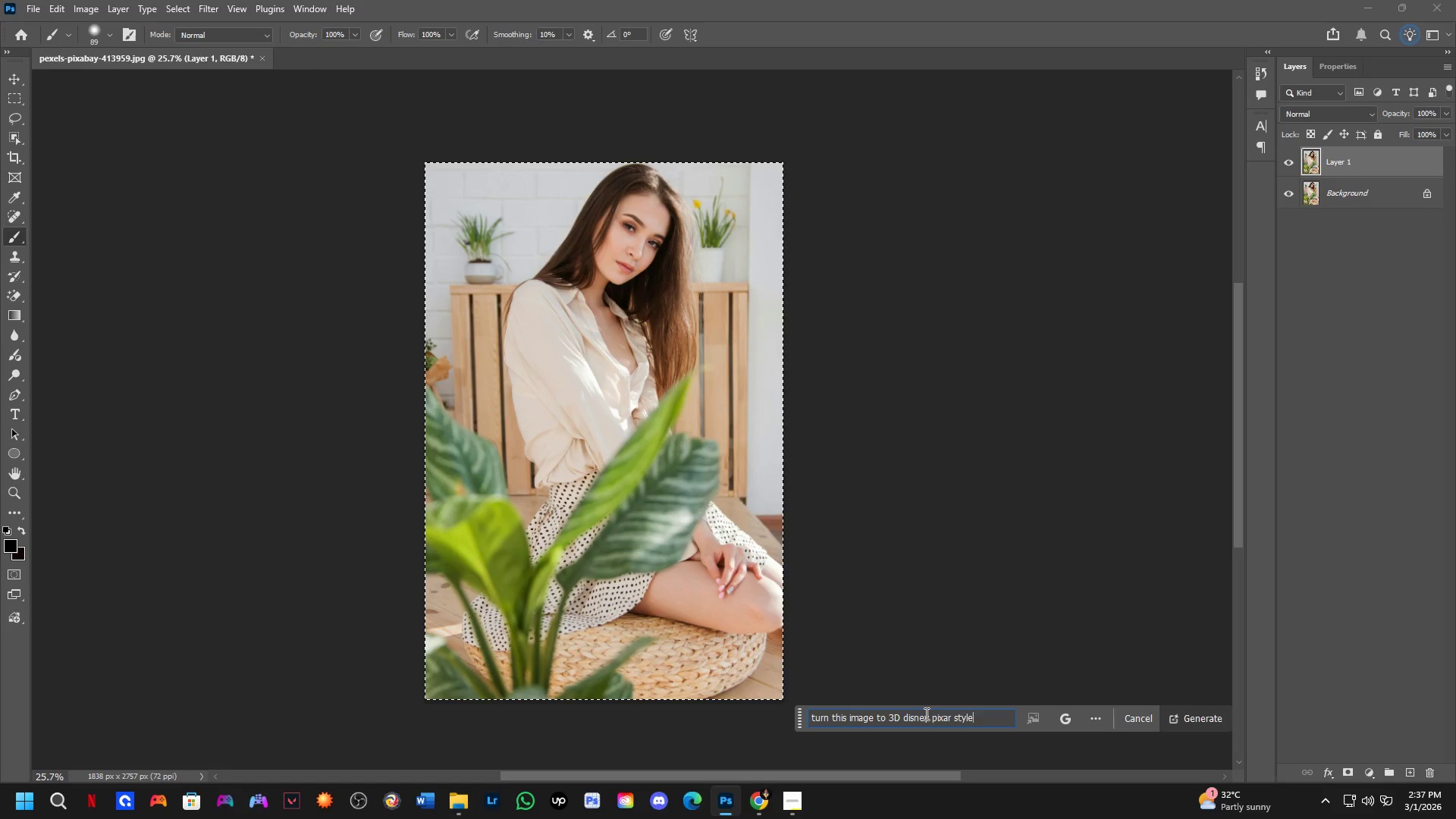 
key(Enter)
 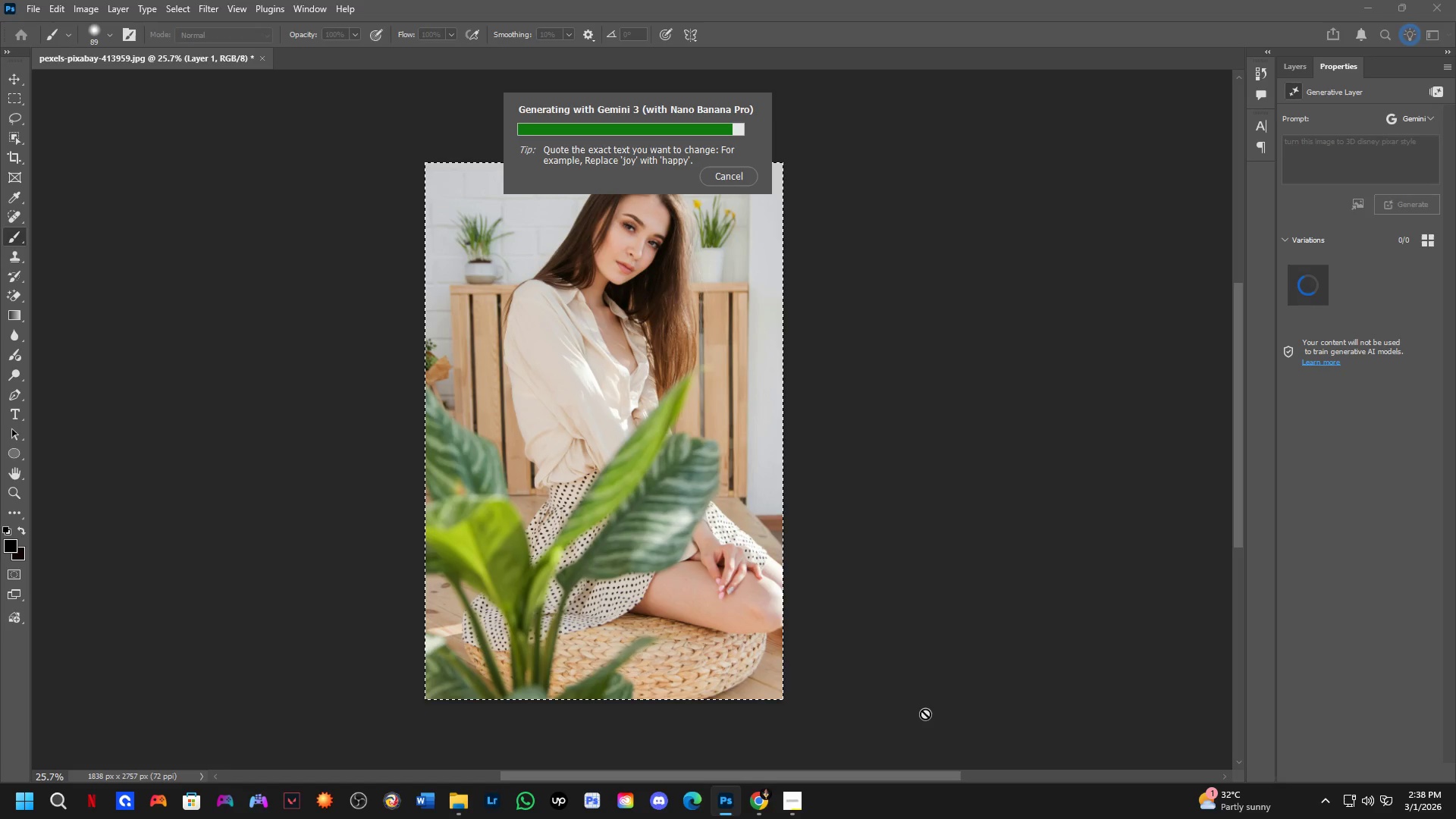 
wait(27.84)
 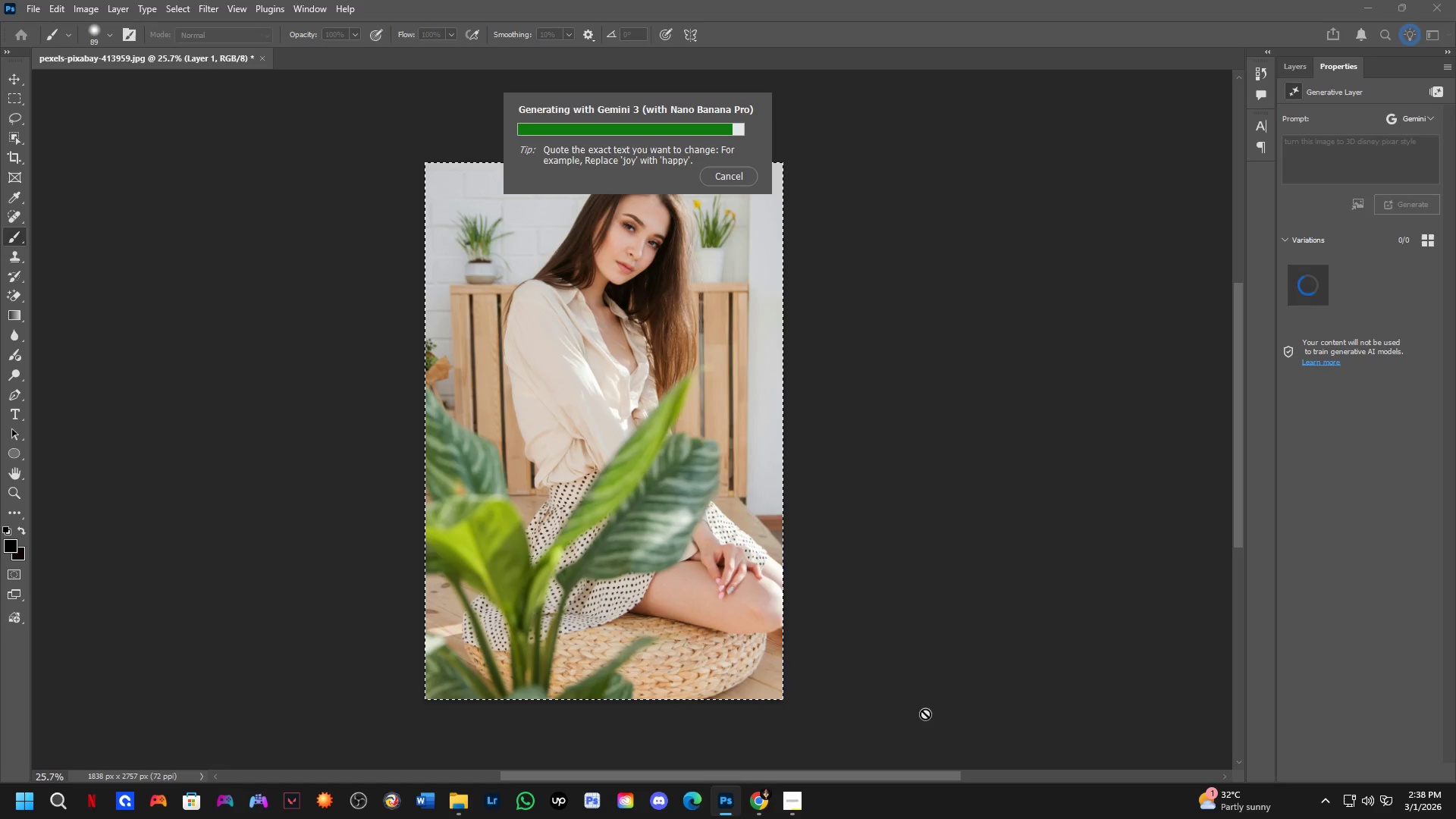 
key(Shift+ShiftLeft)
 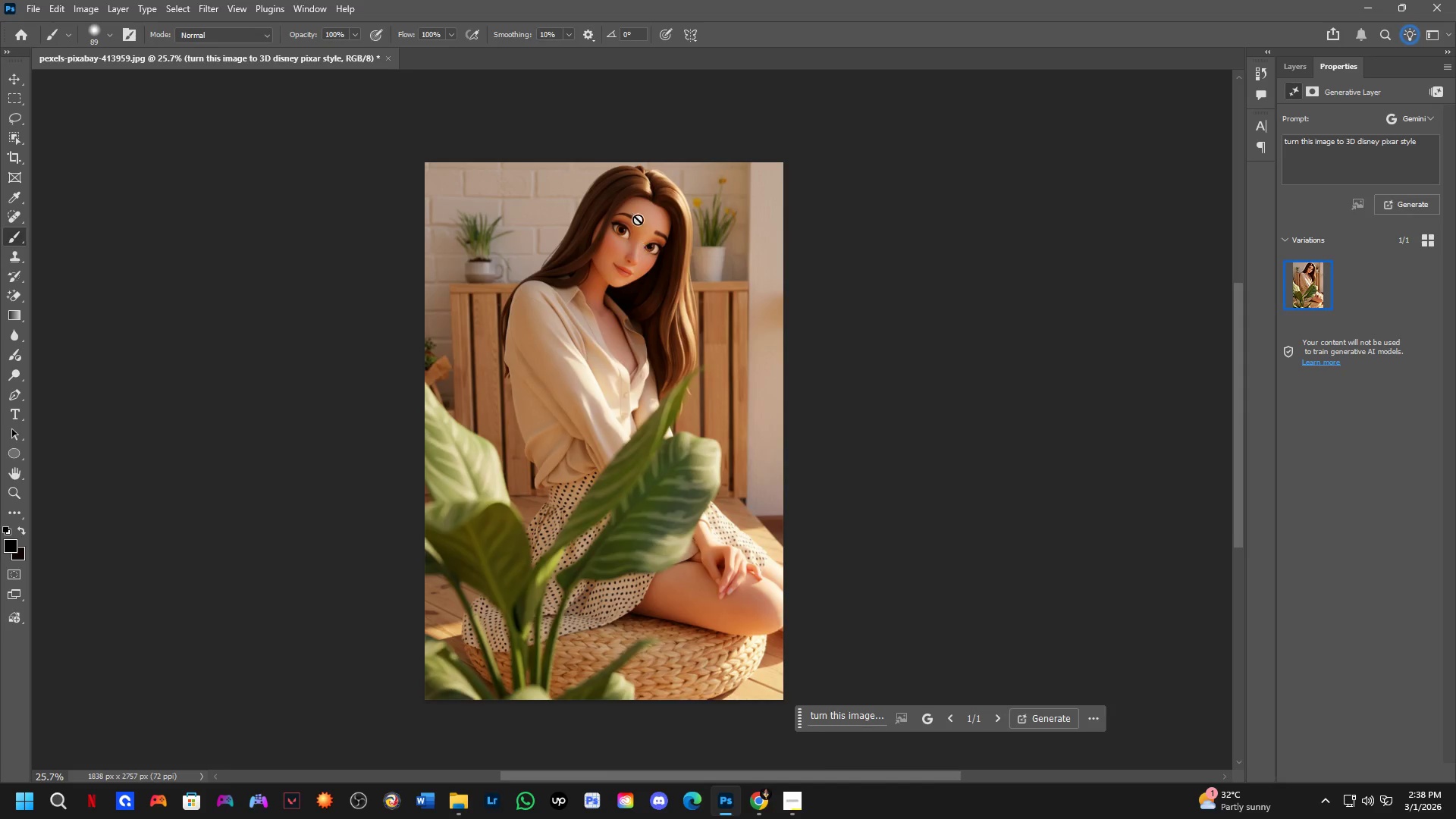 
scroll: coordinate [638, 218], scroll_direction: up, amount: 4.0
 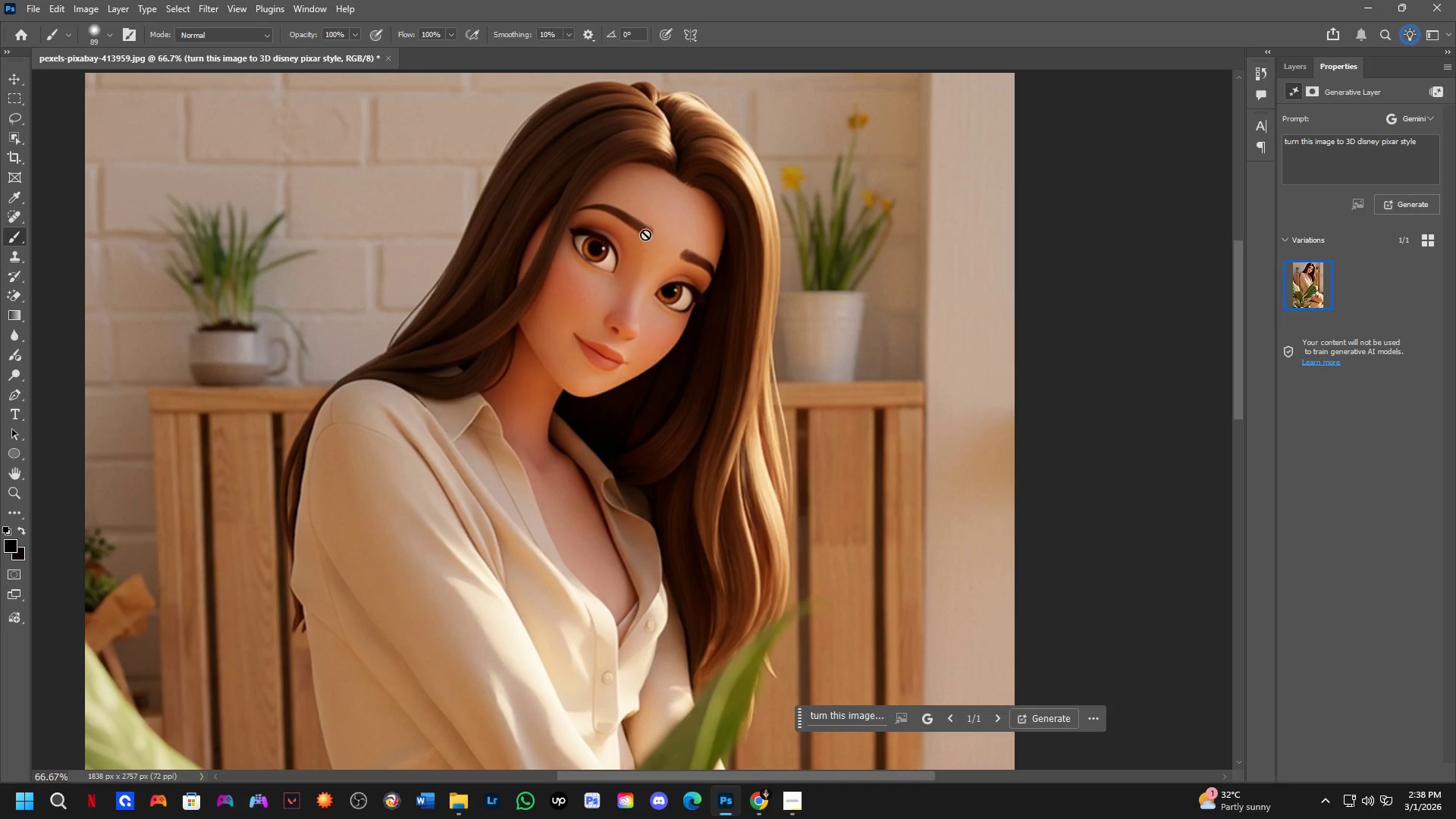 
key(Shift+ShiftLeft)
 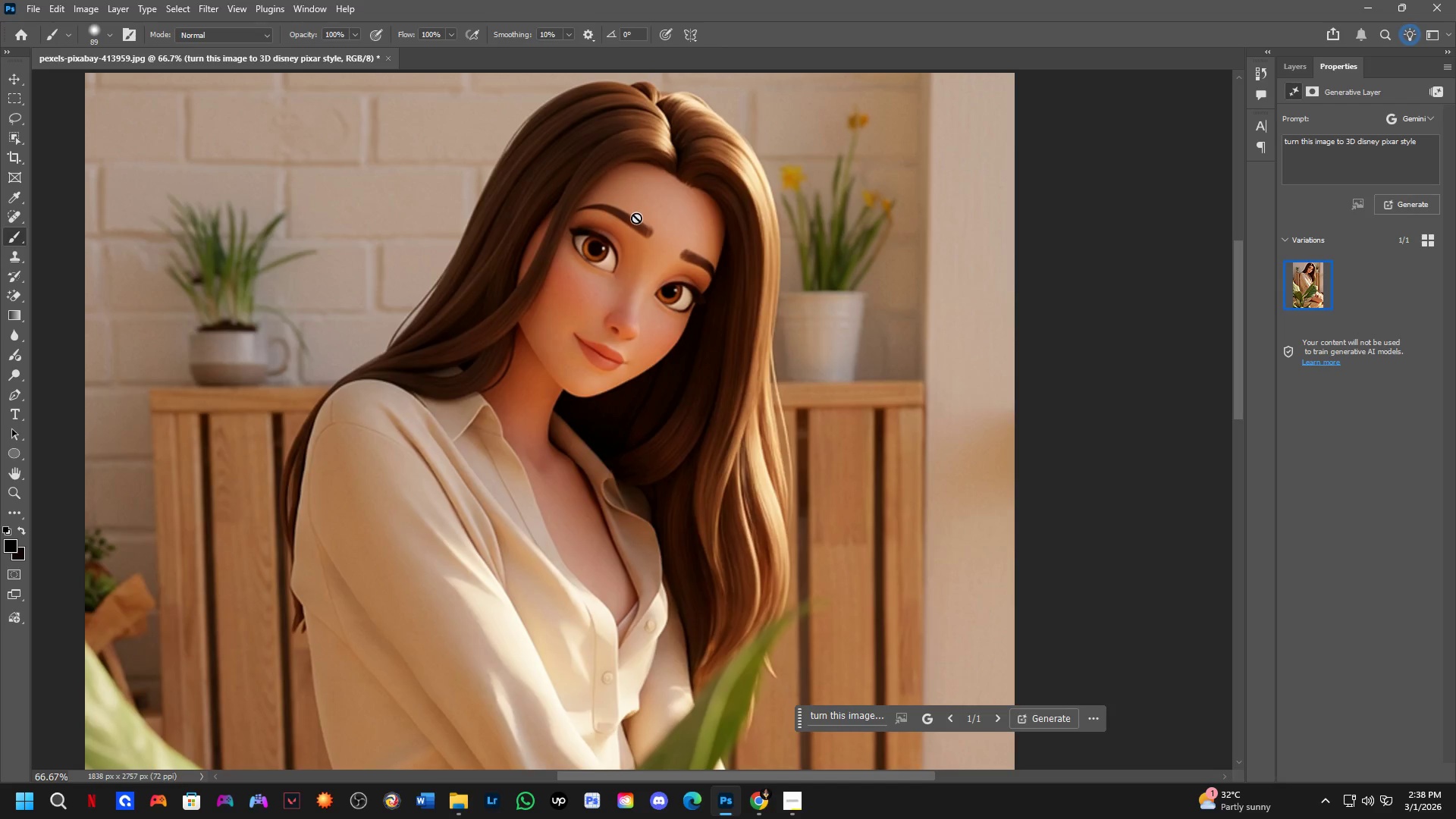 
hold_key(key=Space, duration=0.64)
 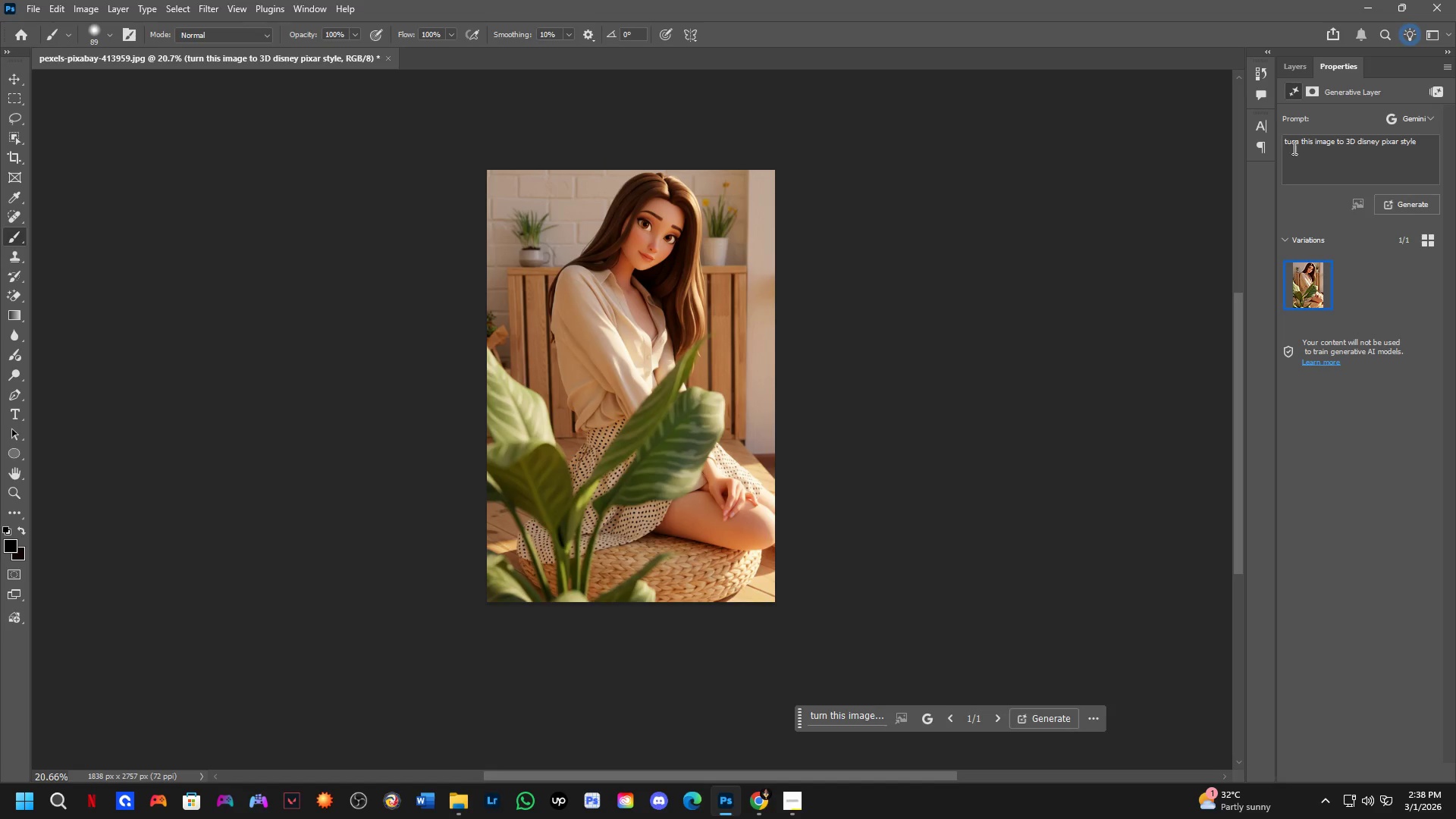 
left_click_drag(start_coordinate=[662, 391], to_coordinate=[685, 387])
 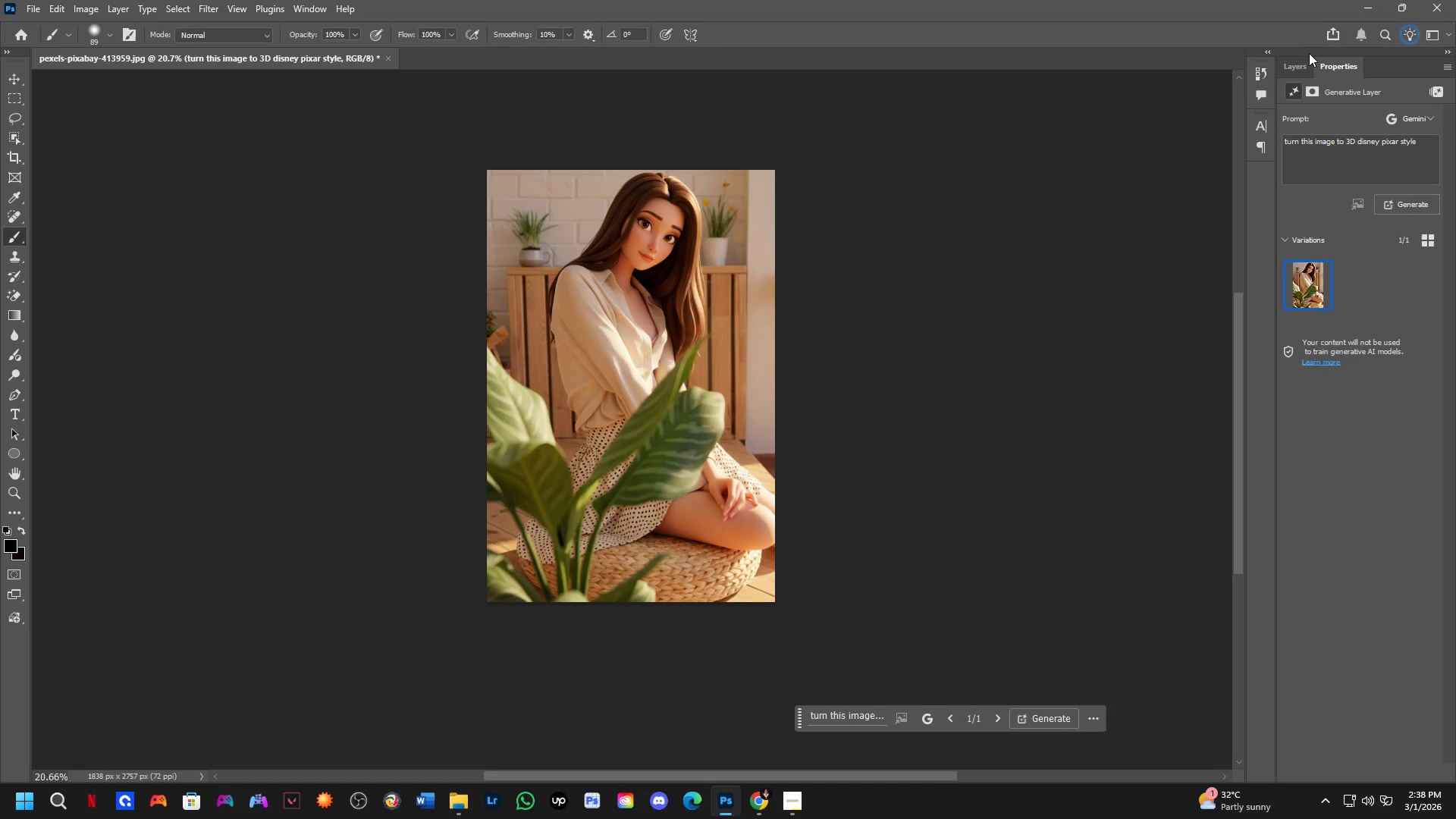 
scroll: coordinate [635, 221], scroll_direction: down, amount: 5.0
 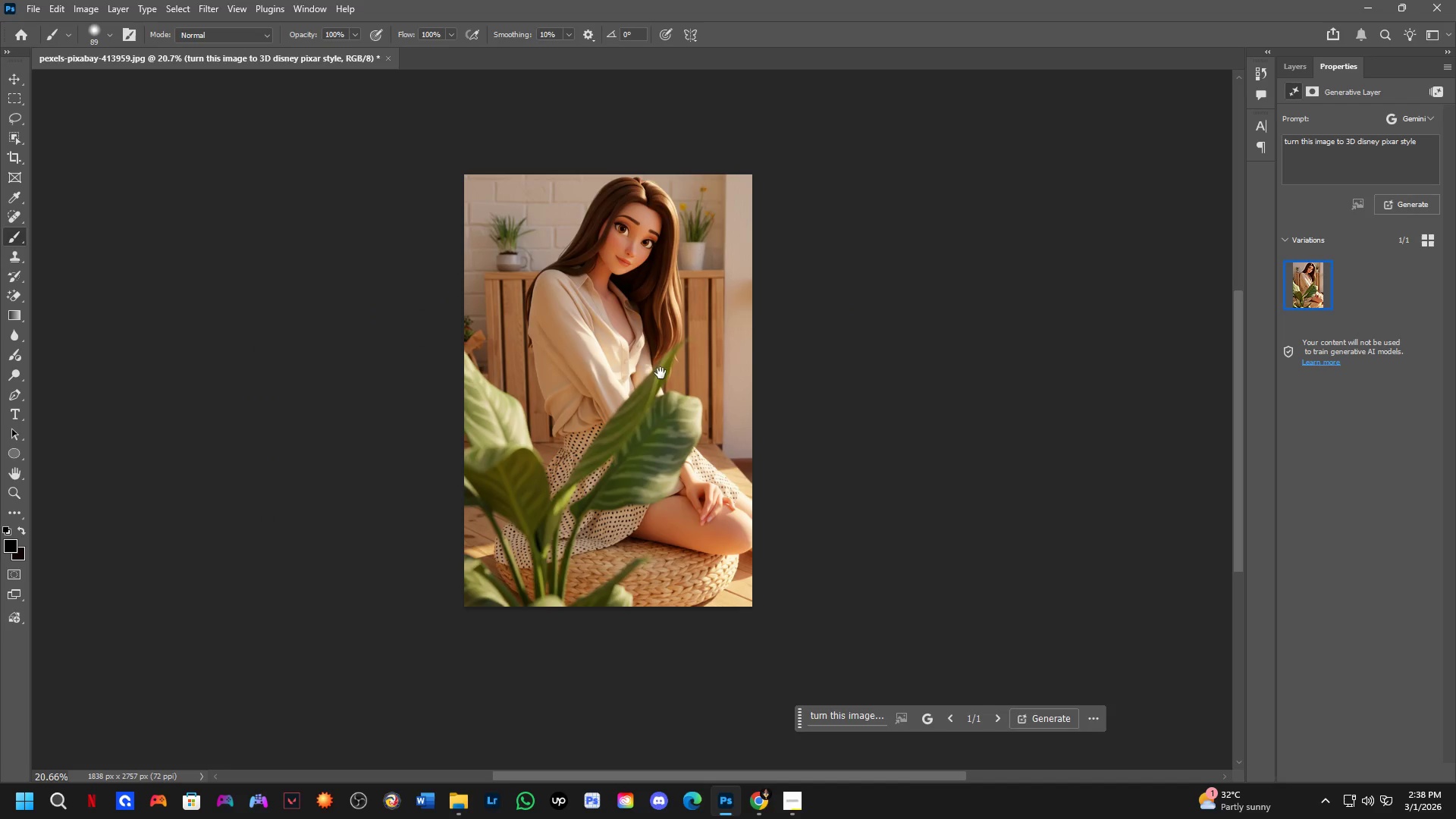 
left_click([1304, 58])
 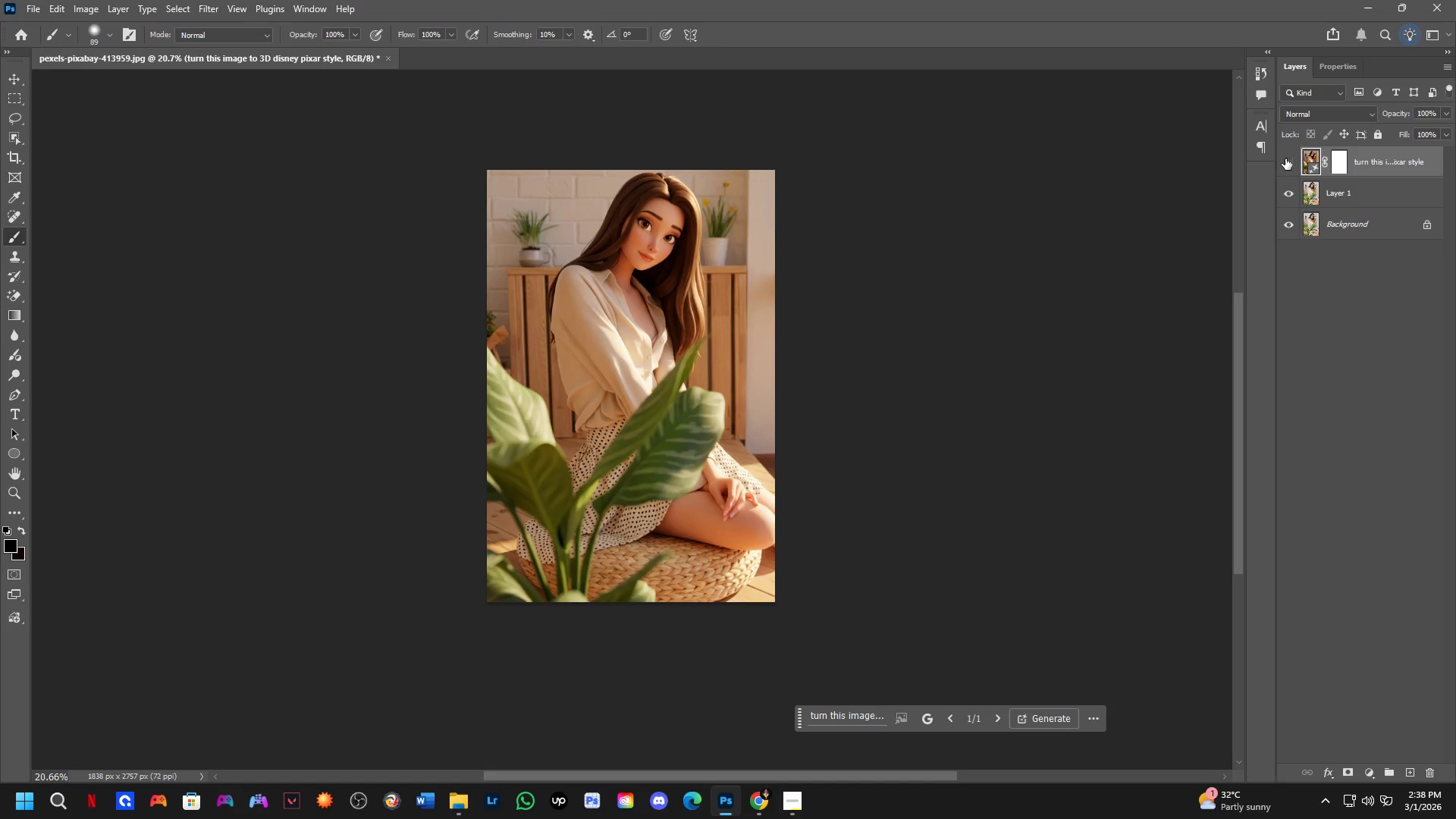 
double_click([1285, 158])
 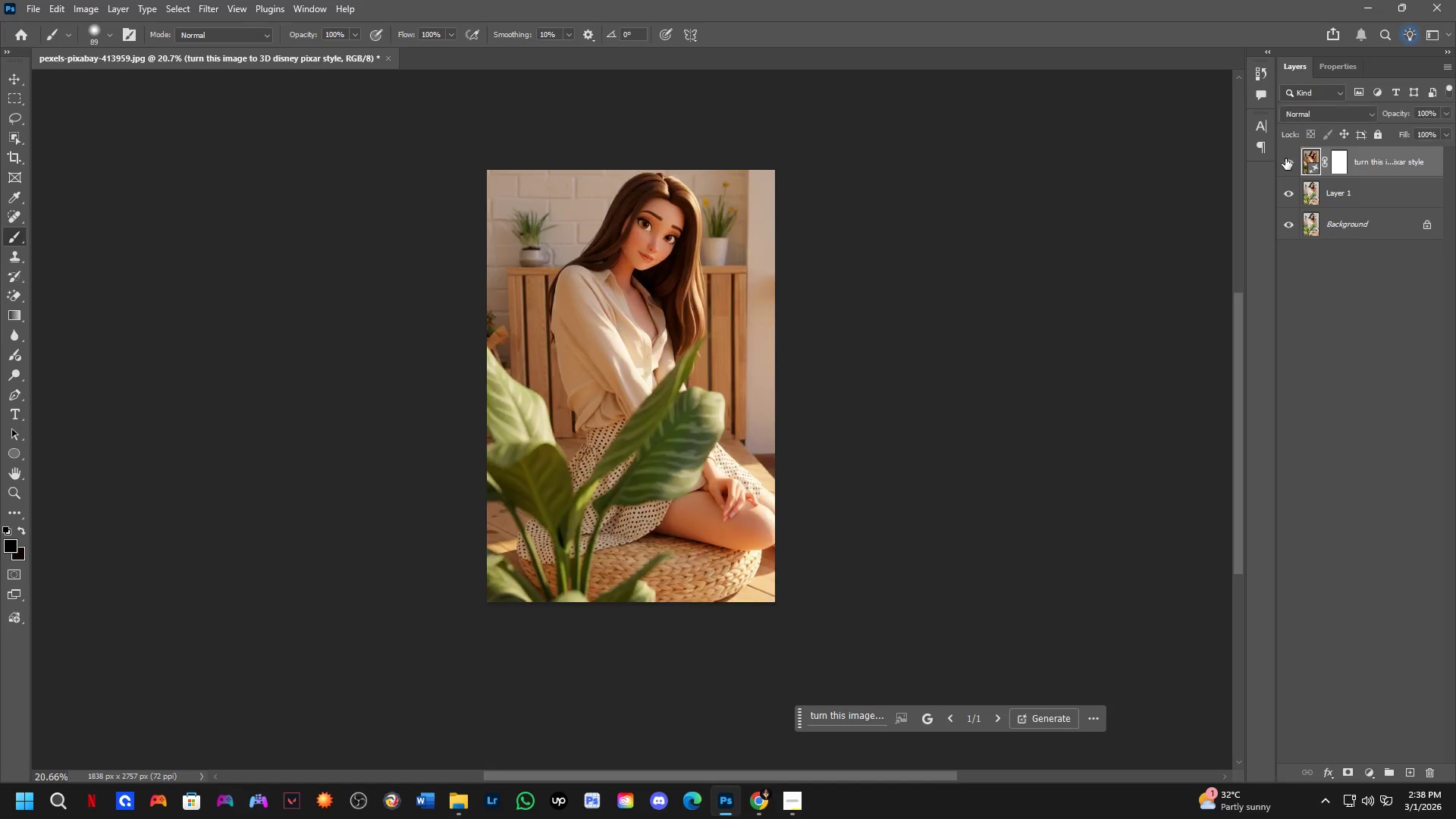 
triple_click([1285, 158])
 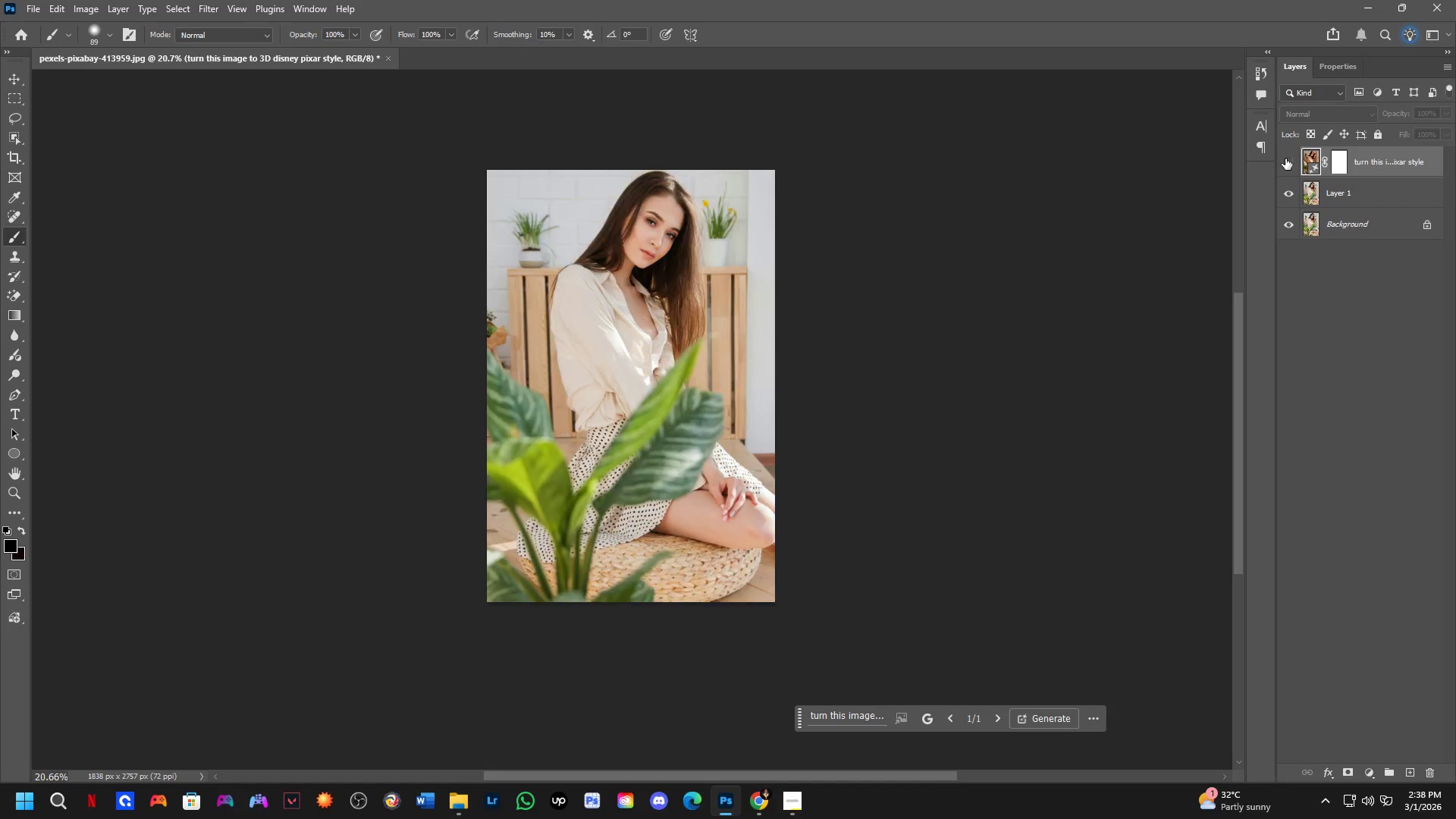 
triple_click([1285, 158])
 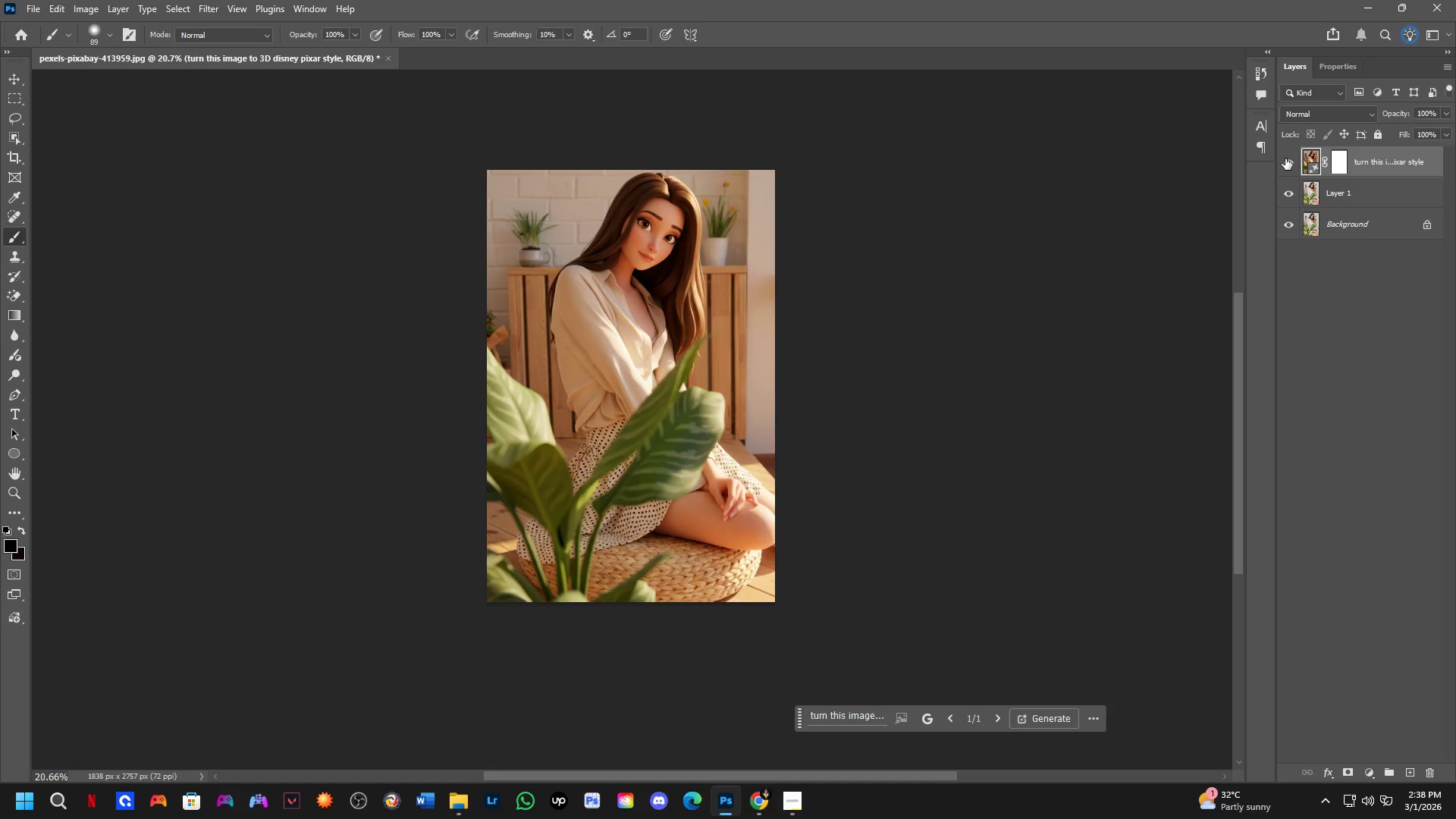 
triple_click([1285, 158])
 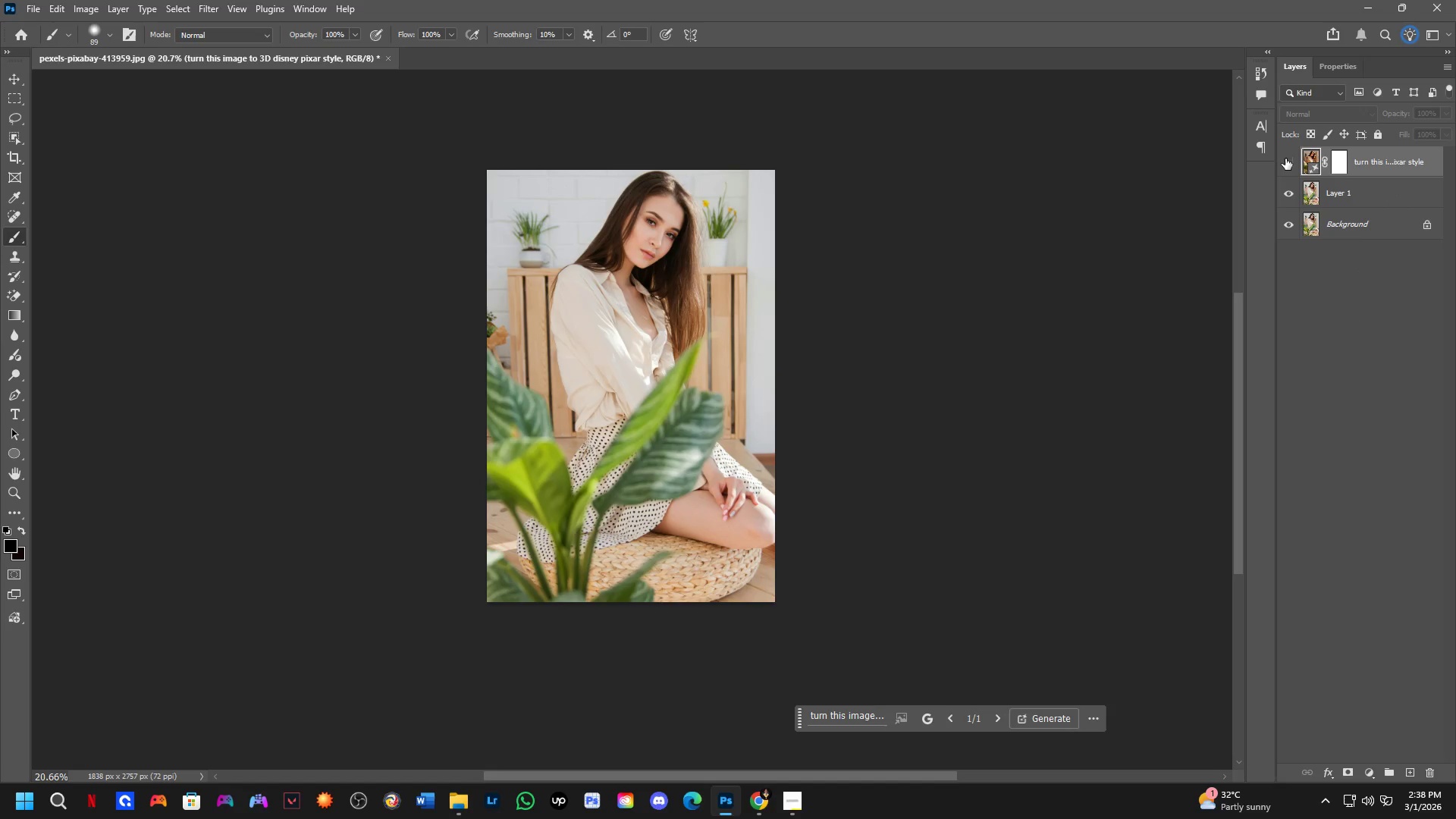 
triple_click([1285, 158])
 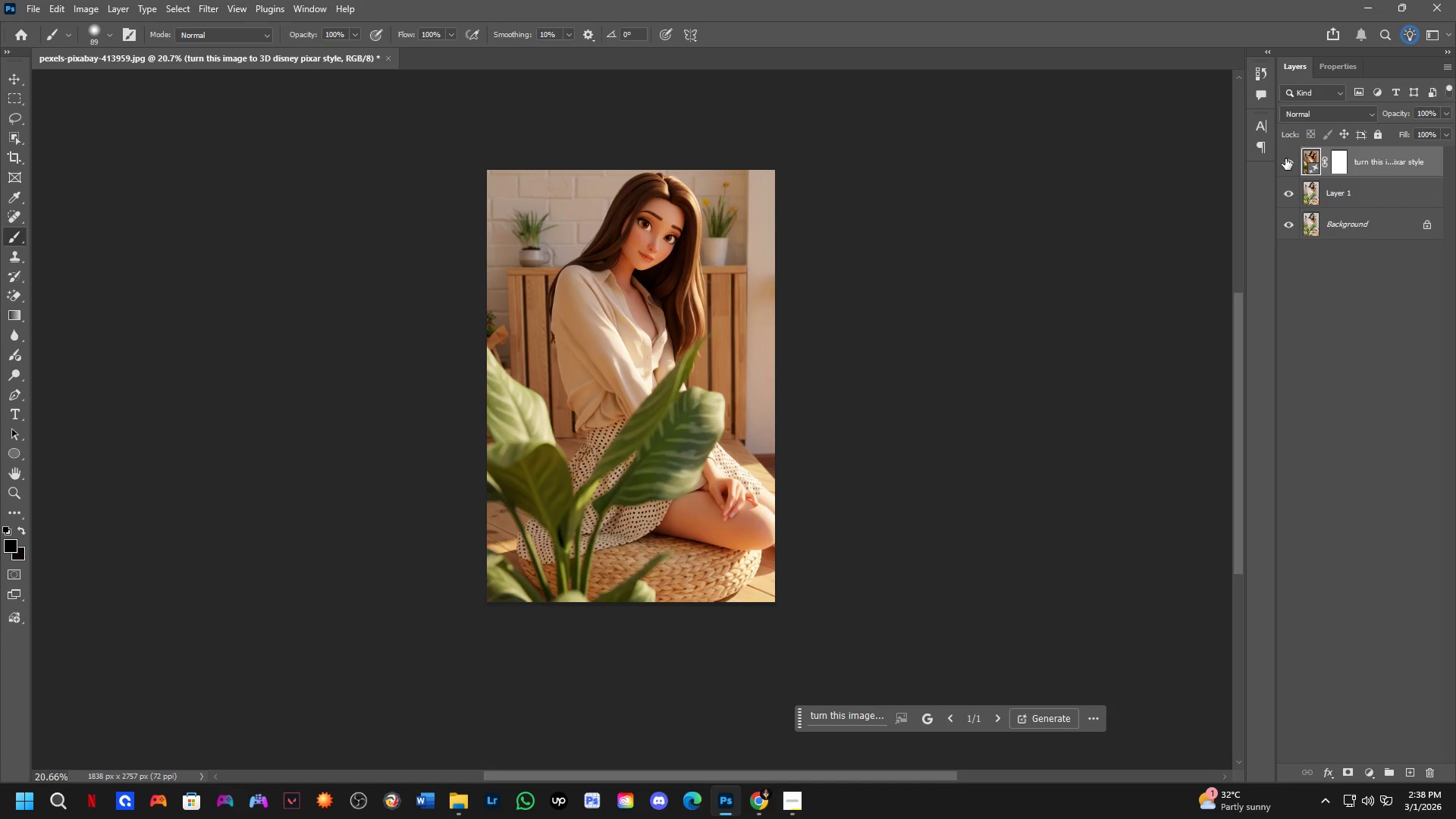 
triple_click([1285, 158])
 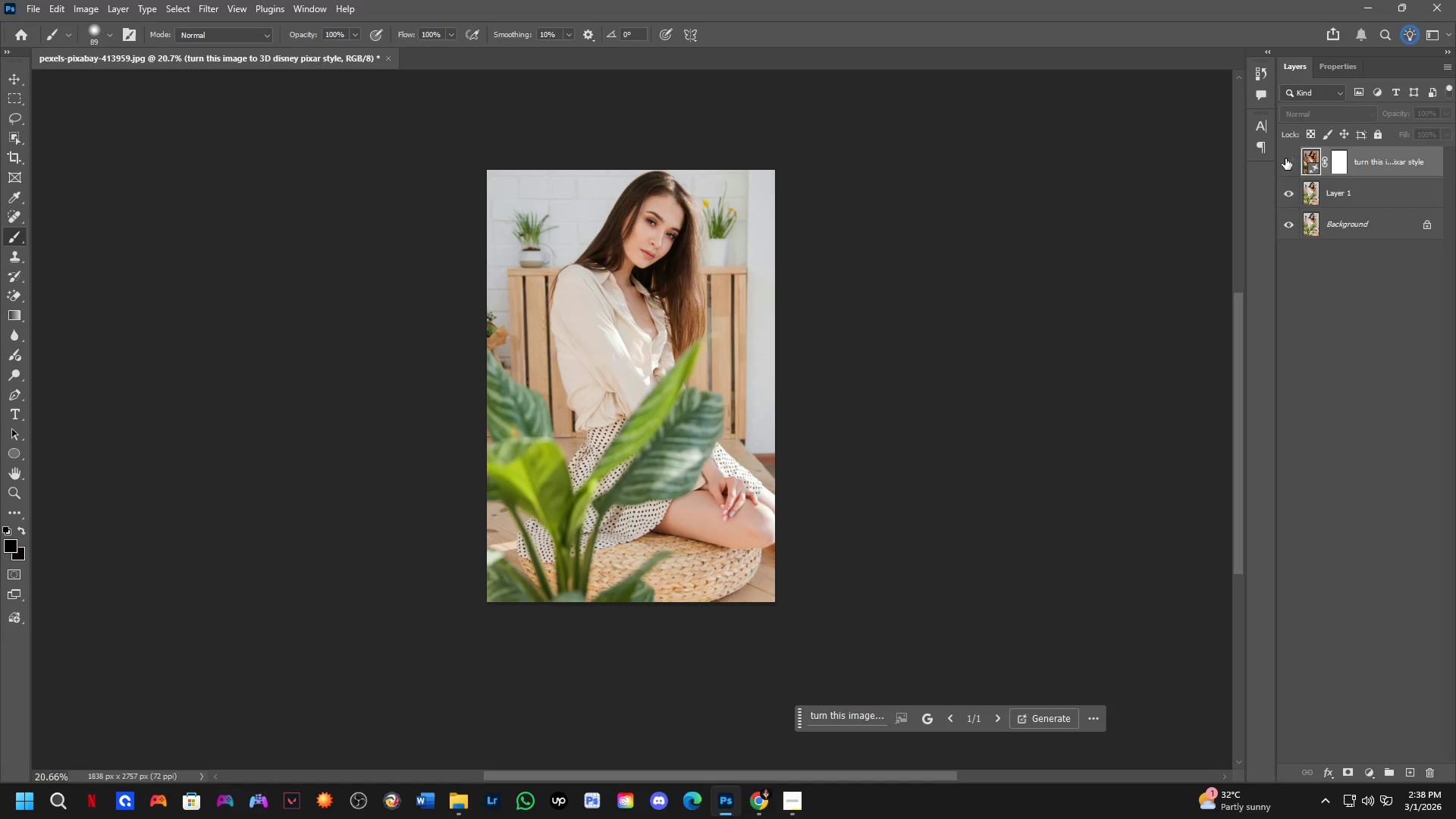 
triple_click([1285, 158])
 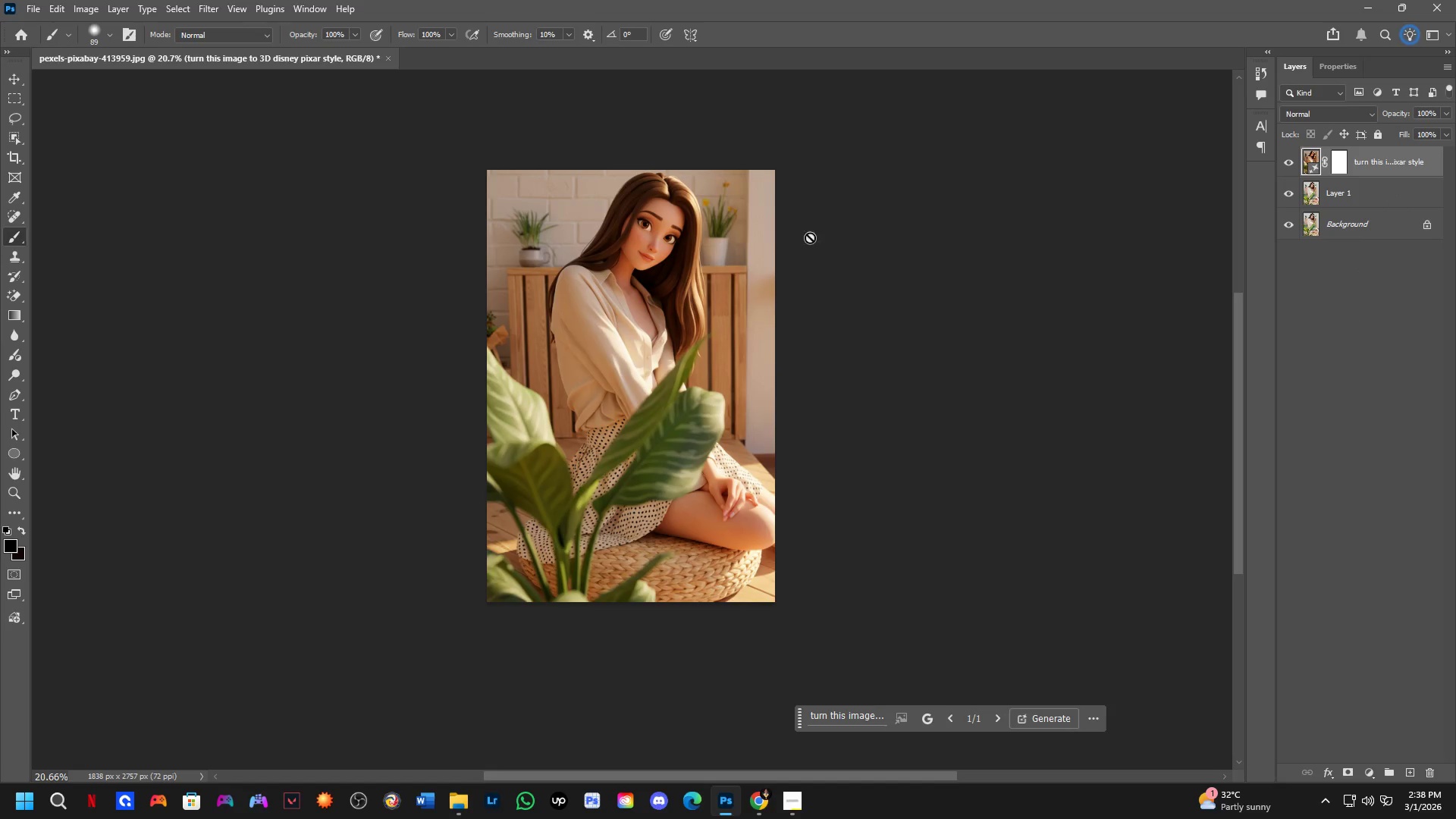 
key(Shift+ShiftLeft)
 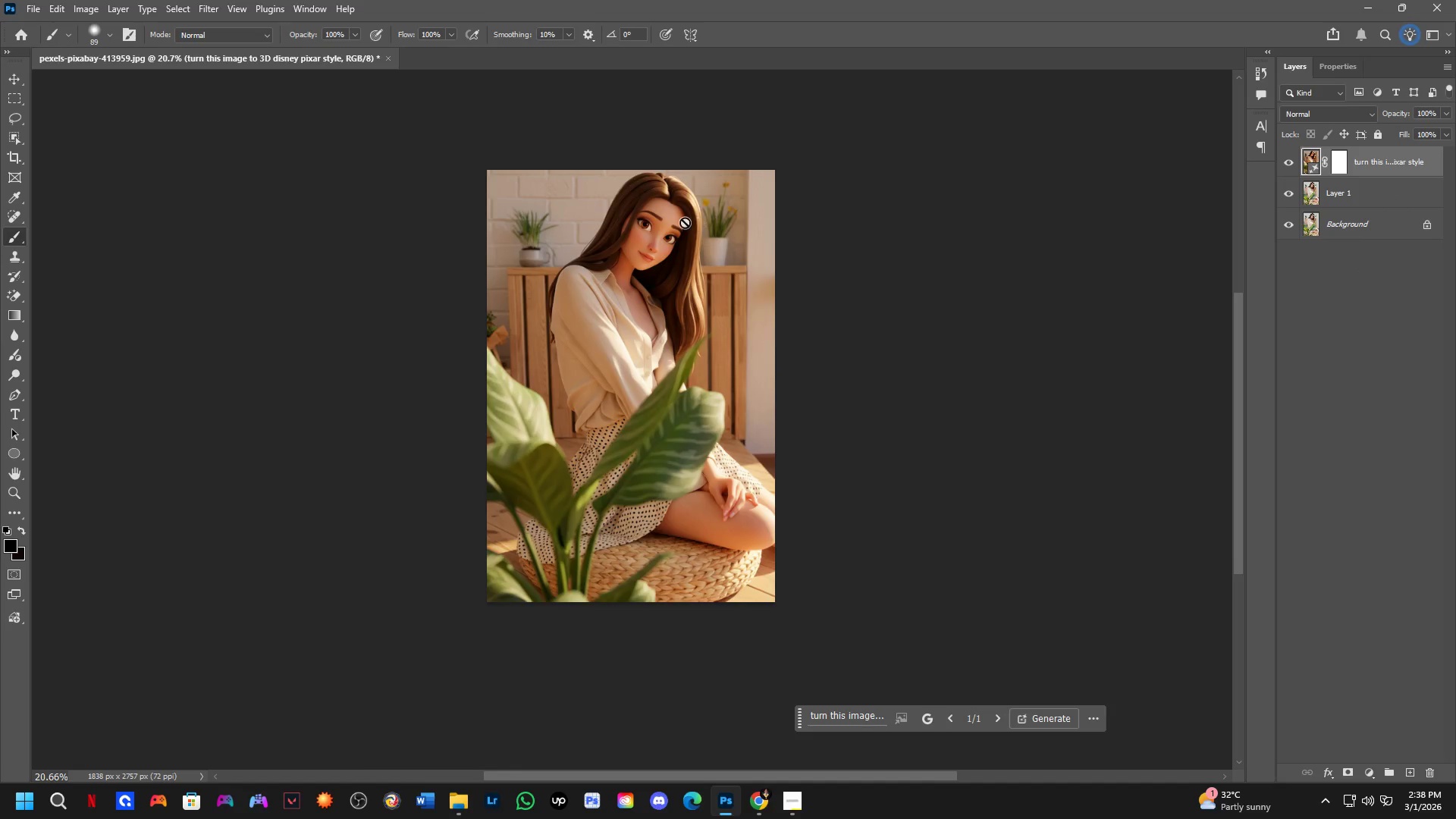 
key(Shift+ShiftLeft)
 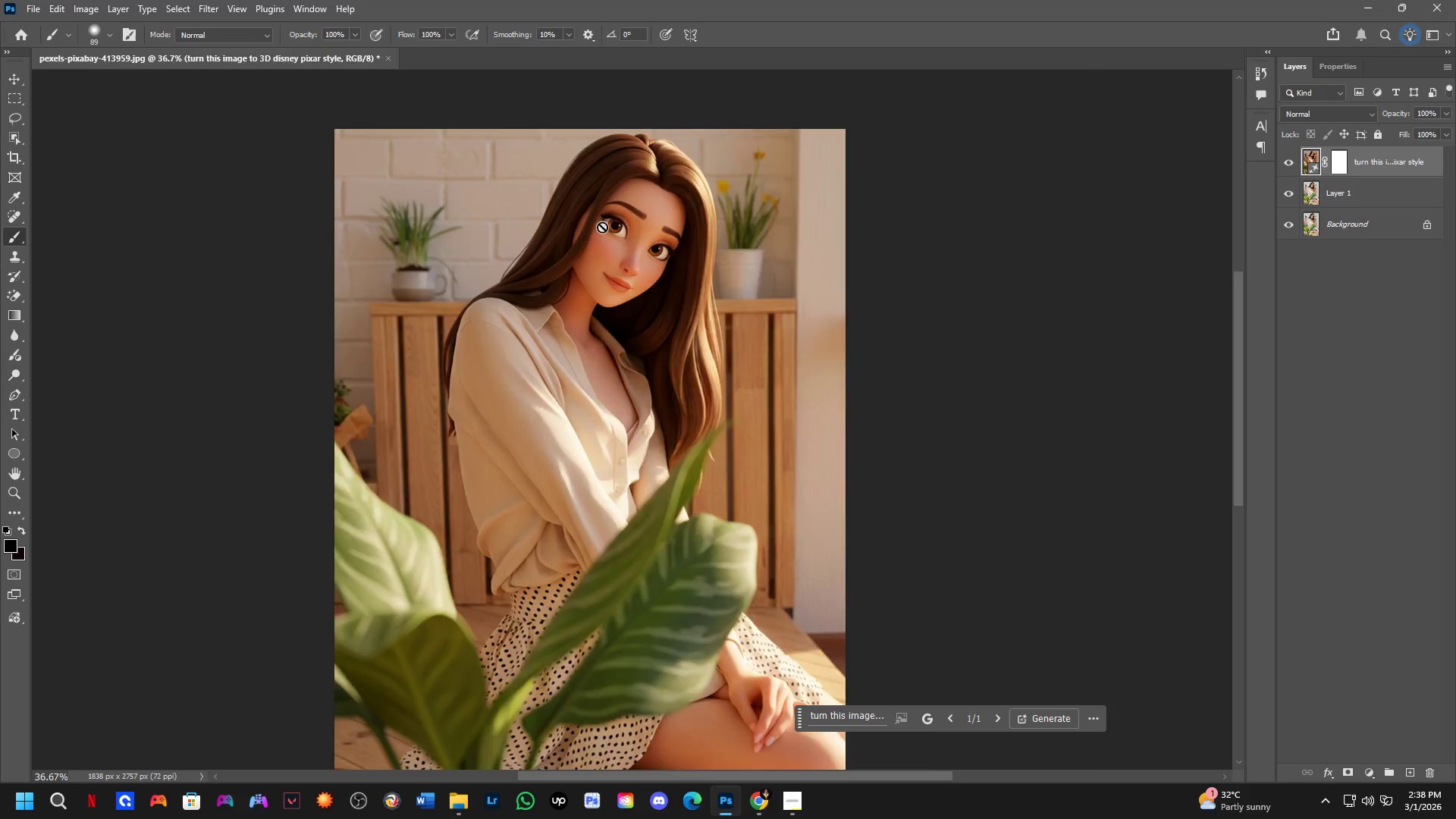 
scroll: coordinate [684, 222], scroll_direction: up, amount: 3.0
 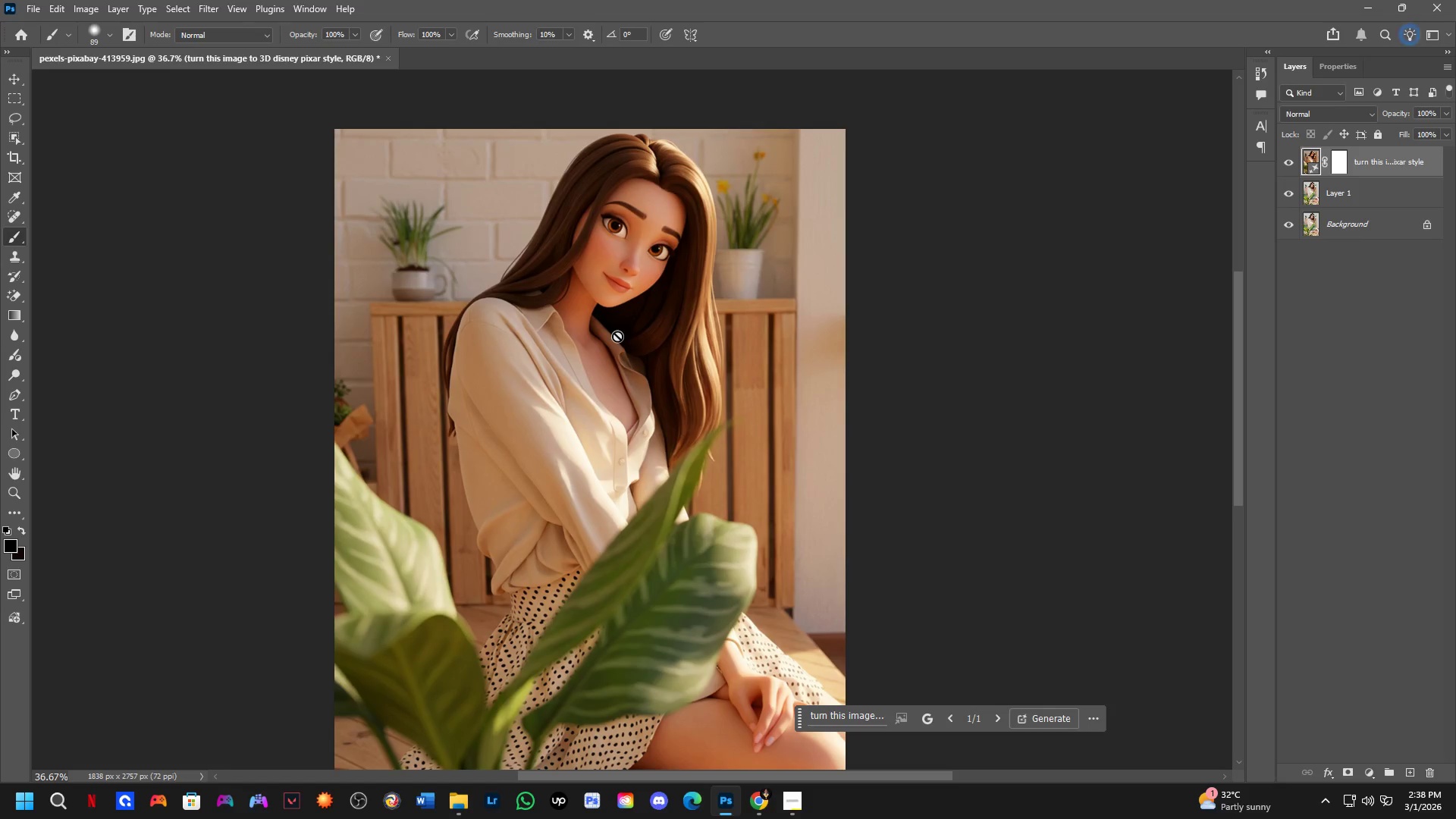 
scroll: coordinate [604, 232], scroll_direction: down, amount: 3.0
 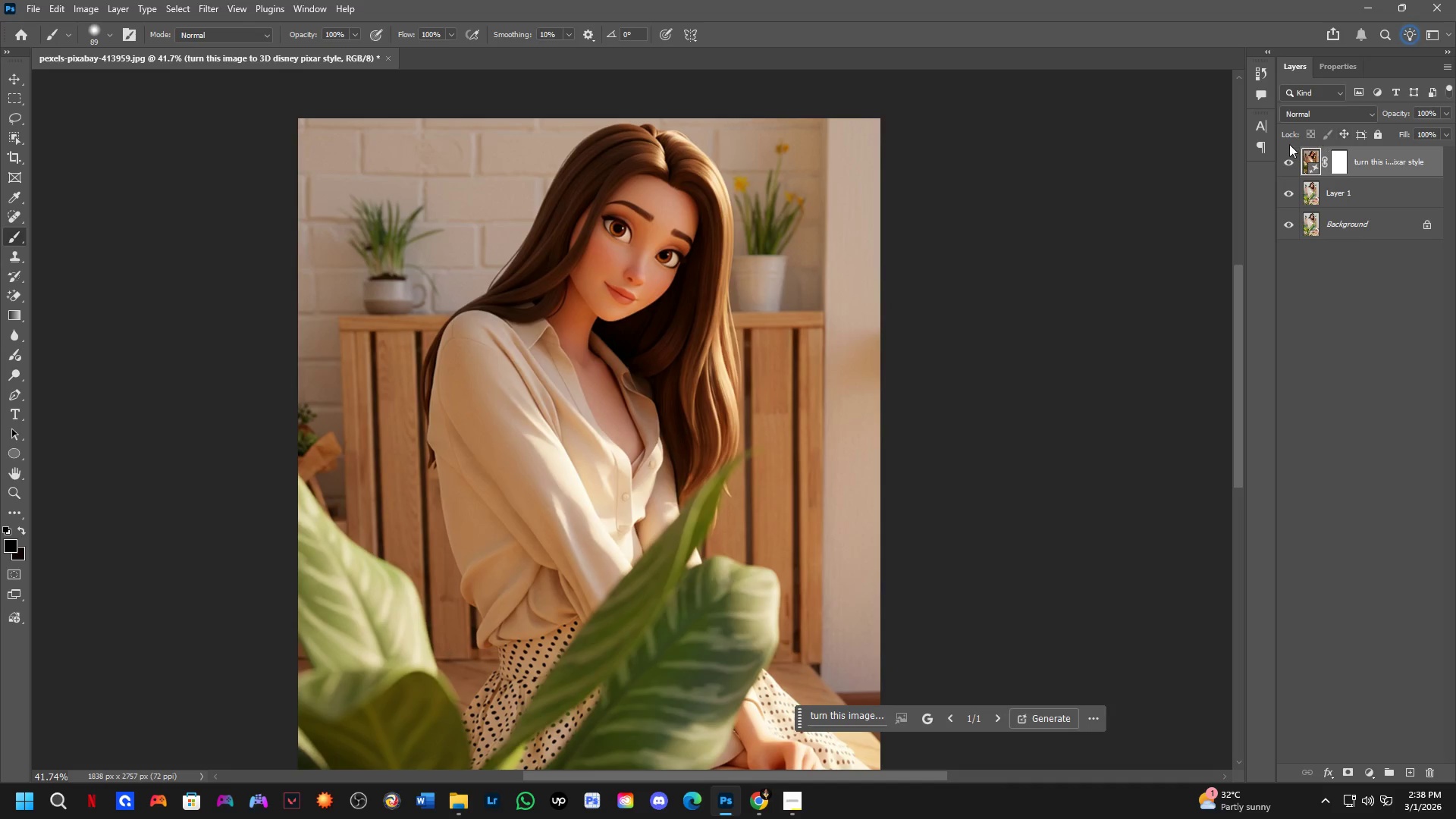 
left_click([1290, 169])
 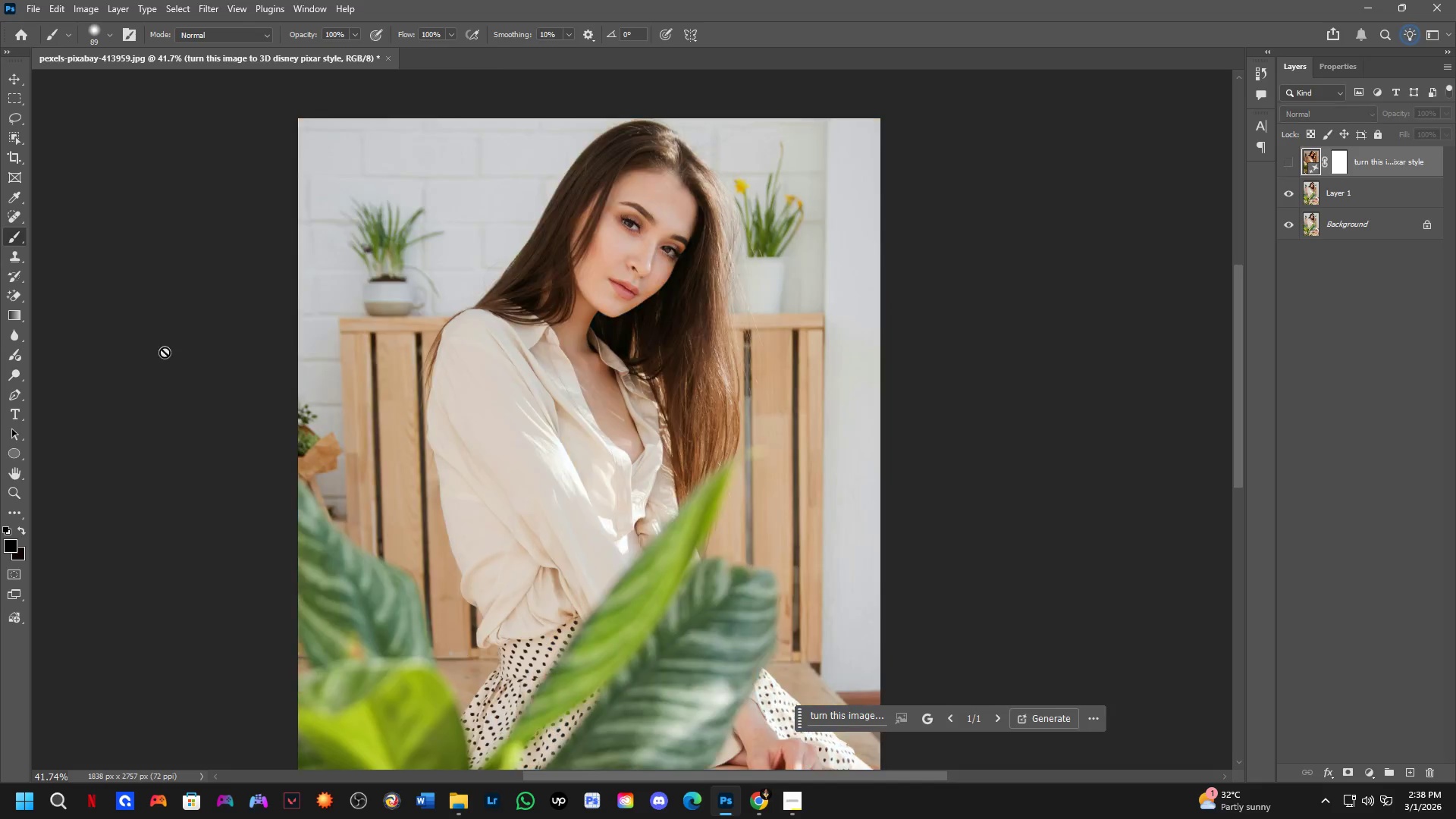 
hold_key(key=ShiftLeft, duration=0.33)
 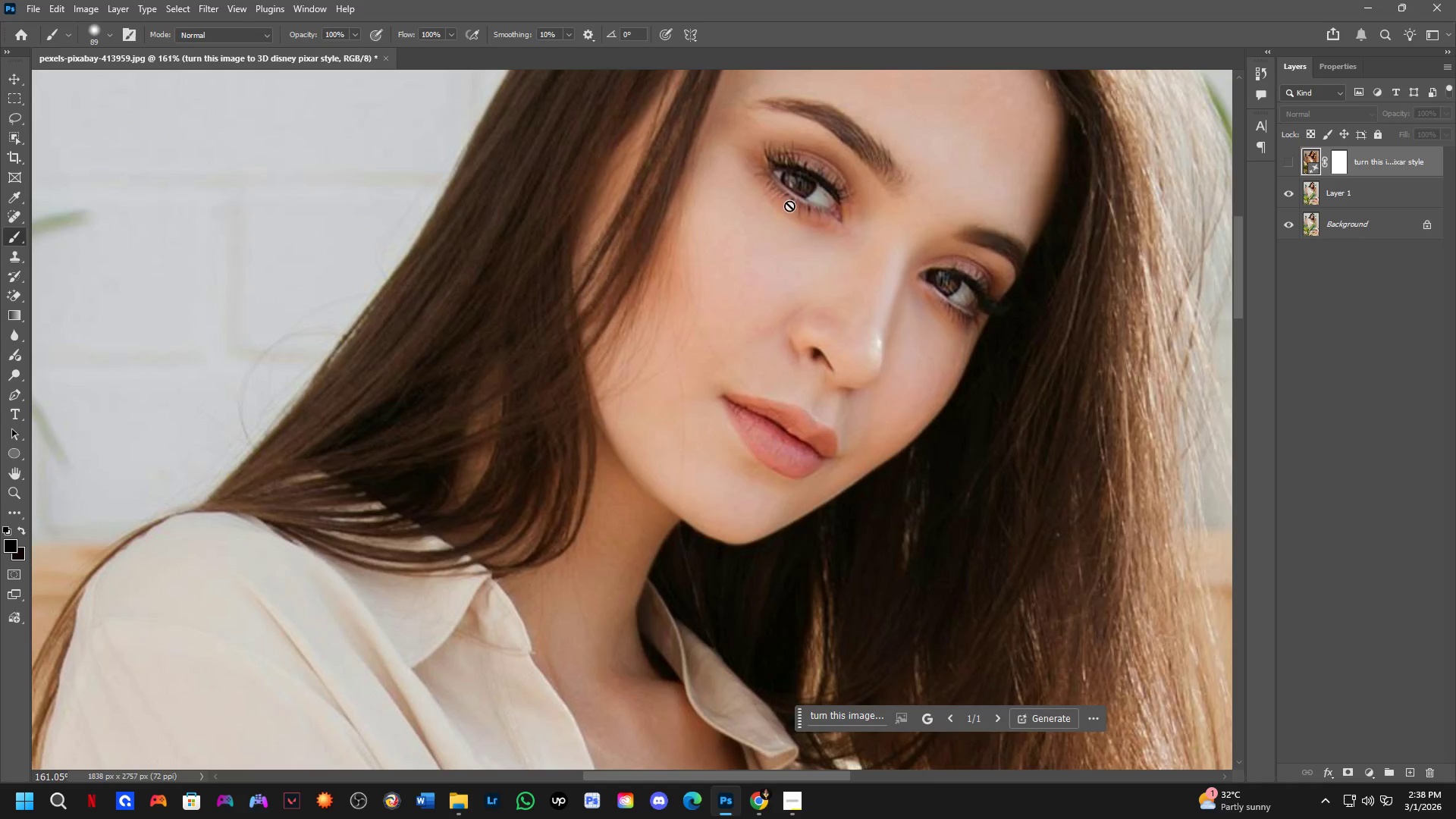 
hold_key(key=Space, duration=0.64)
 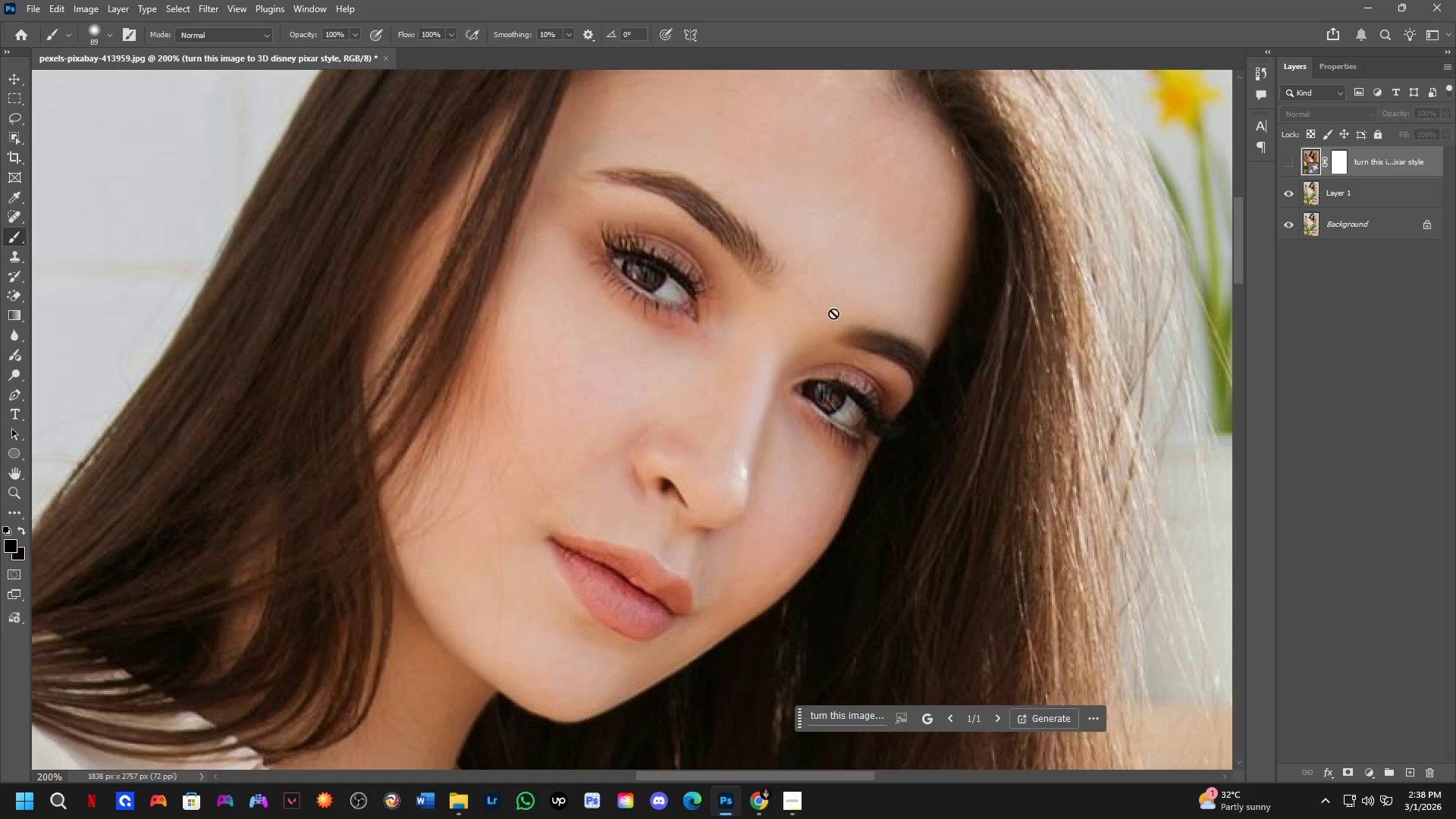 
left_click_drag(start_coordinate=[787, 197], to_coordinate=[651, 301])
 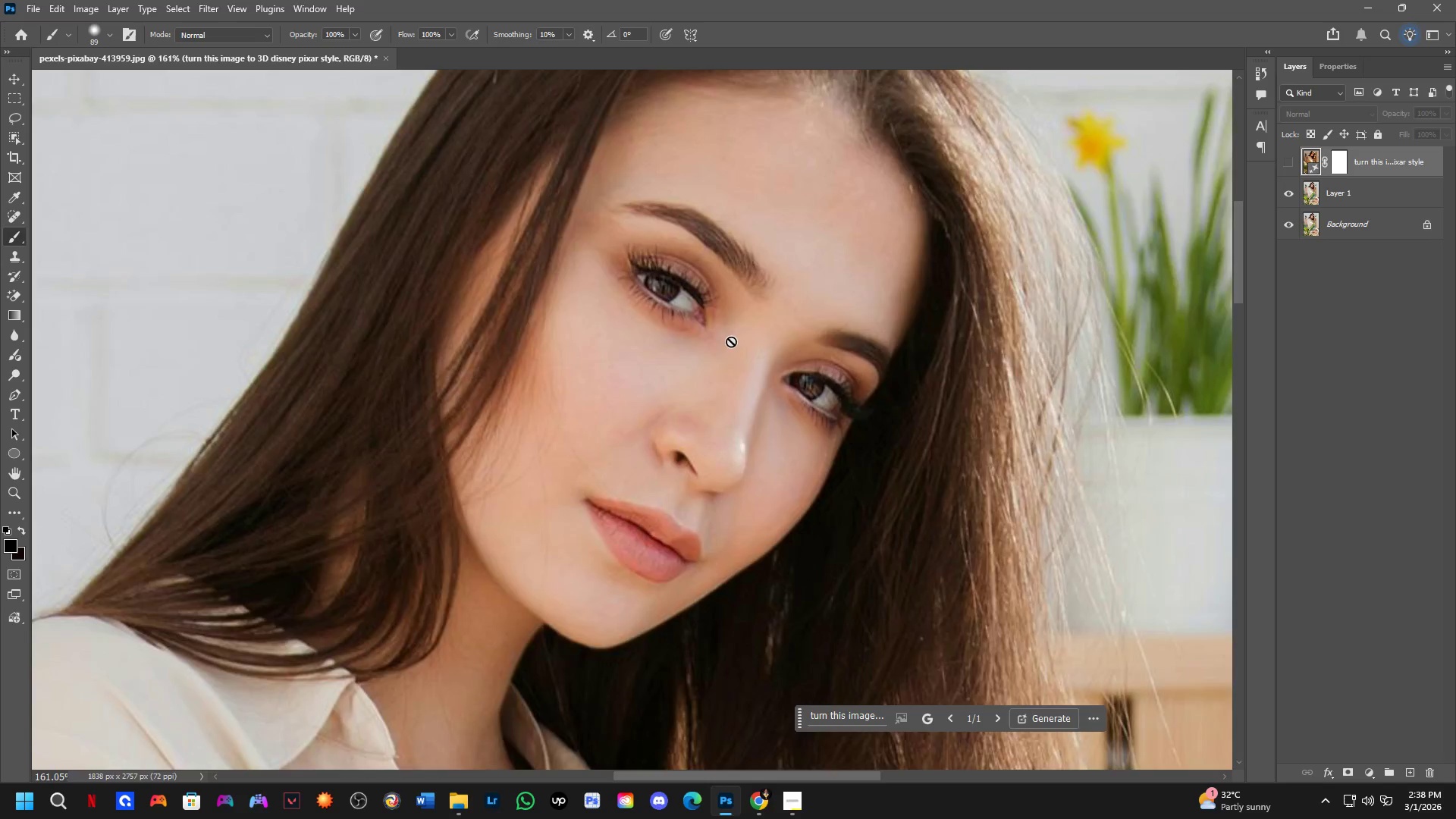 
scroll: coordinate [776, 243], scroll_direction: up, amount: 9.0
 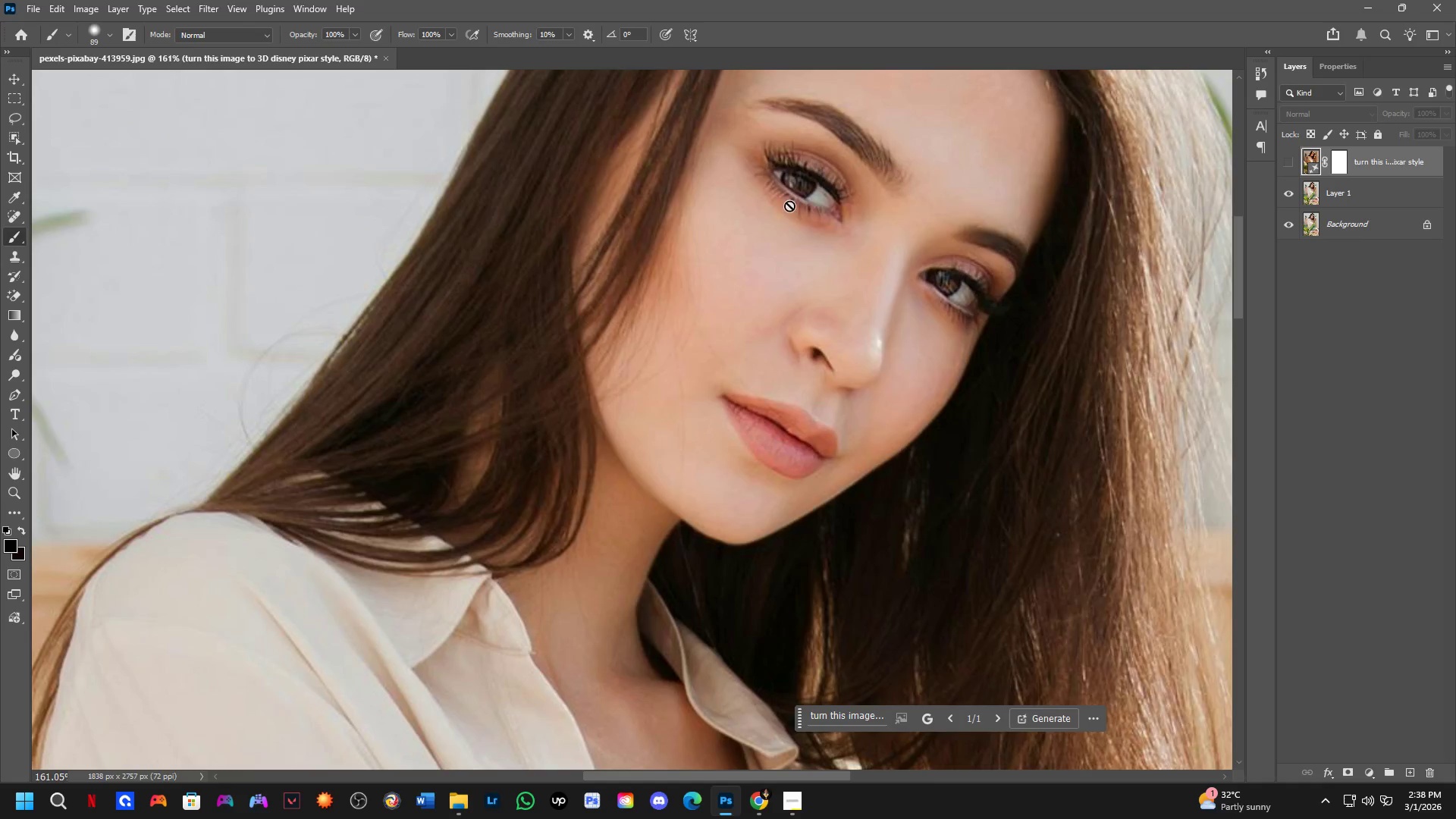 
key(Shift+ShiftLeft)
 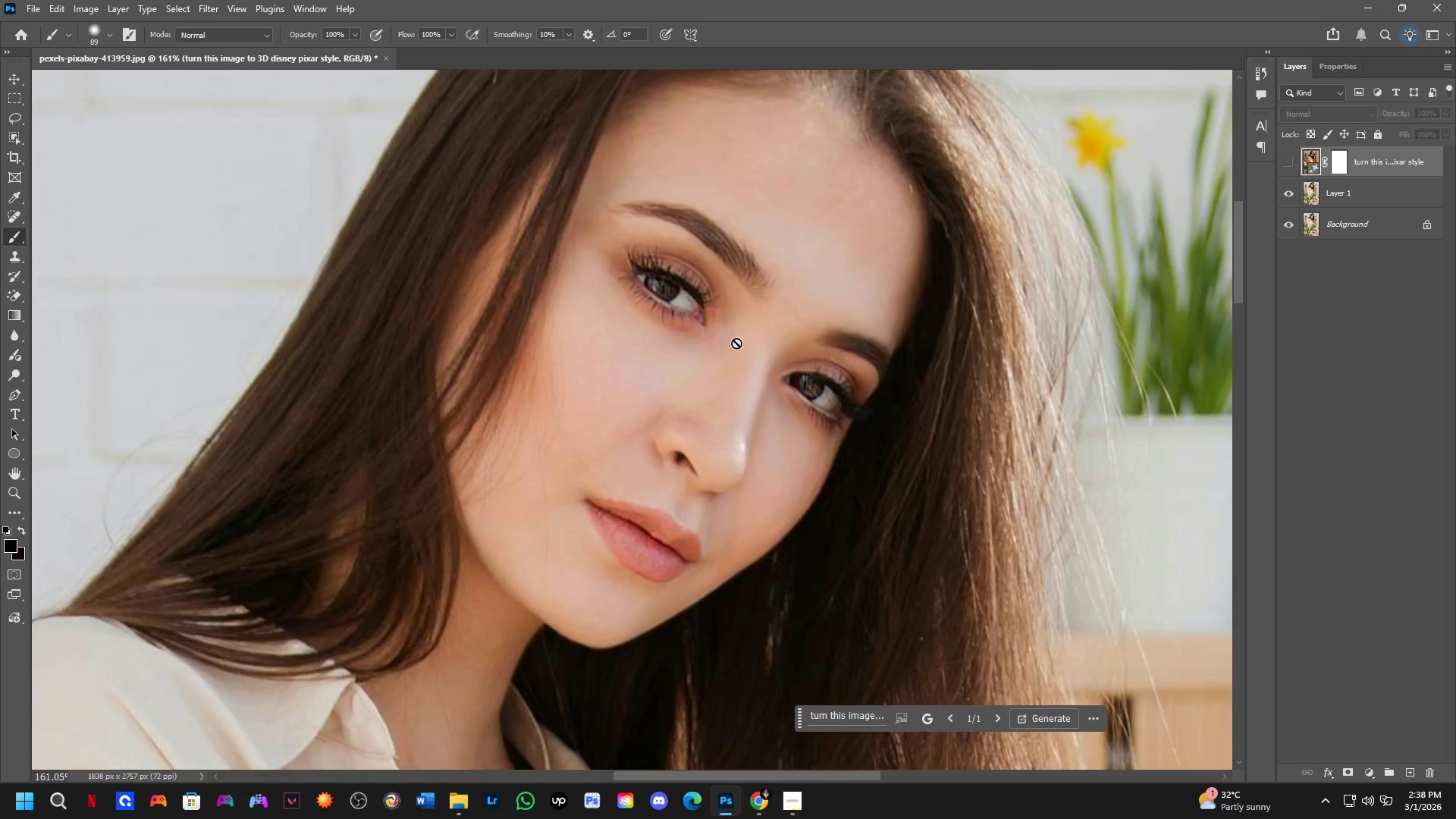 
scroll: coordinate [737, 342], scroll_direction: up, amount: 1.0
 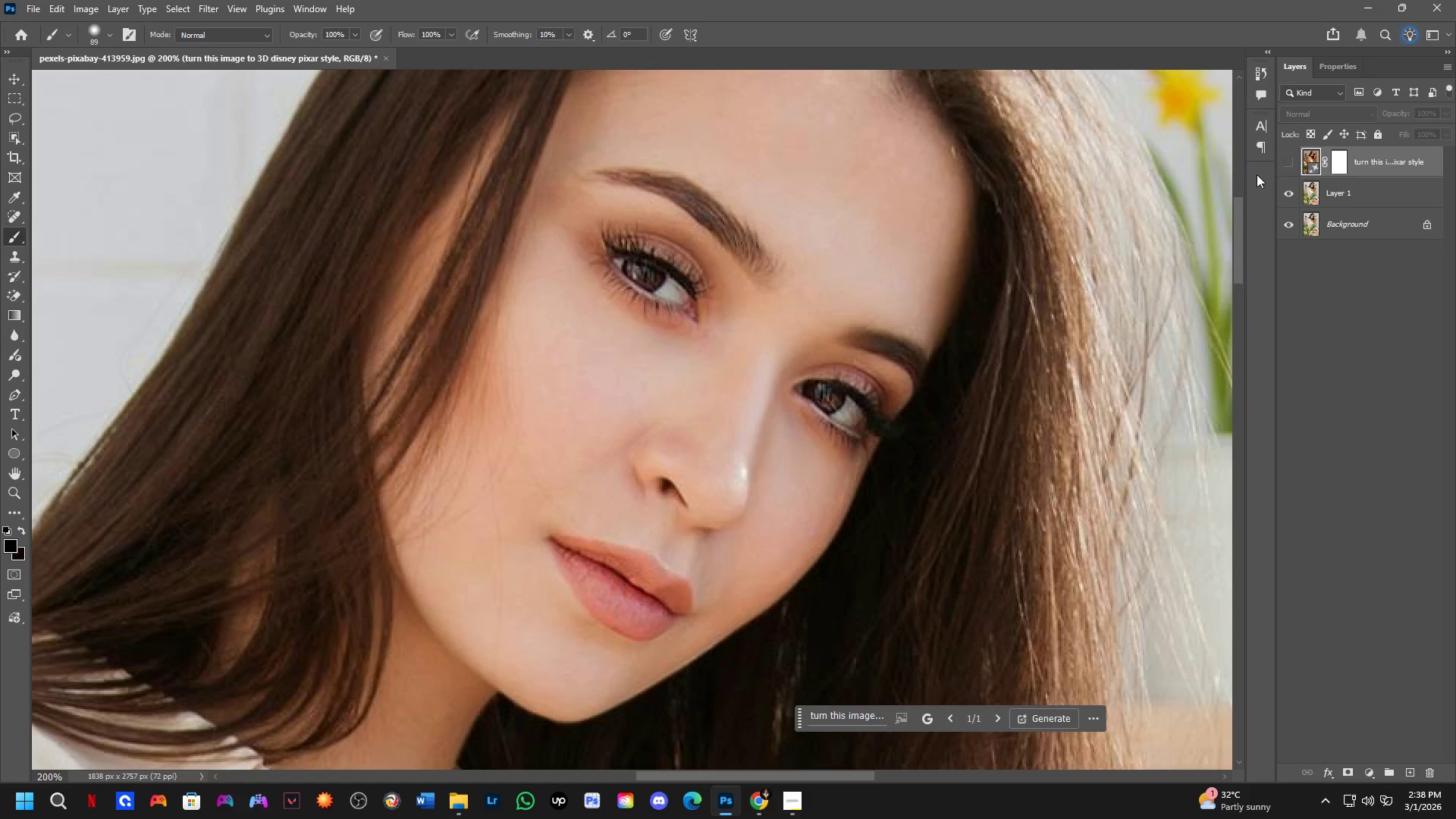 
left_click([1295, 160])
 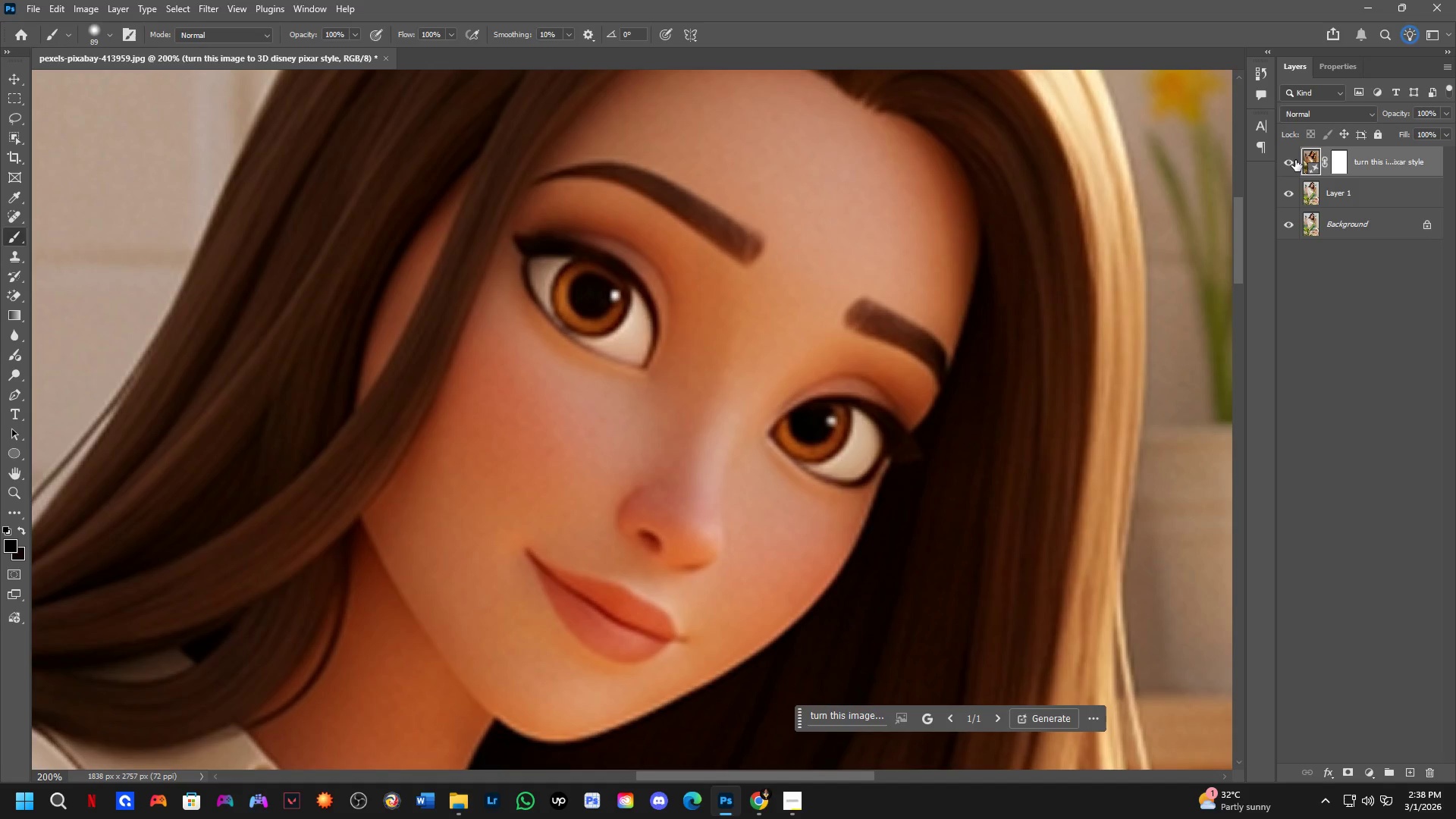 
left_click([1295, 160])
 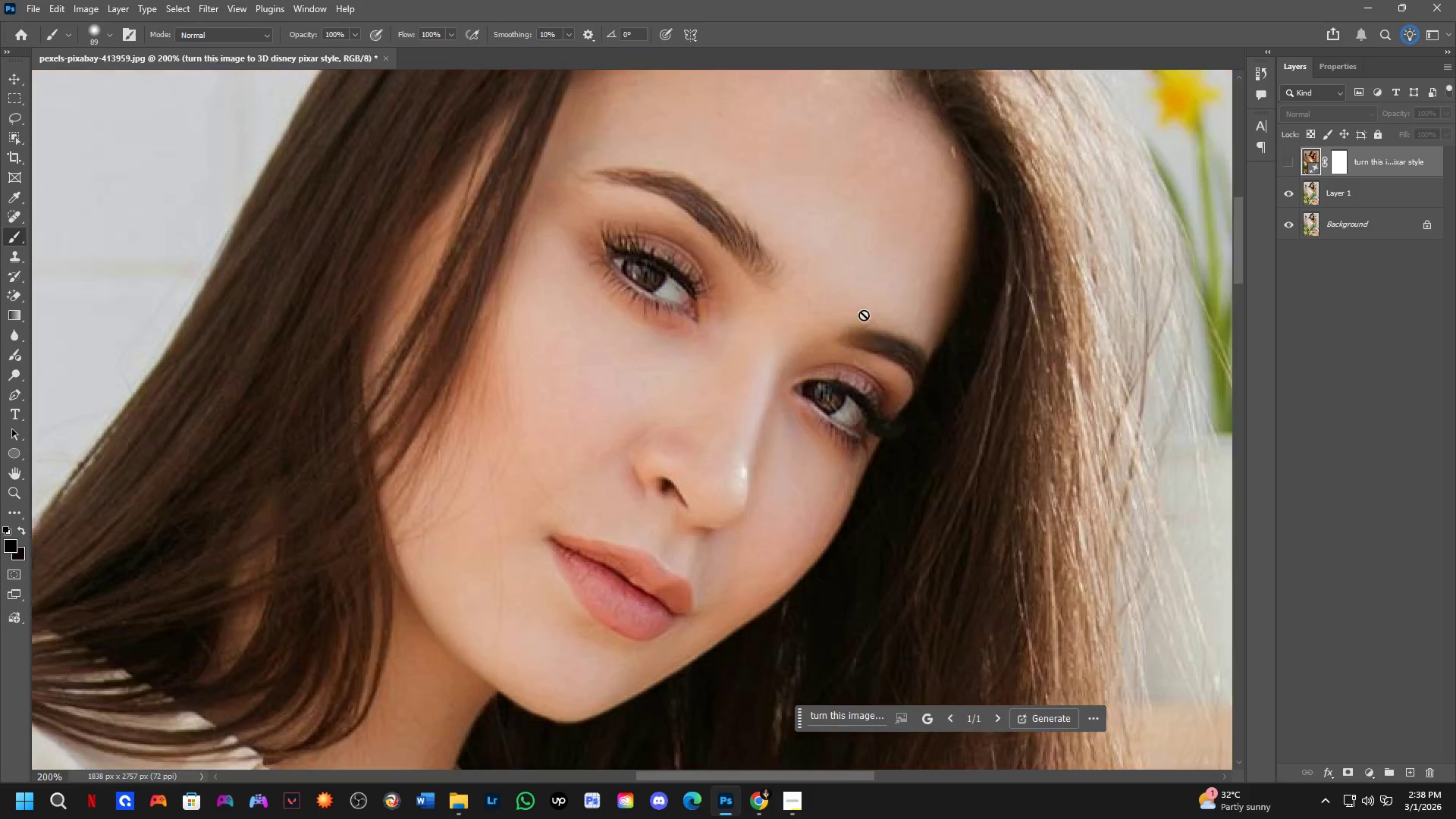 
key(Shift+ShiftLeft)
 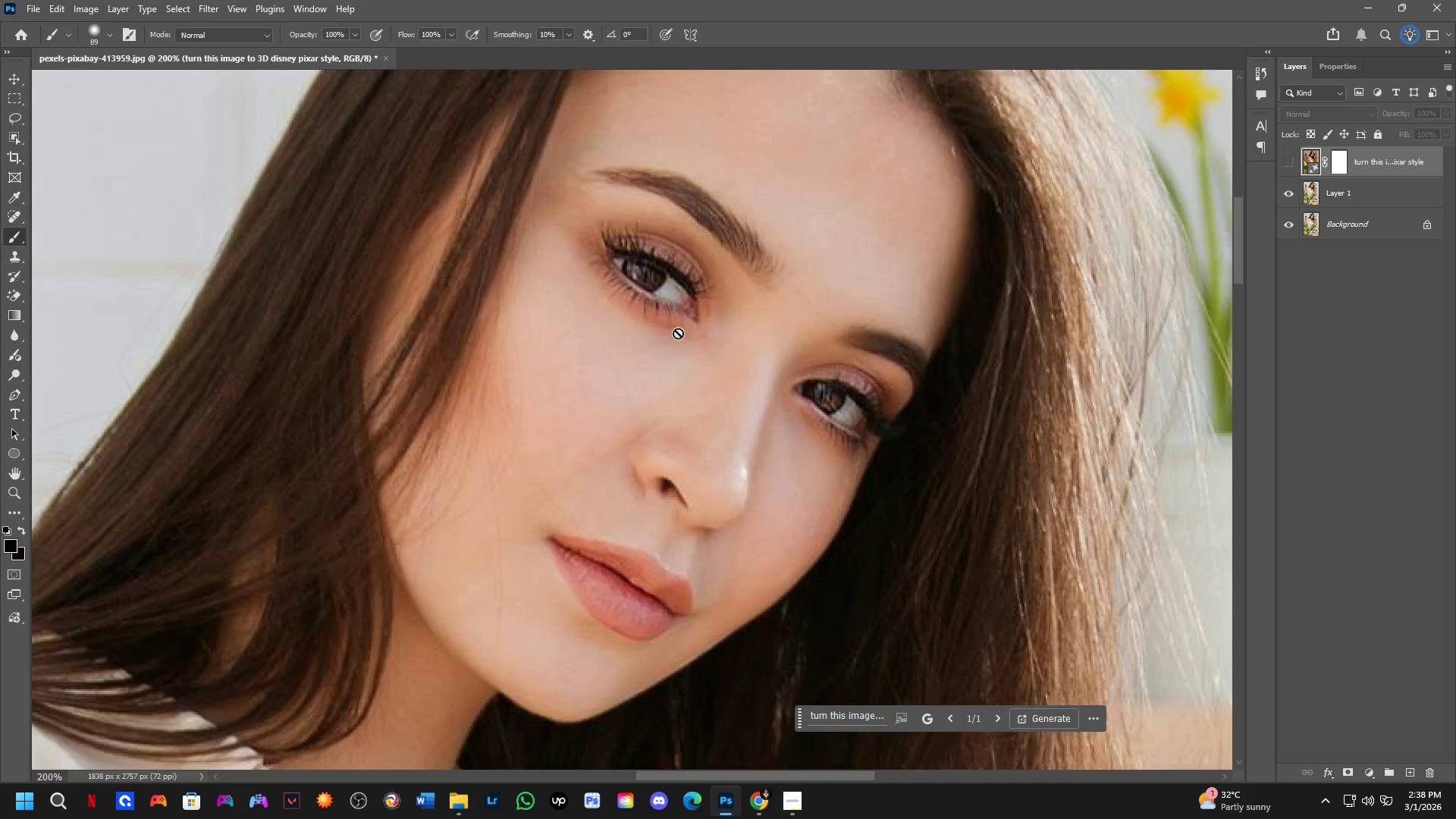 
hold_key(key=Space, duration=0.62)
 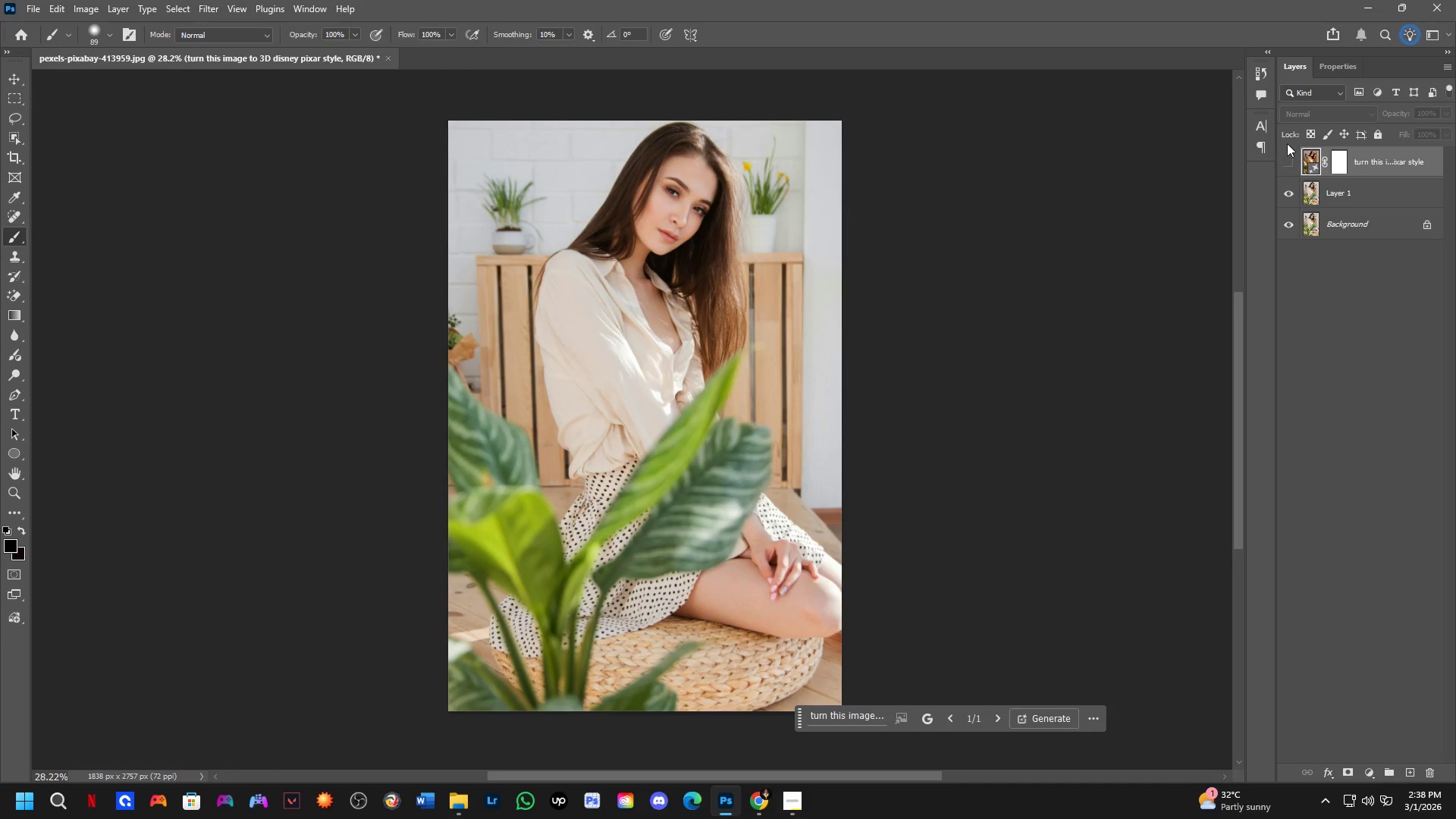 
left_click_drag(start_coordinate=[731, 475], to_coordinate=[712, 294])
 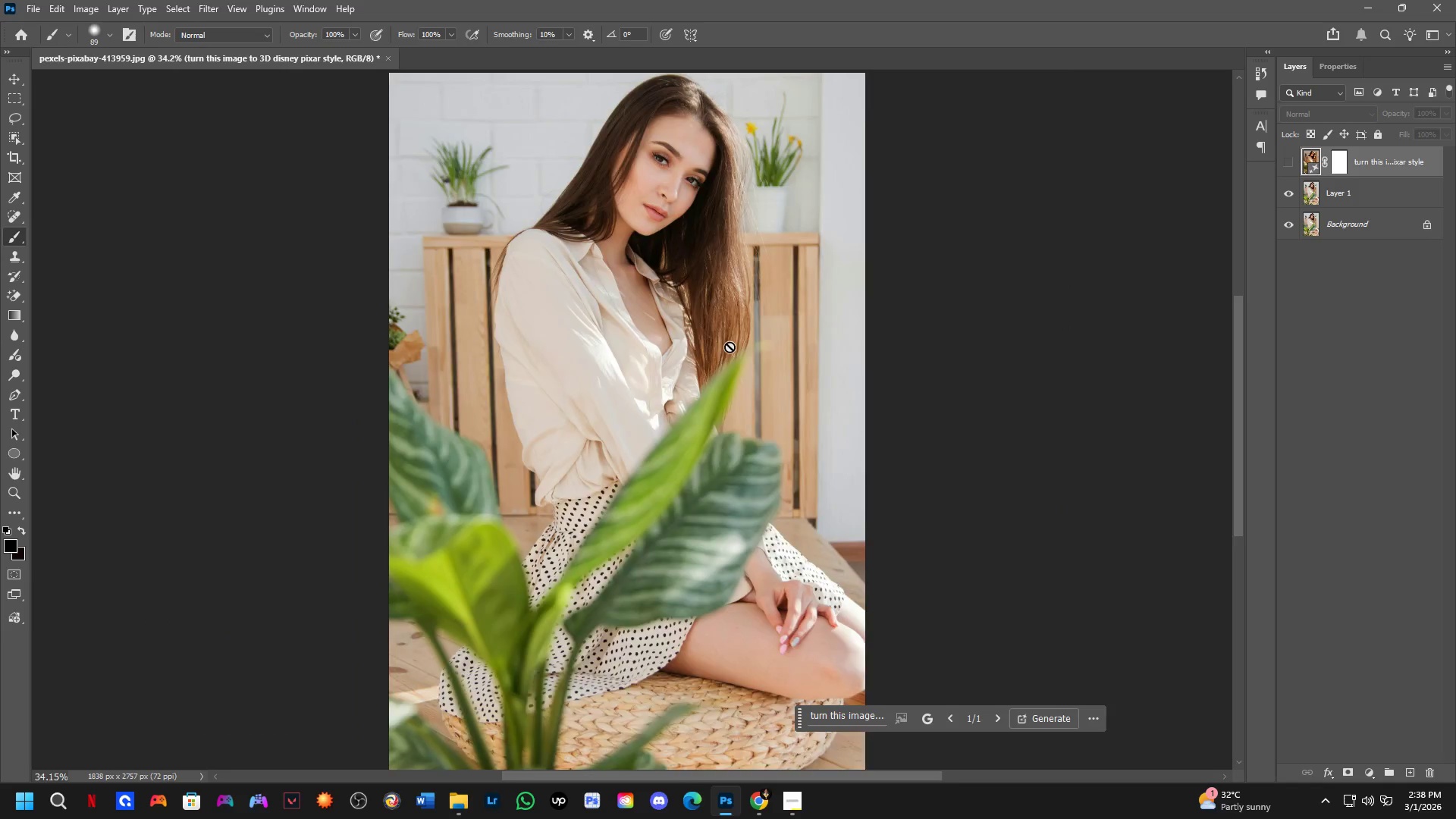 
scroll: coordinate [730, 348], scroll_direction: down, amount: 9.0
 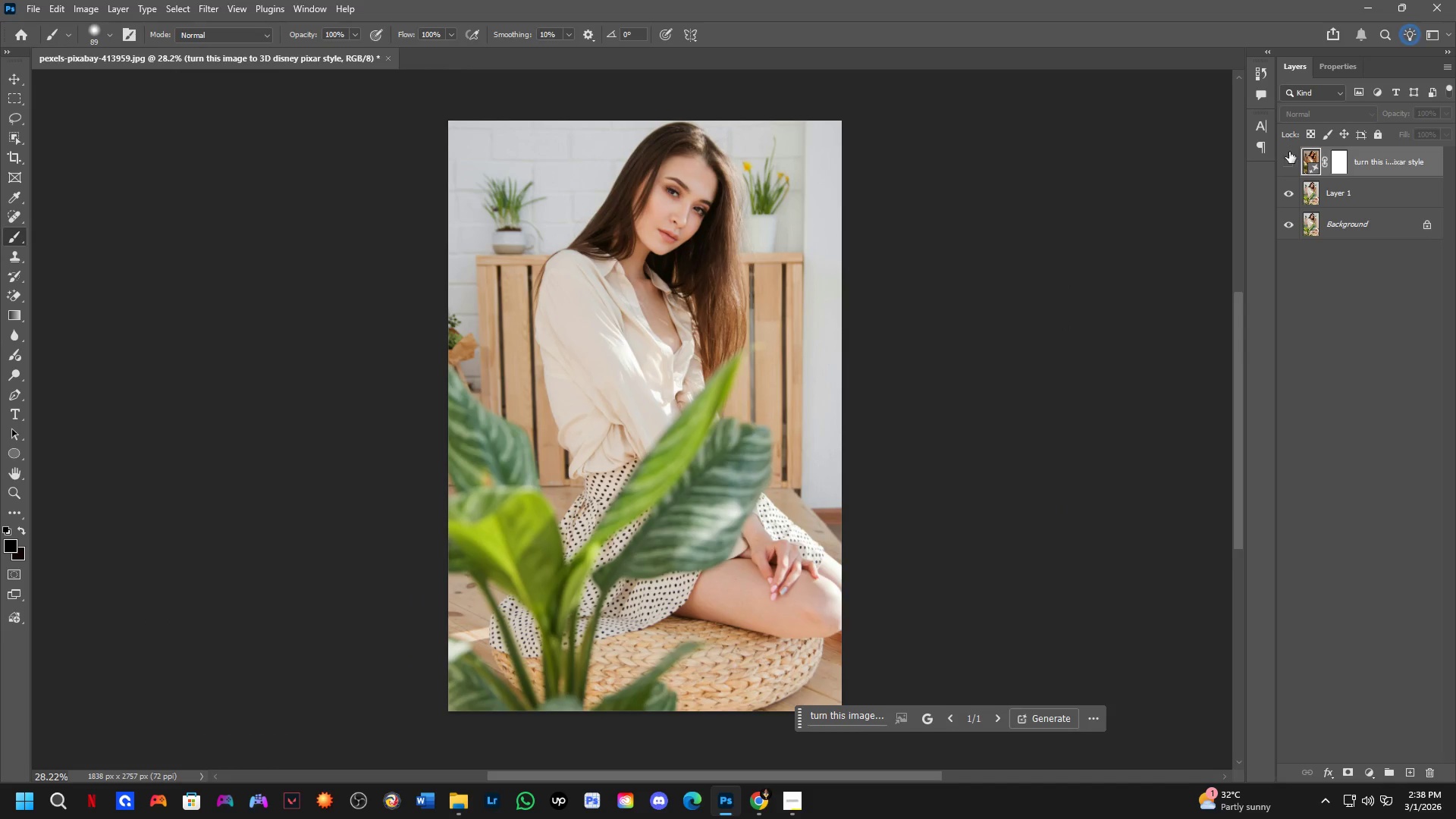 
left_click([1288, 159])
 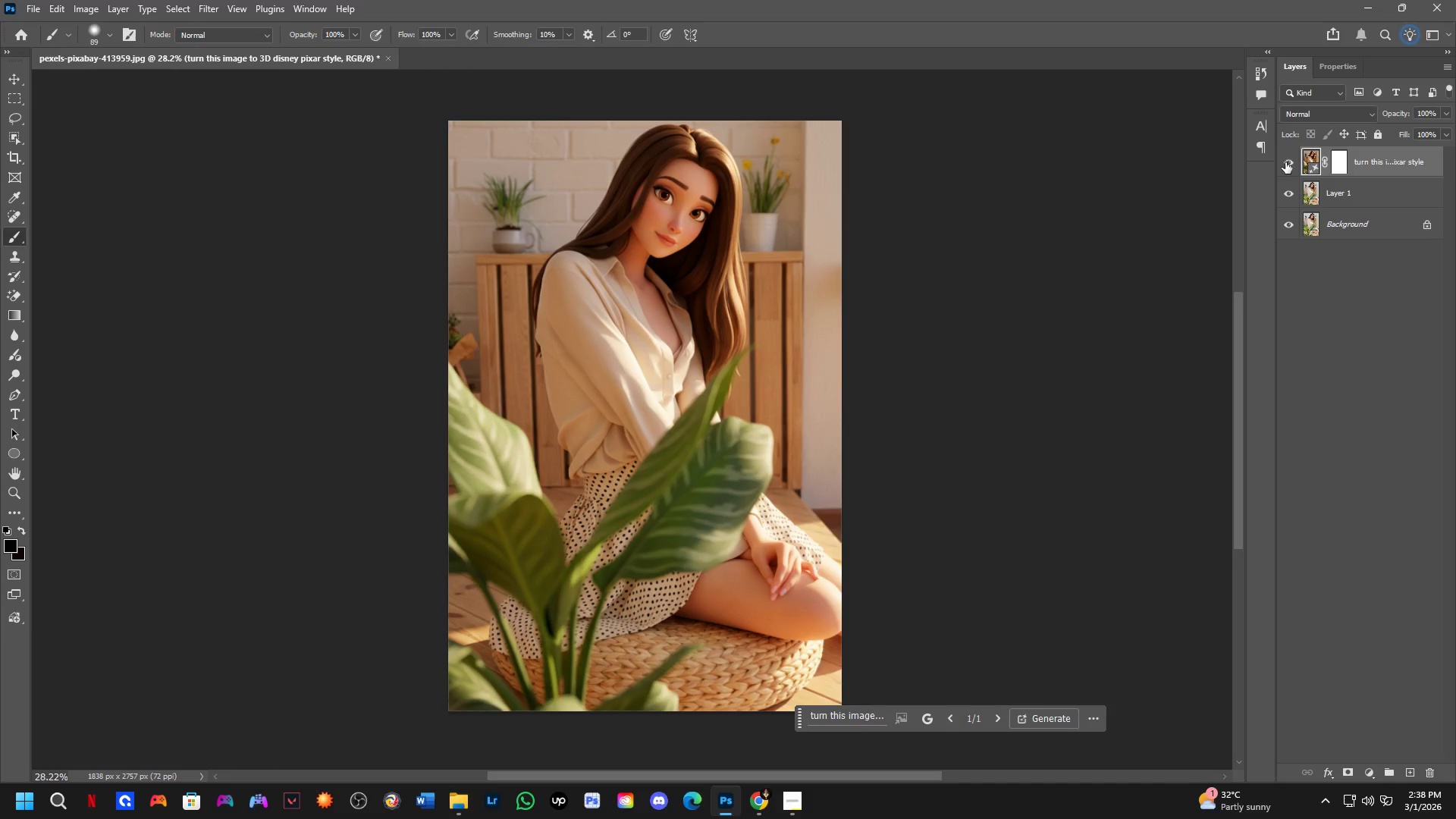 
double_click([1294, 160])
 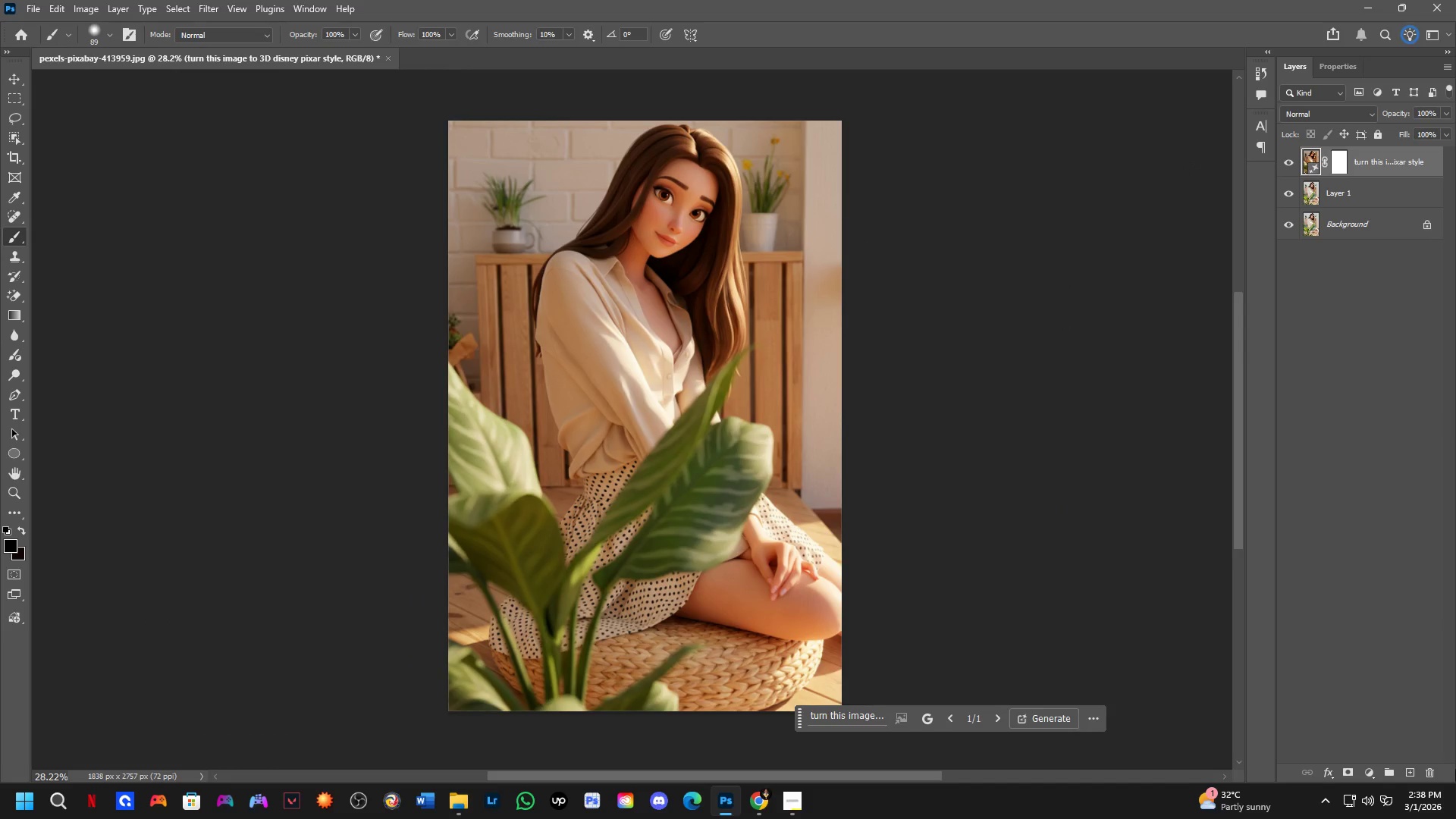 
left_click([1407, 767])
 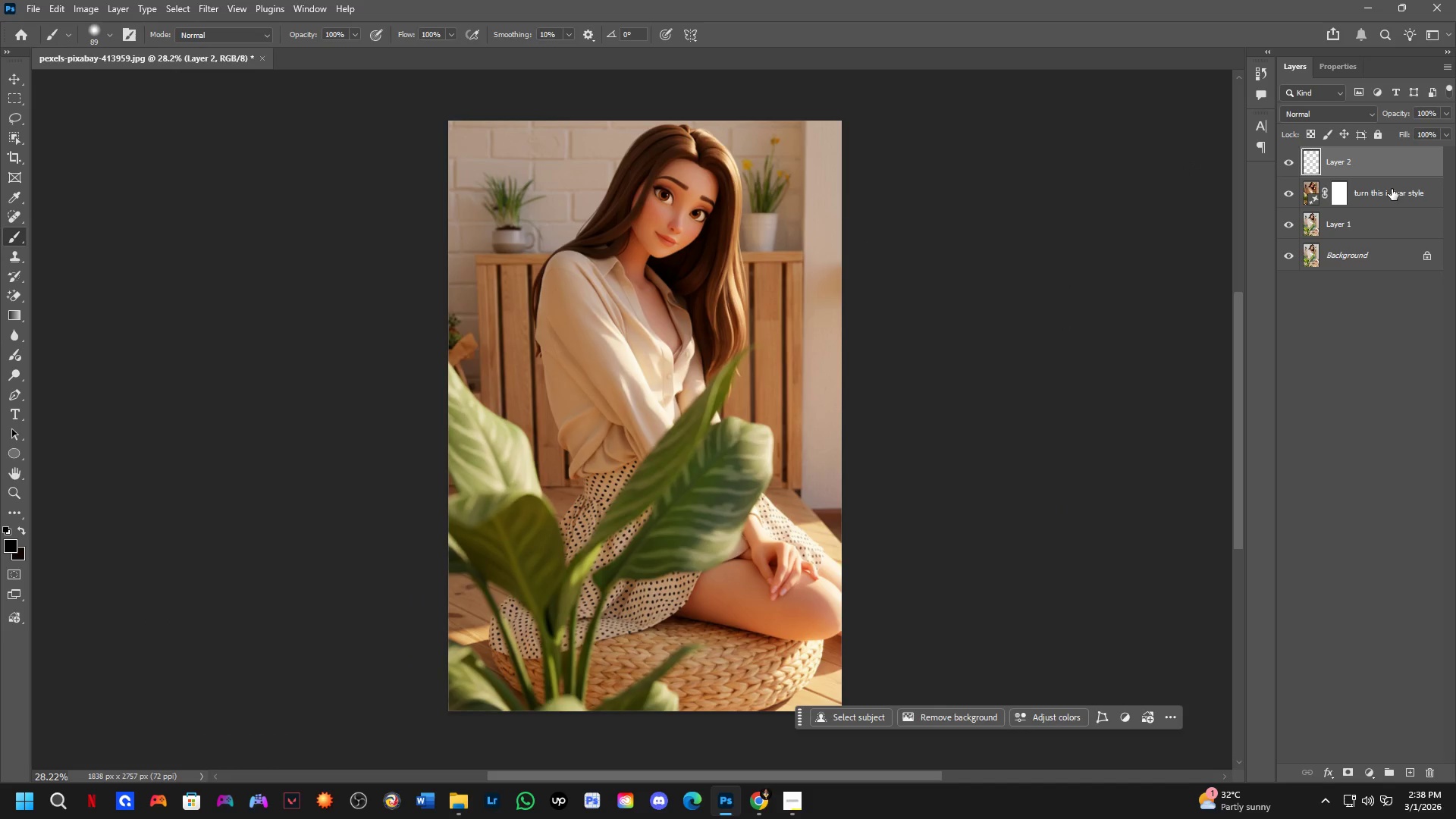 
key(Control+Shift+ShiftLeft)
 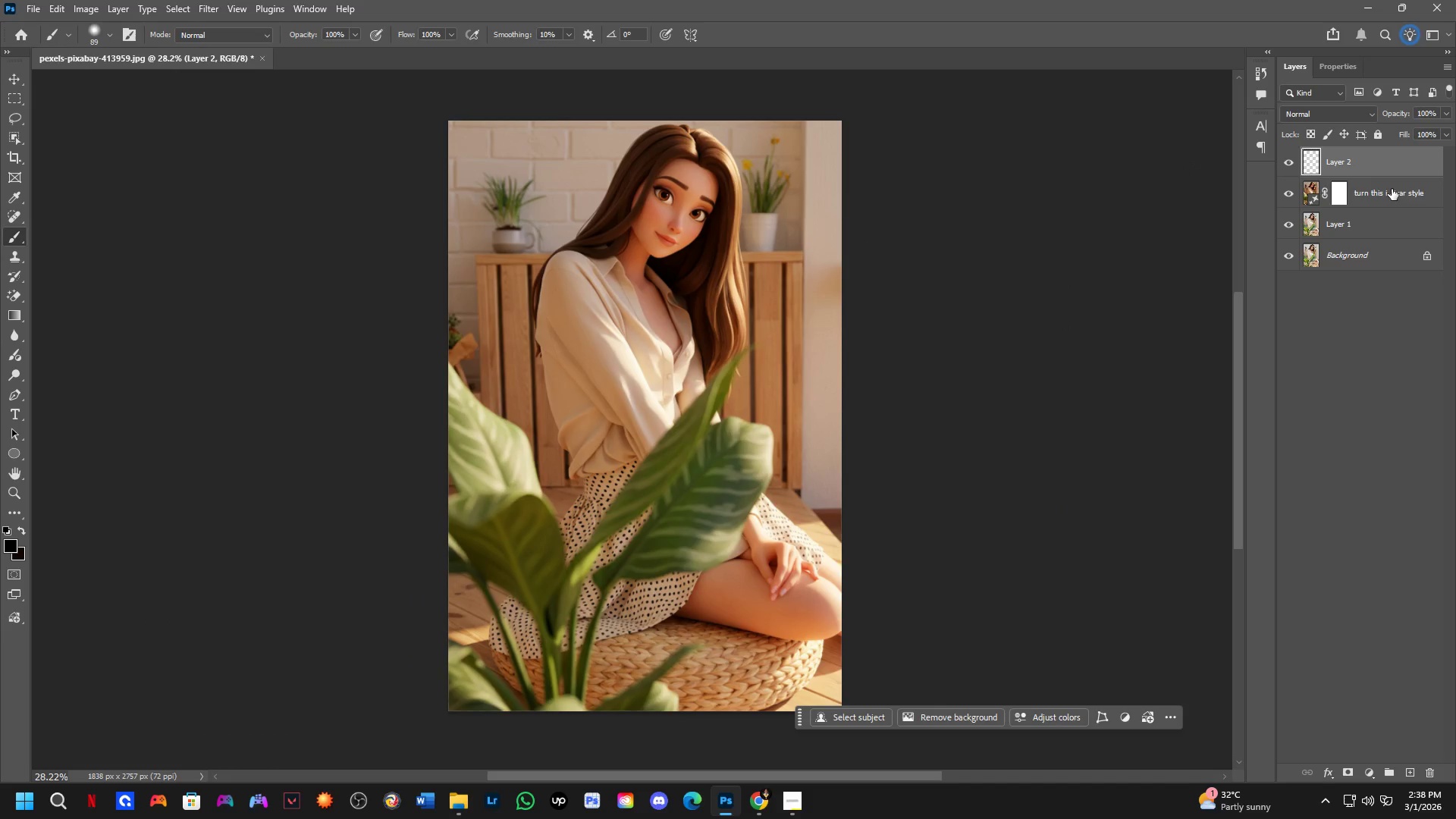 
left_click([1392, 188])
 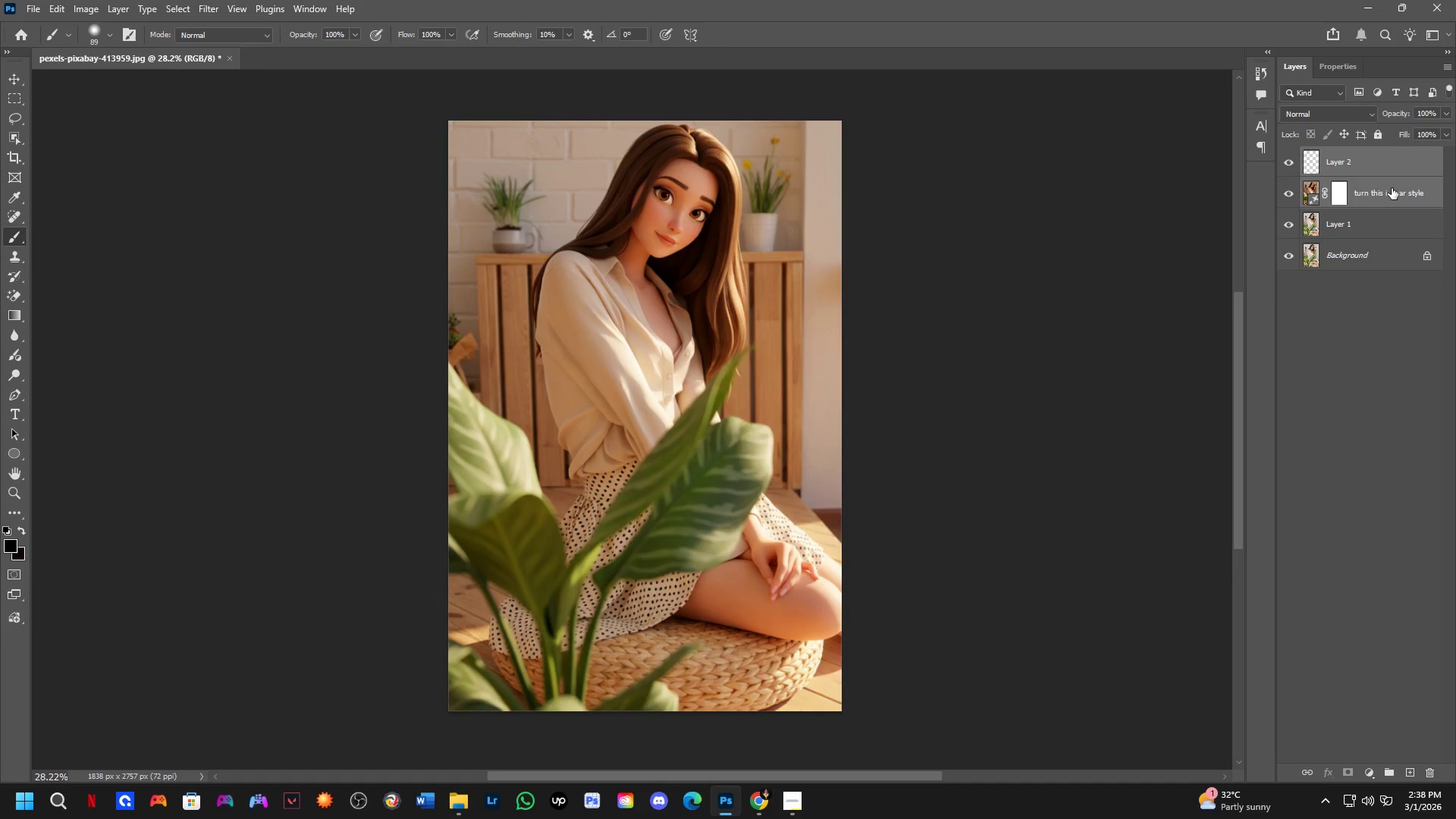 
key(Control+E)
 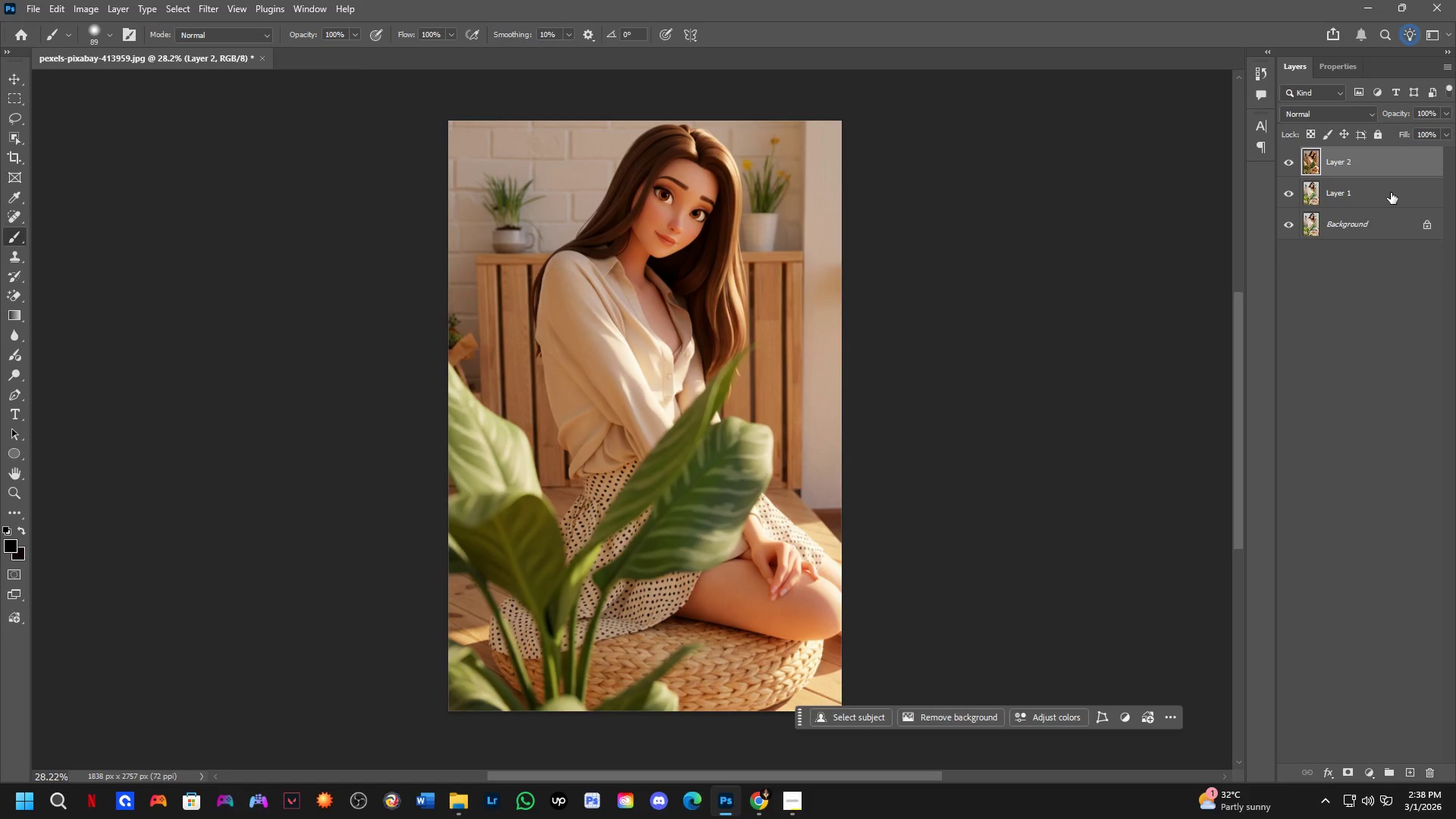 
key(Control+J)
 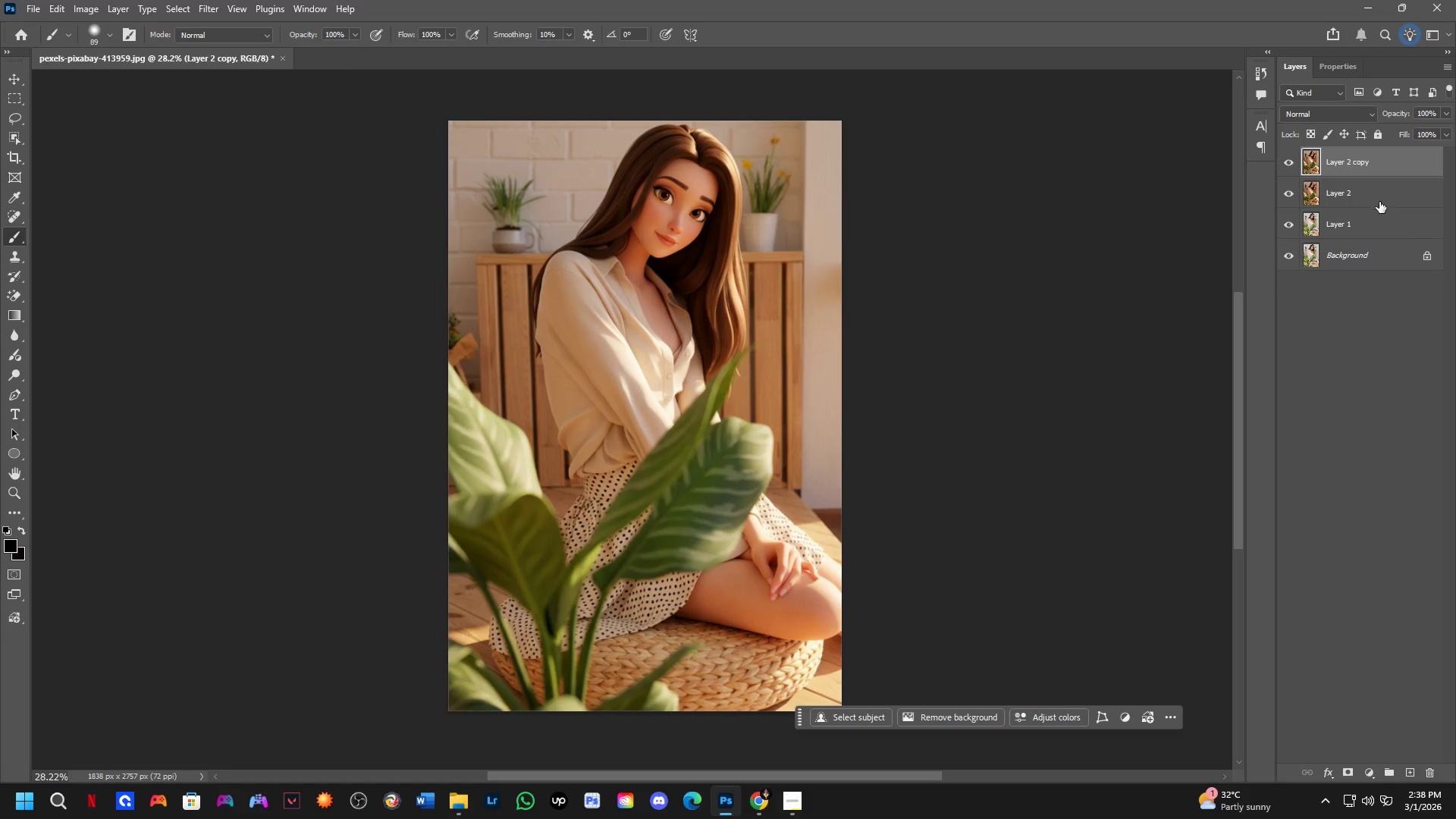 
left_click([1379, 202])
 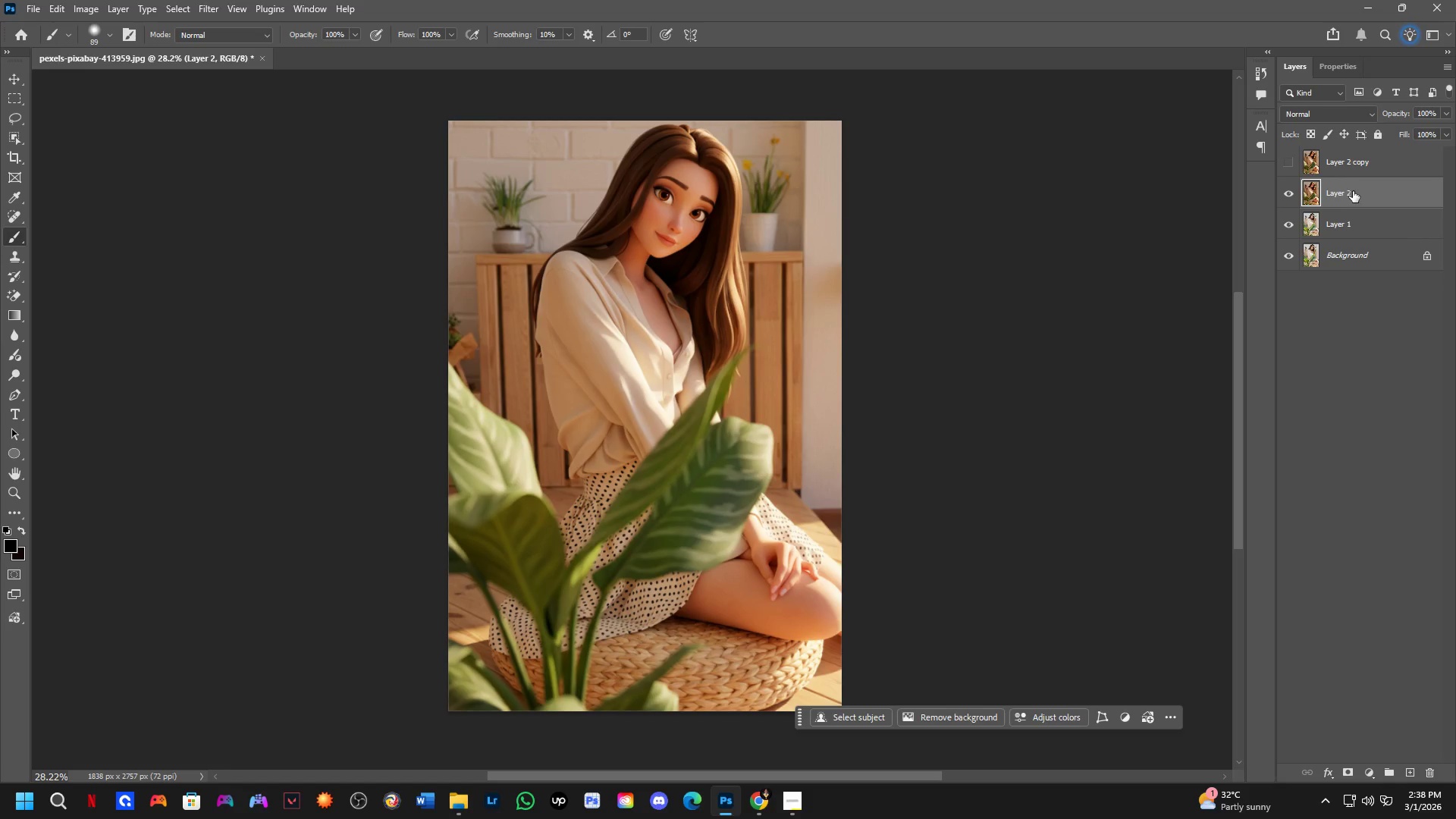 
hold_key(key=ControlLeft, duration=0.61)
 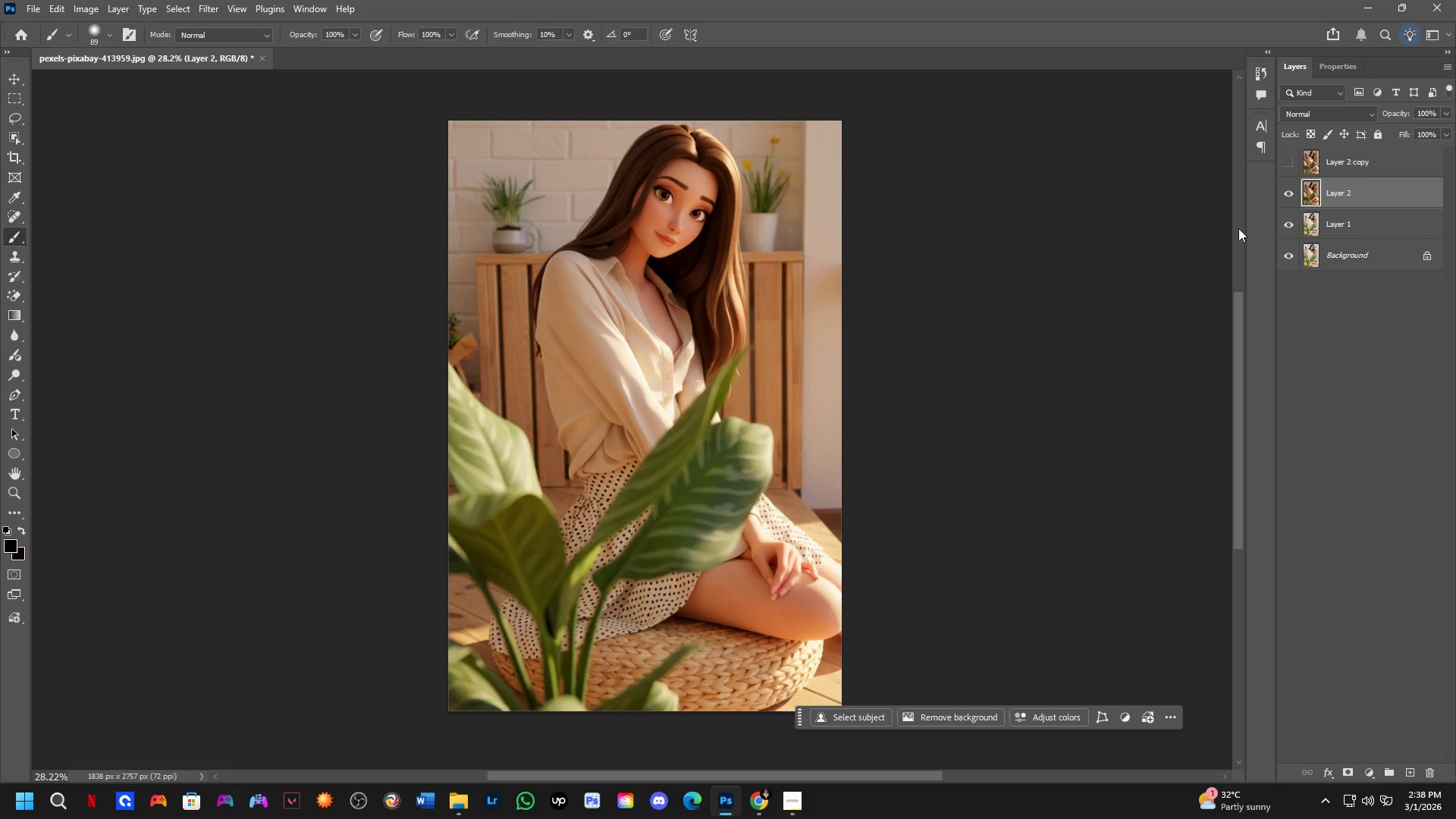 
hold_key(key=ShiftLeft, duration=0.61)
 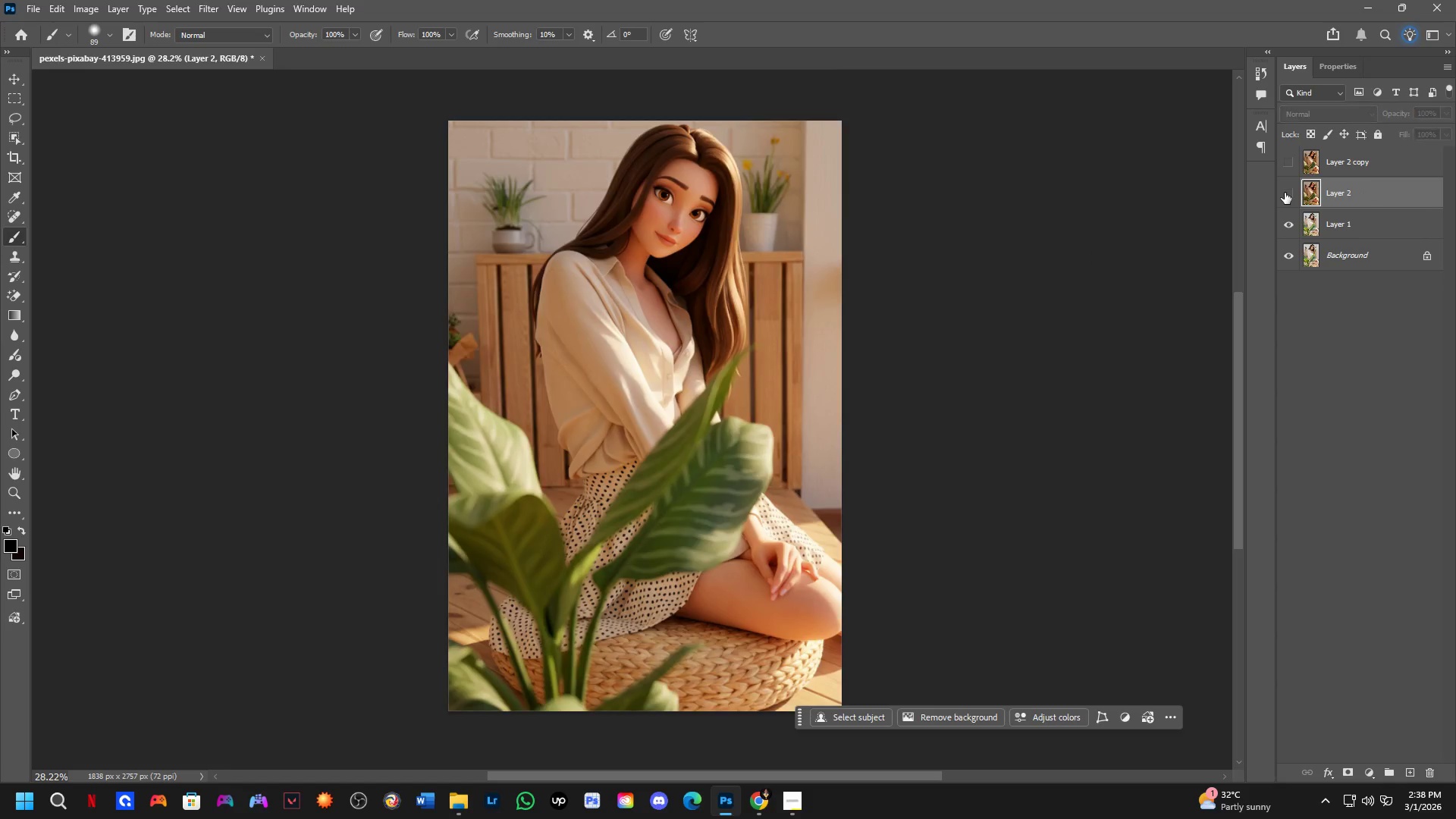 
double_click([1285, 193])
 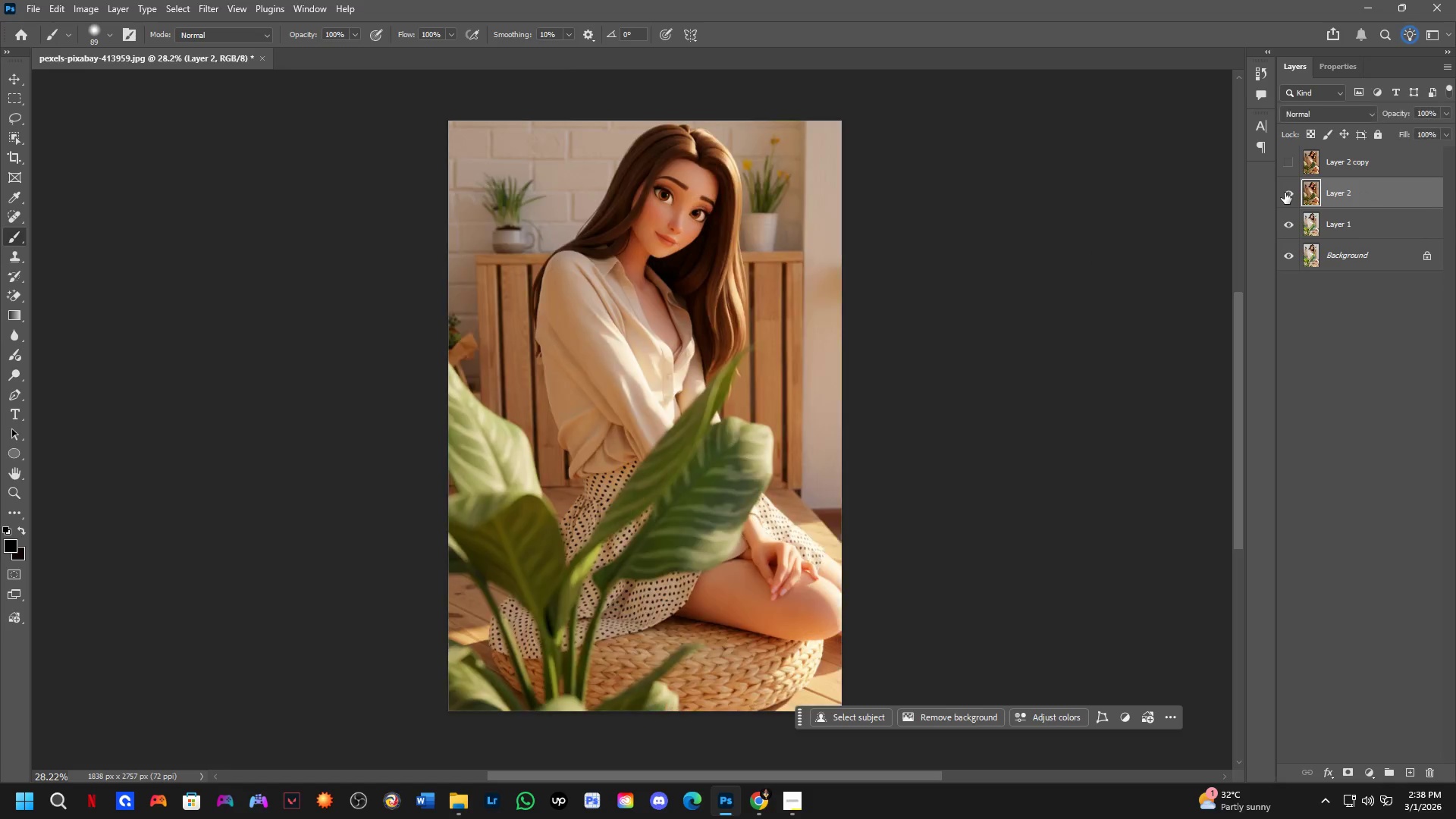 
triple_click([1285, 193])
 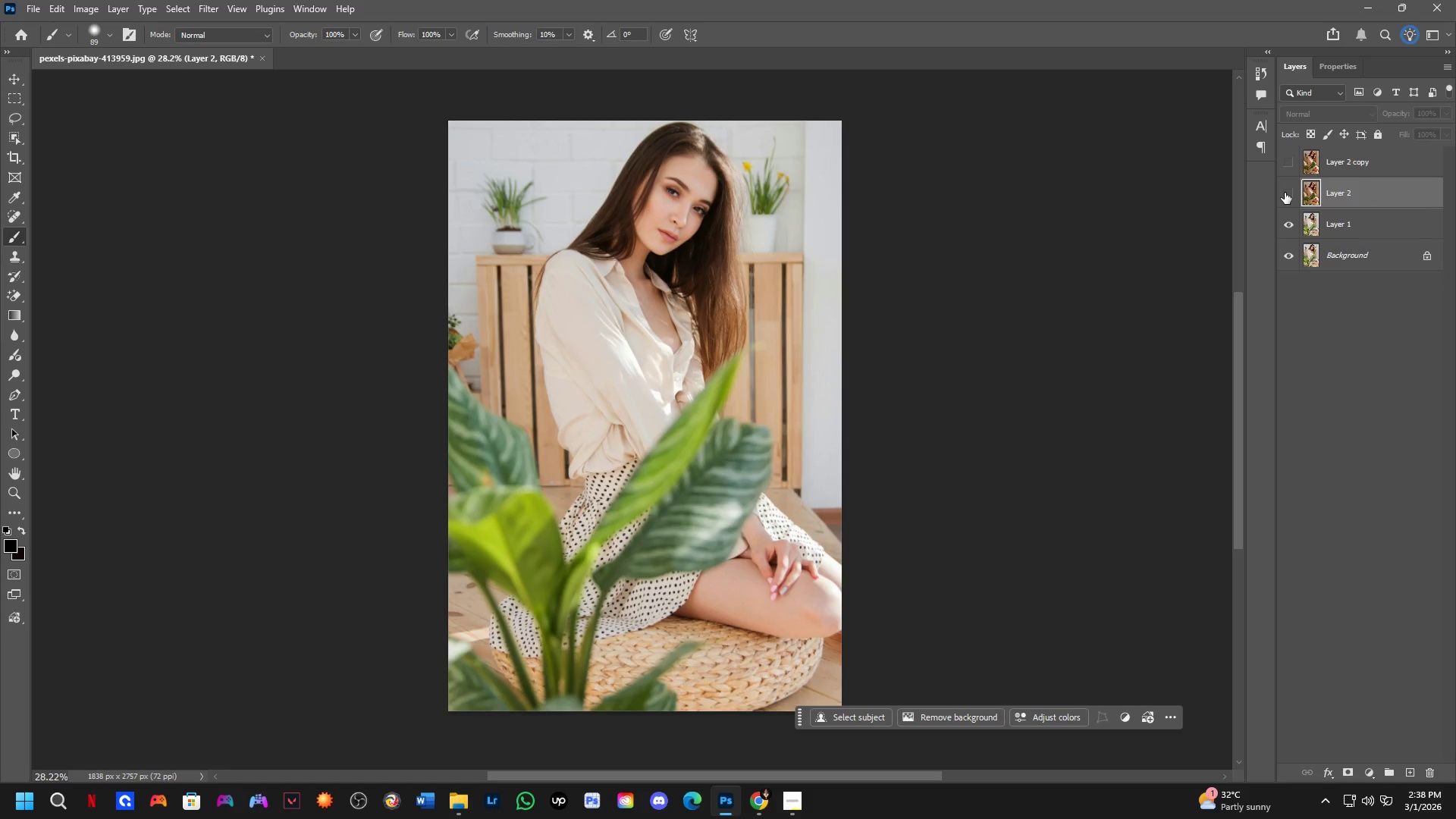 
triple_click([1285, 193])
 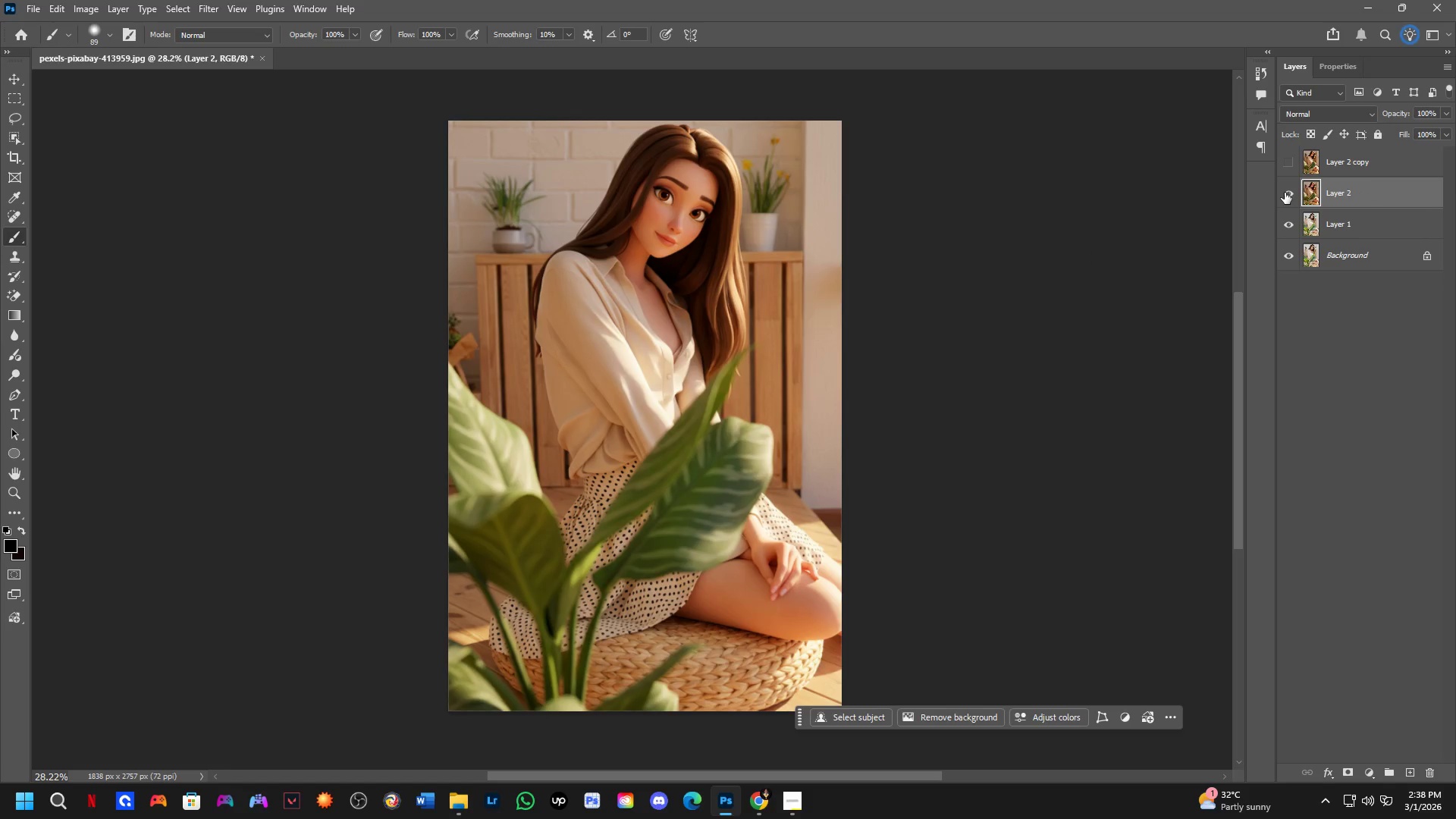 
left_click([1285, 193])
 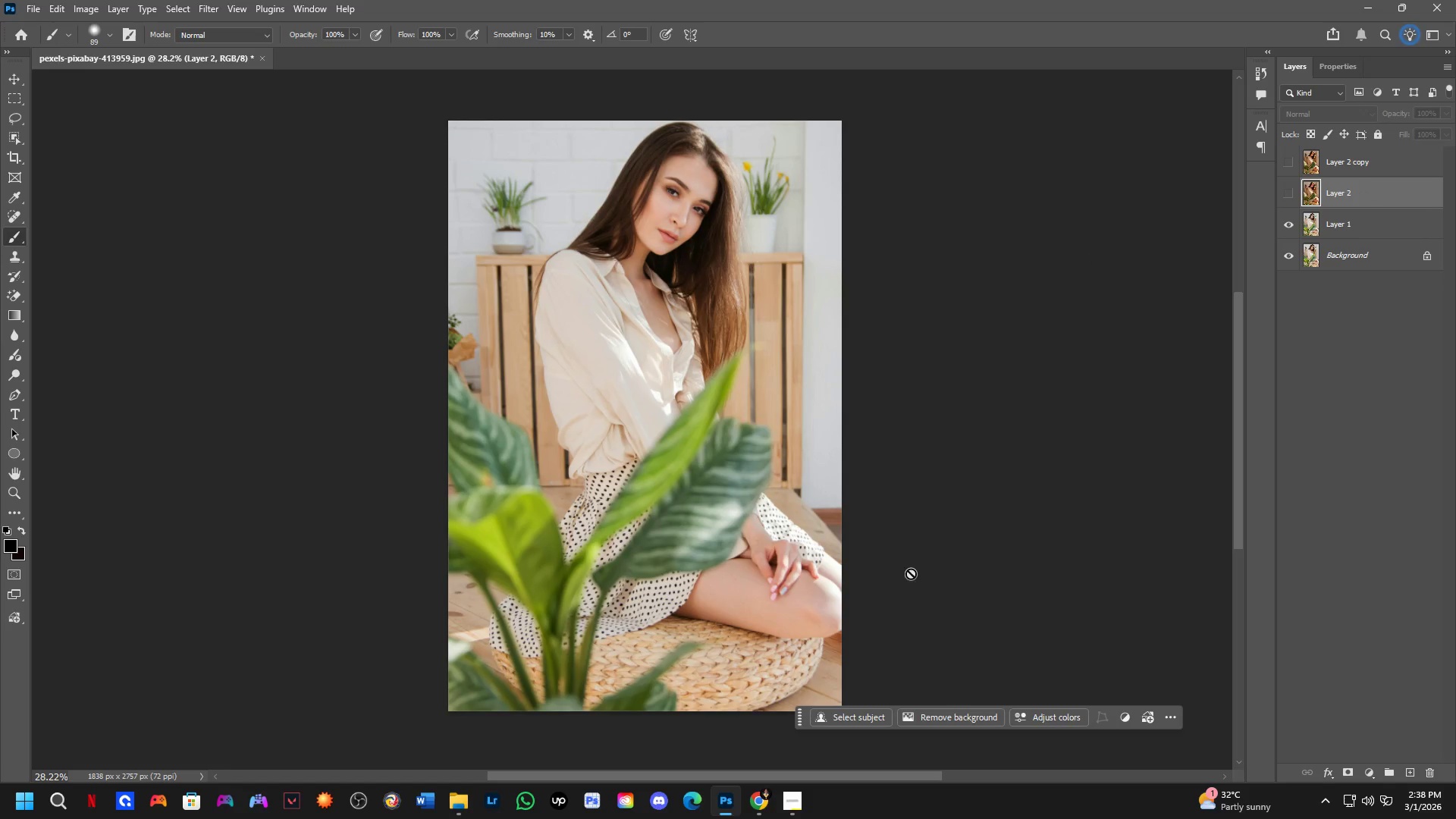 
key(Shift+ShiftLeft)
 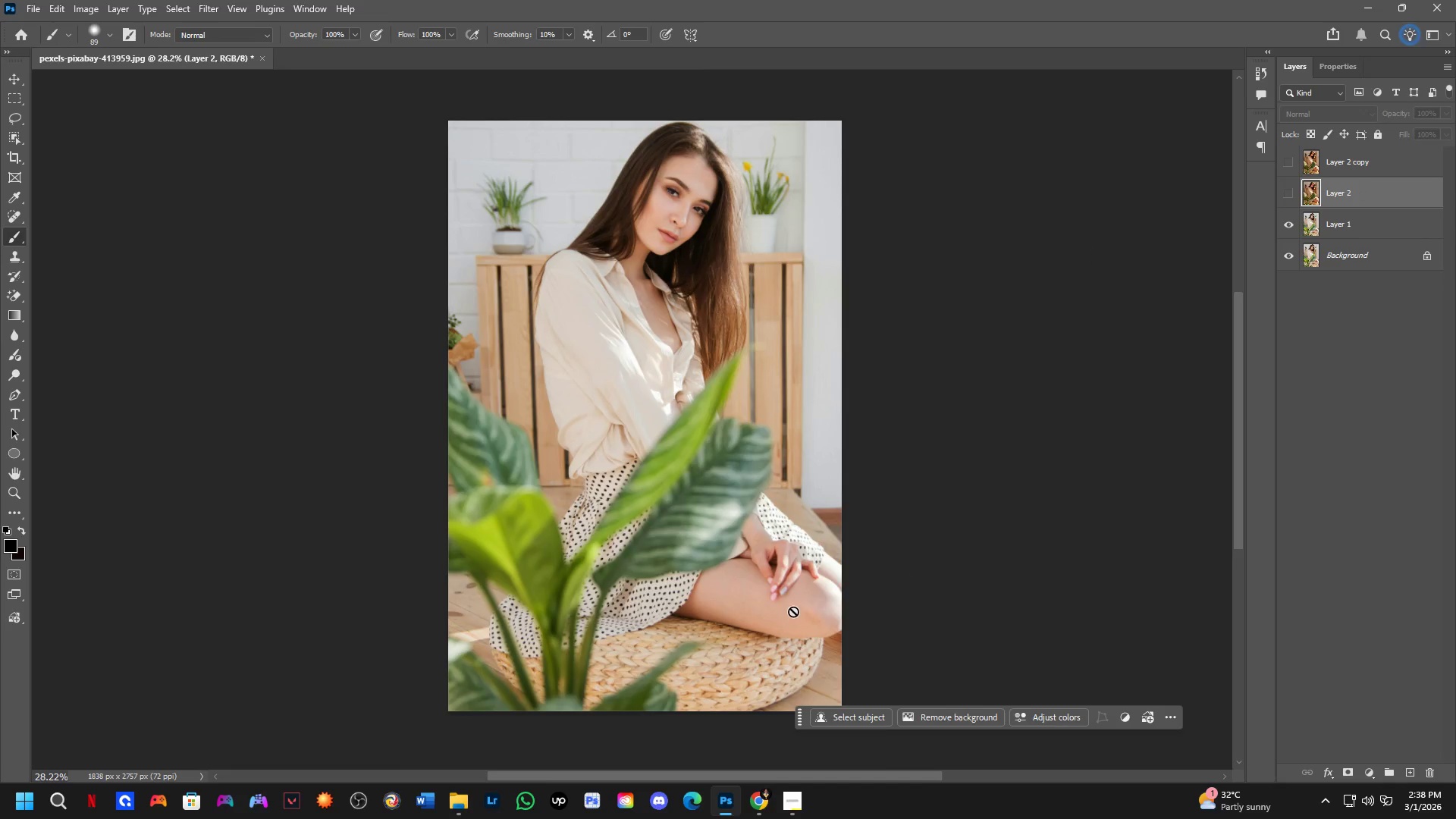 
hold_key(key=Space, duration=0.56)
 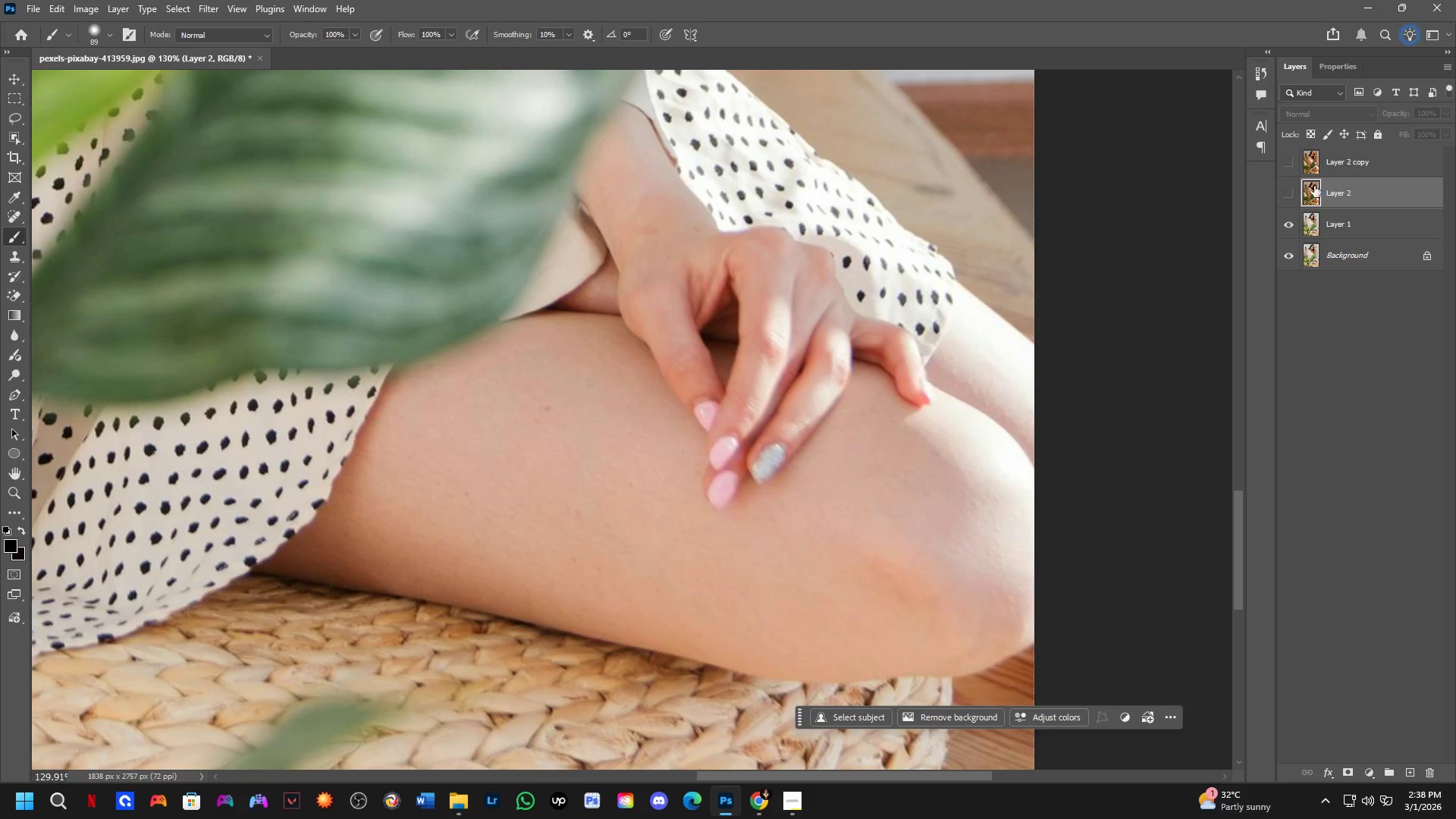 
left_click_drag(start_coordinate=[789, 626], to_coordinate=[767, 479])
 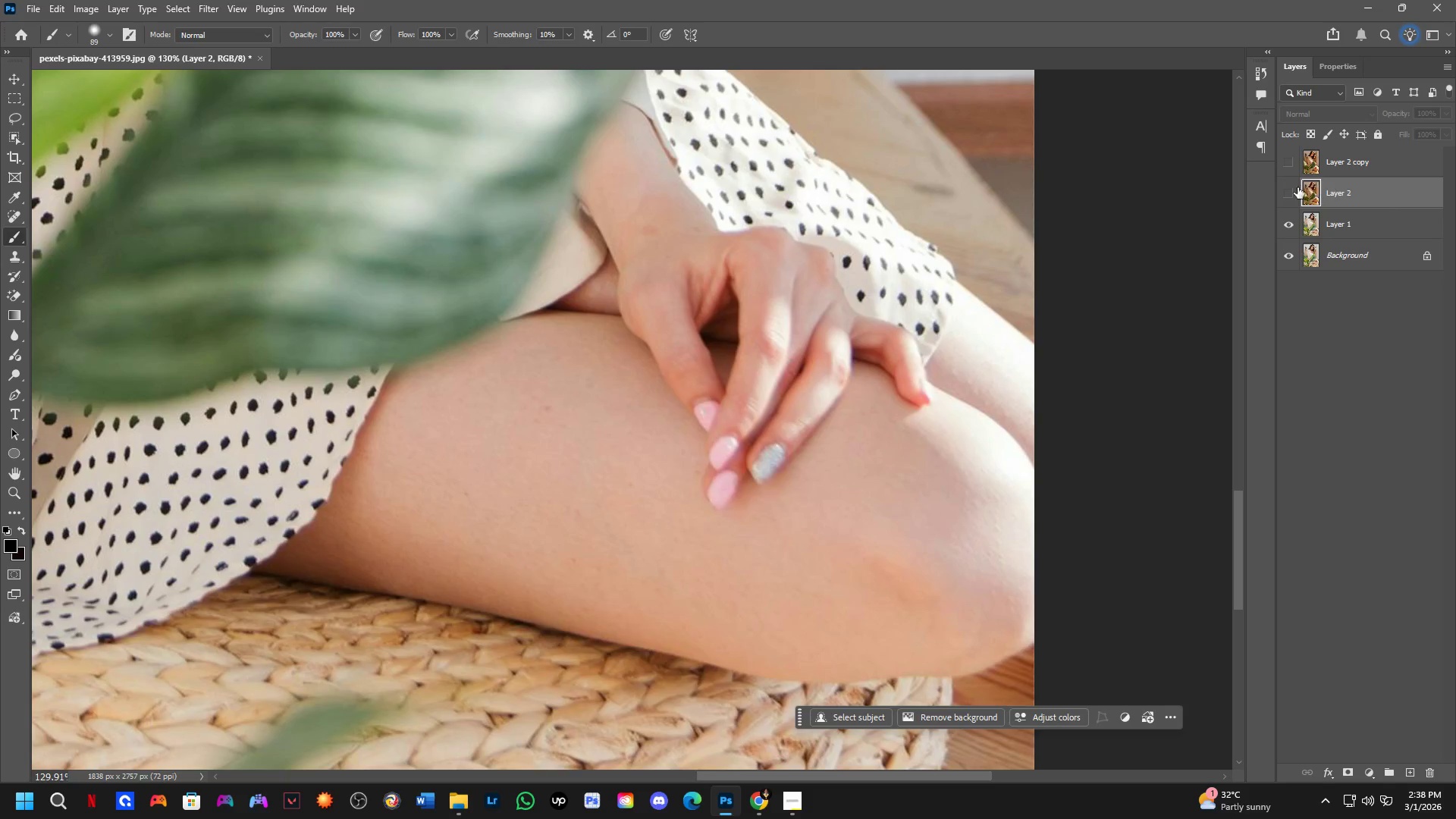 
scroll: coordinate [783, 594], scroll_direction: up, amount: 11.0
 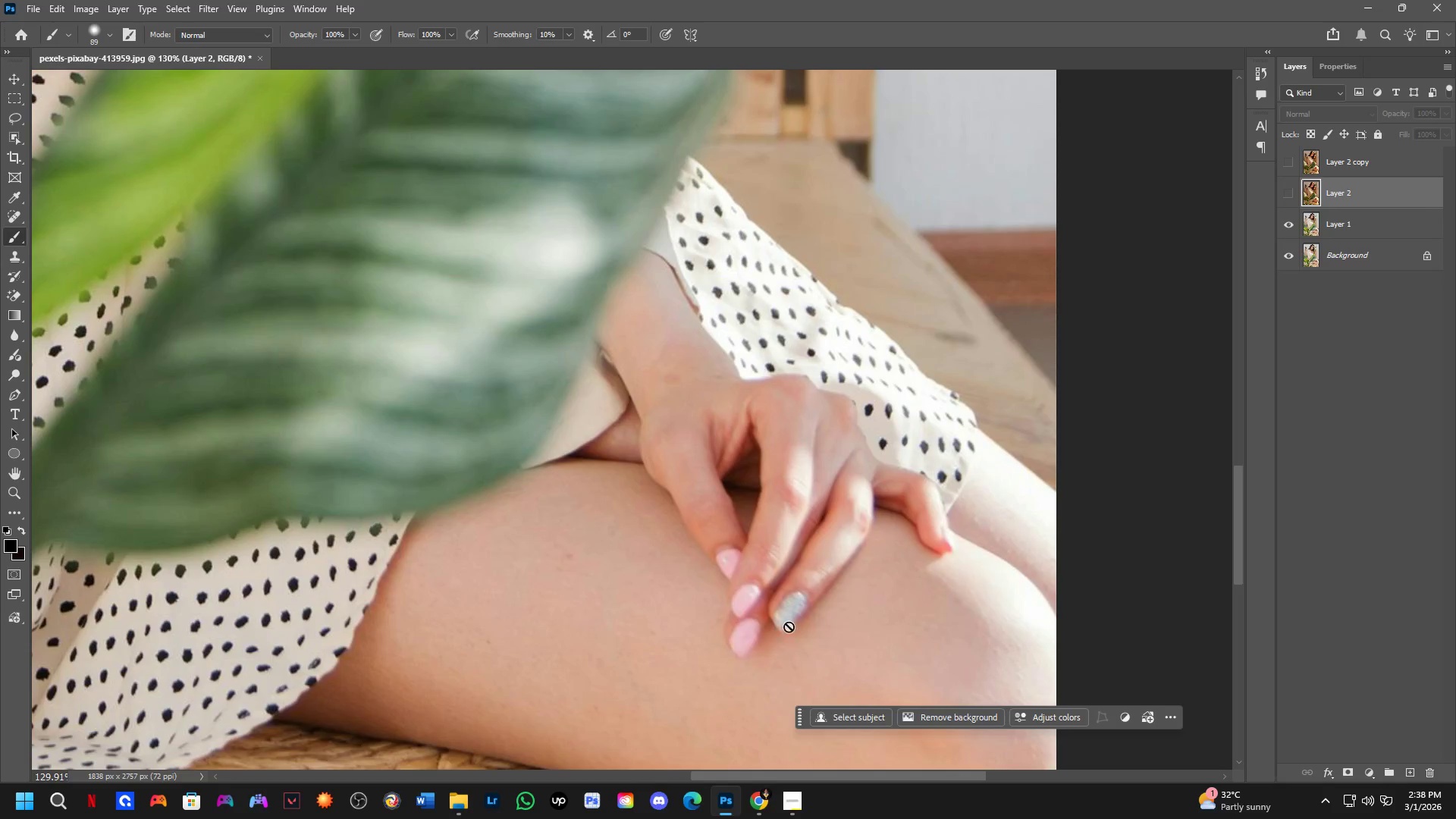 
left_click([1288, 191])
 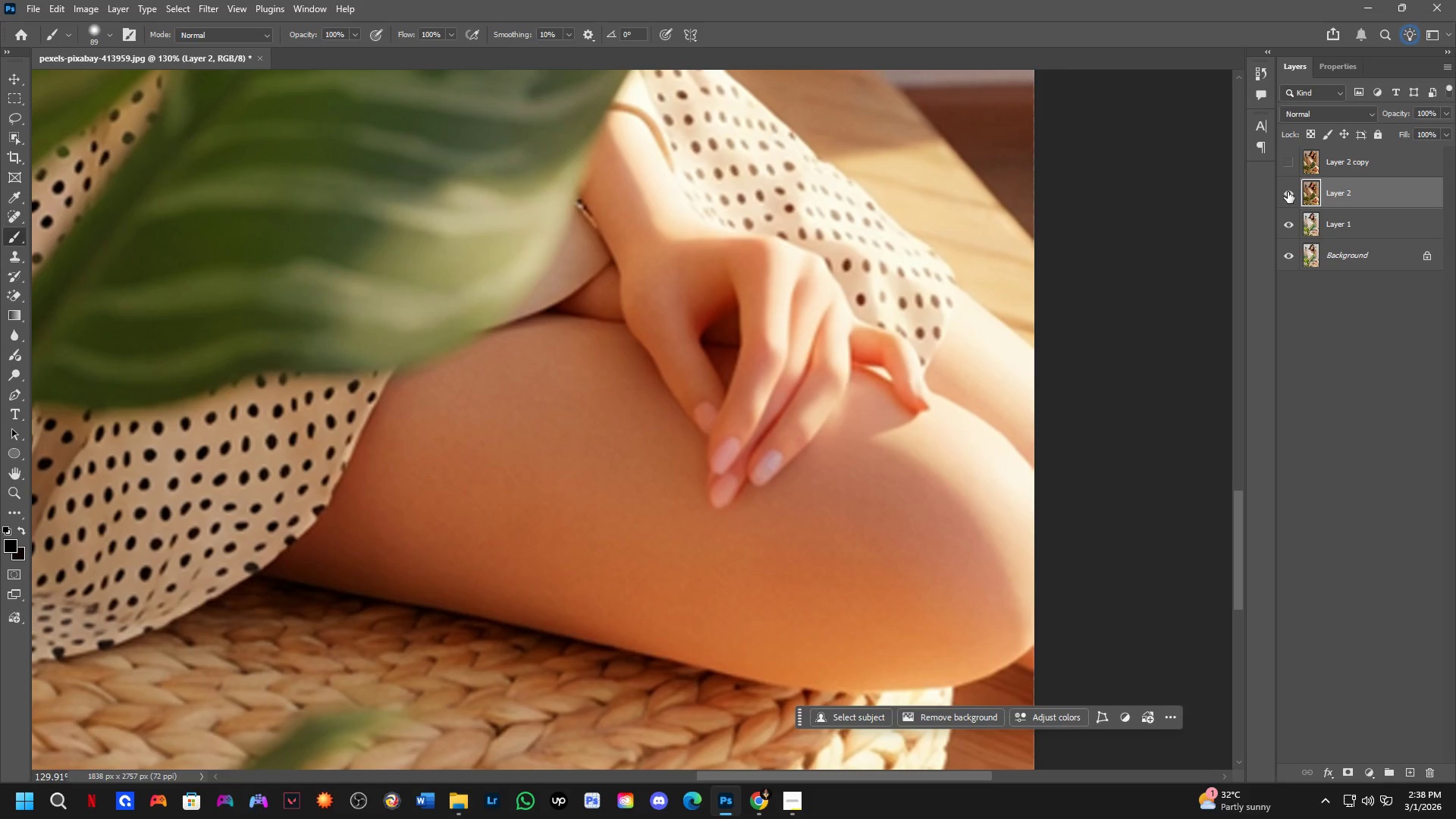 
left_click([1288, 192])
 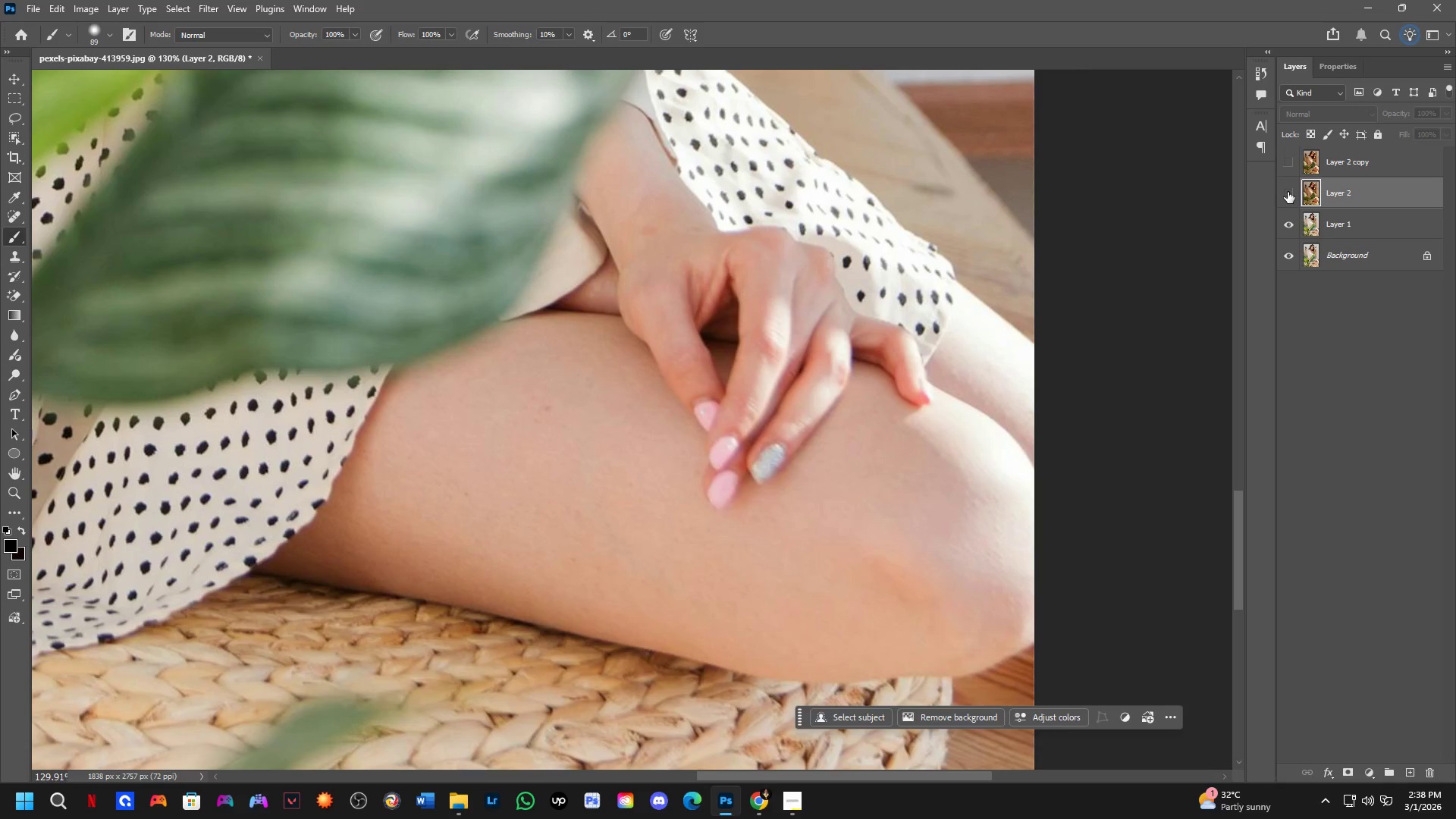 
left_click([1288, 192])
 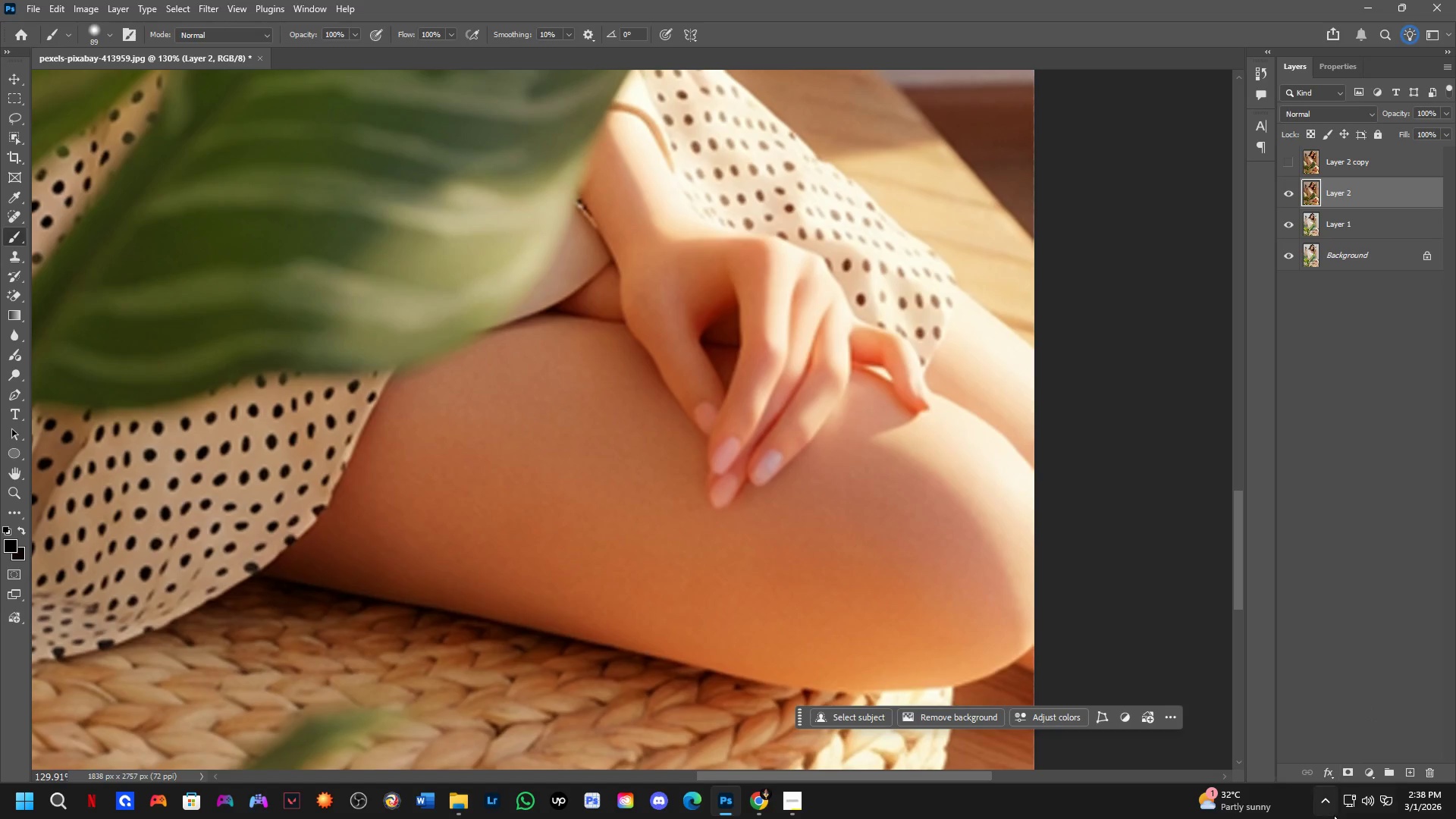 
left_click([1370, 769])
 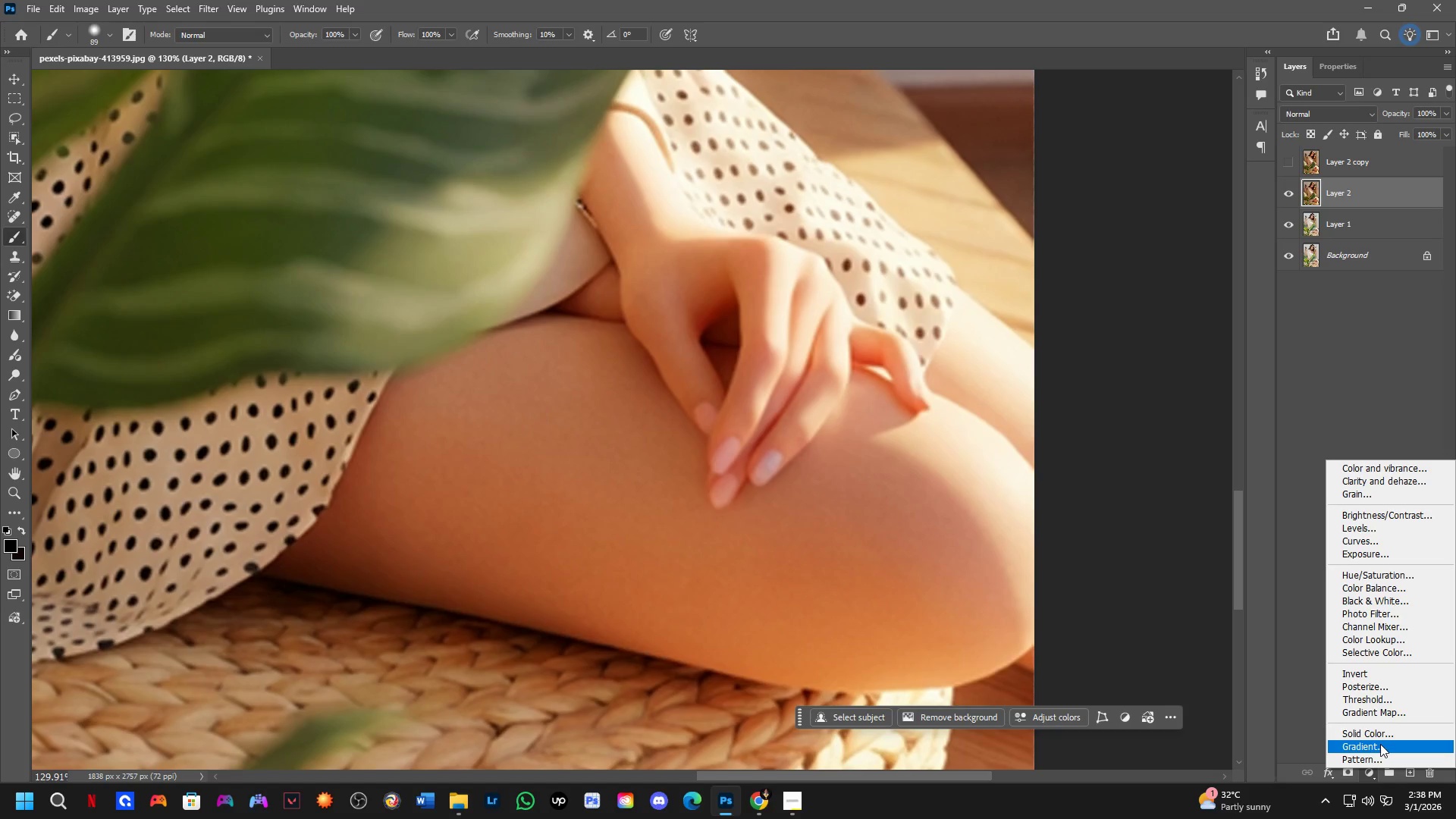 
left_click([1380, 739])
 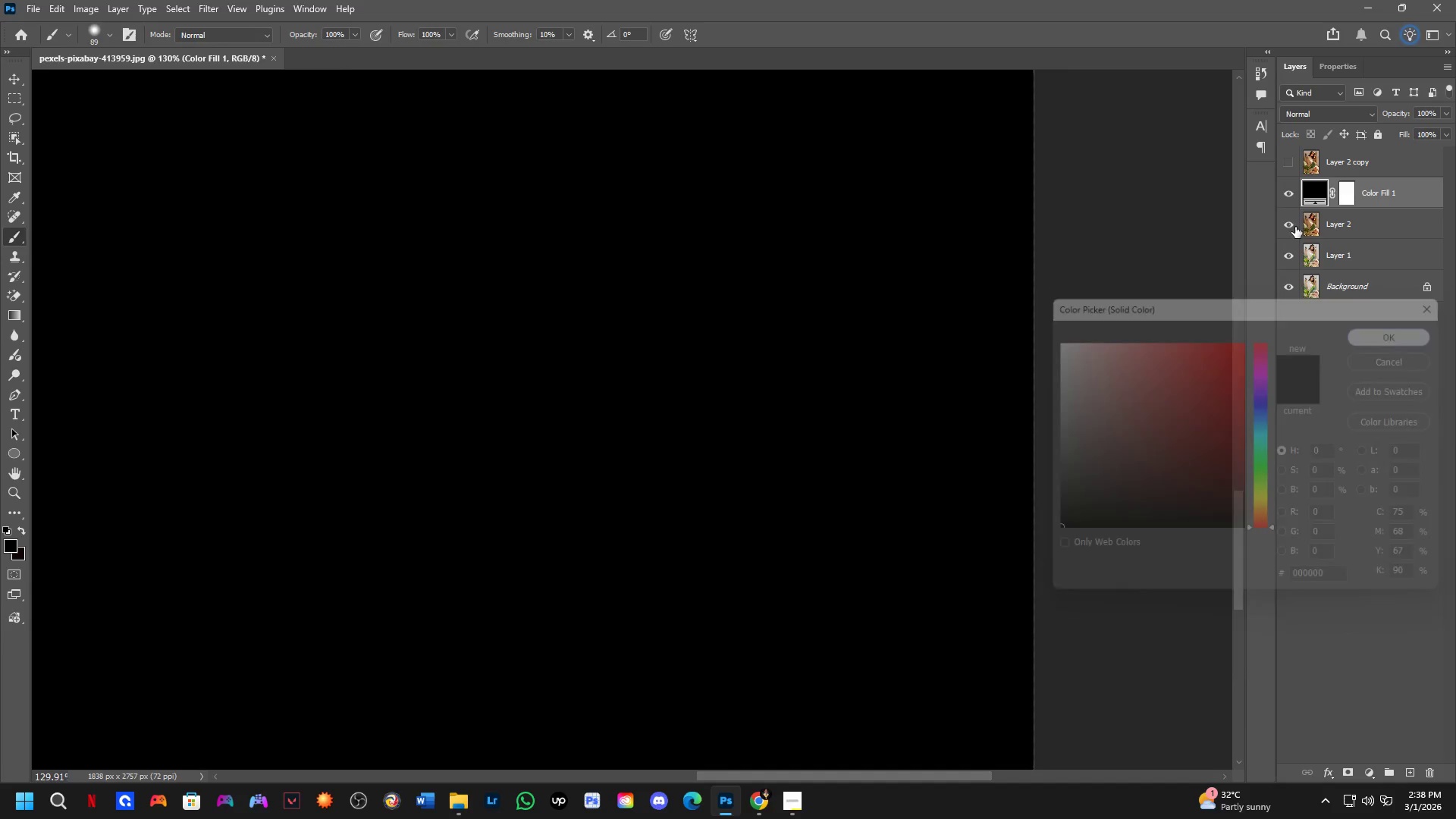 
left_click([1291, 192])
 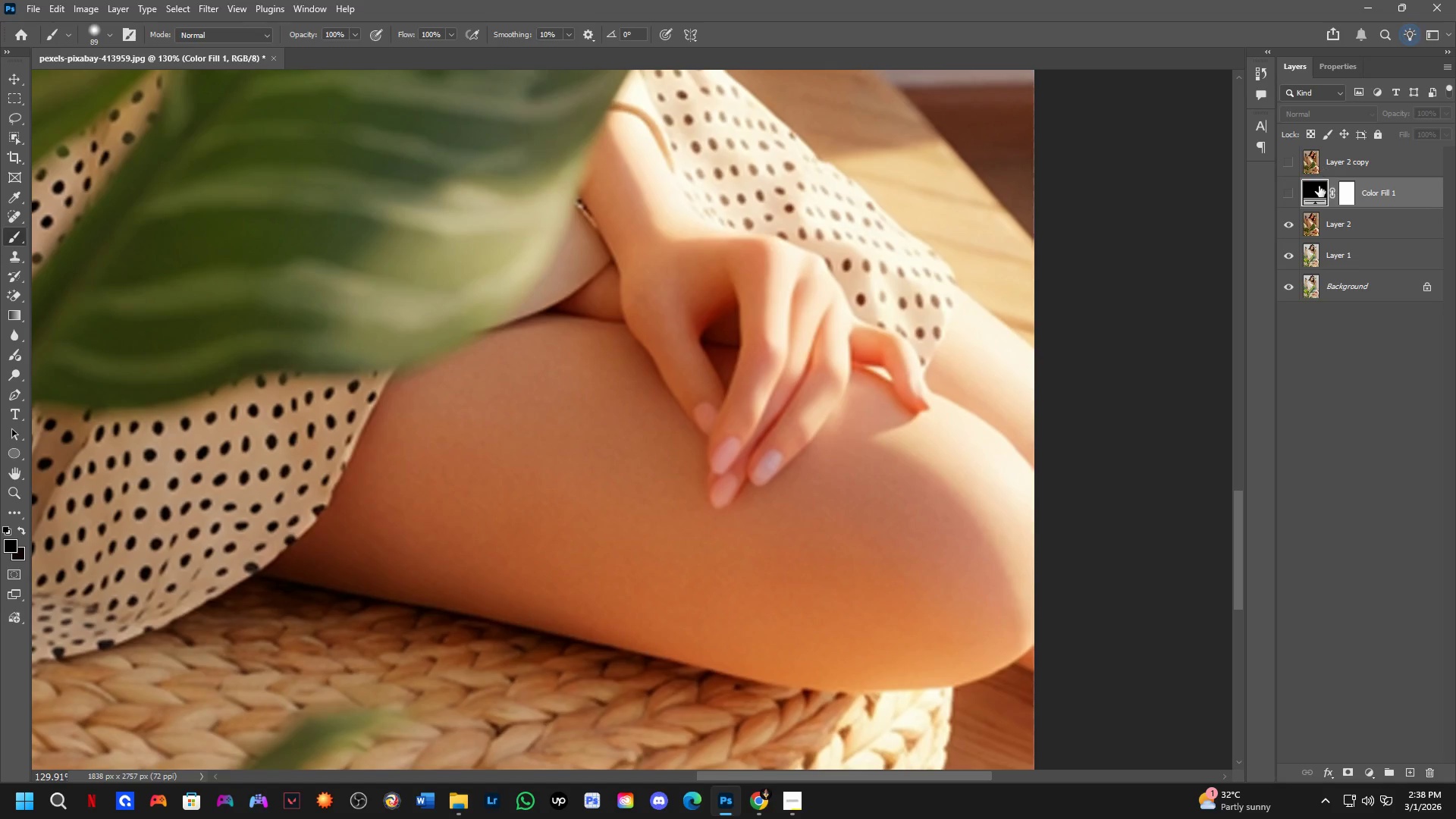 
double_click([1319, 186])
 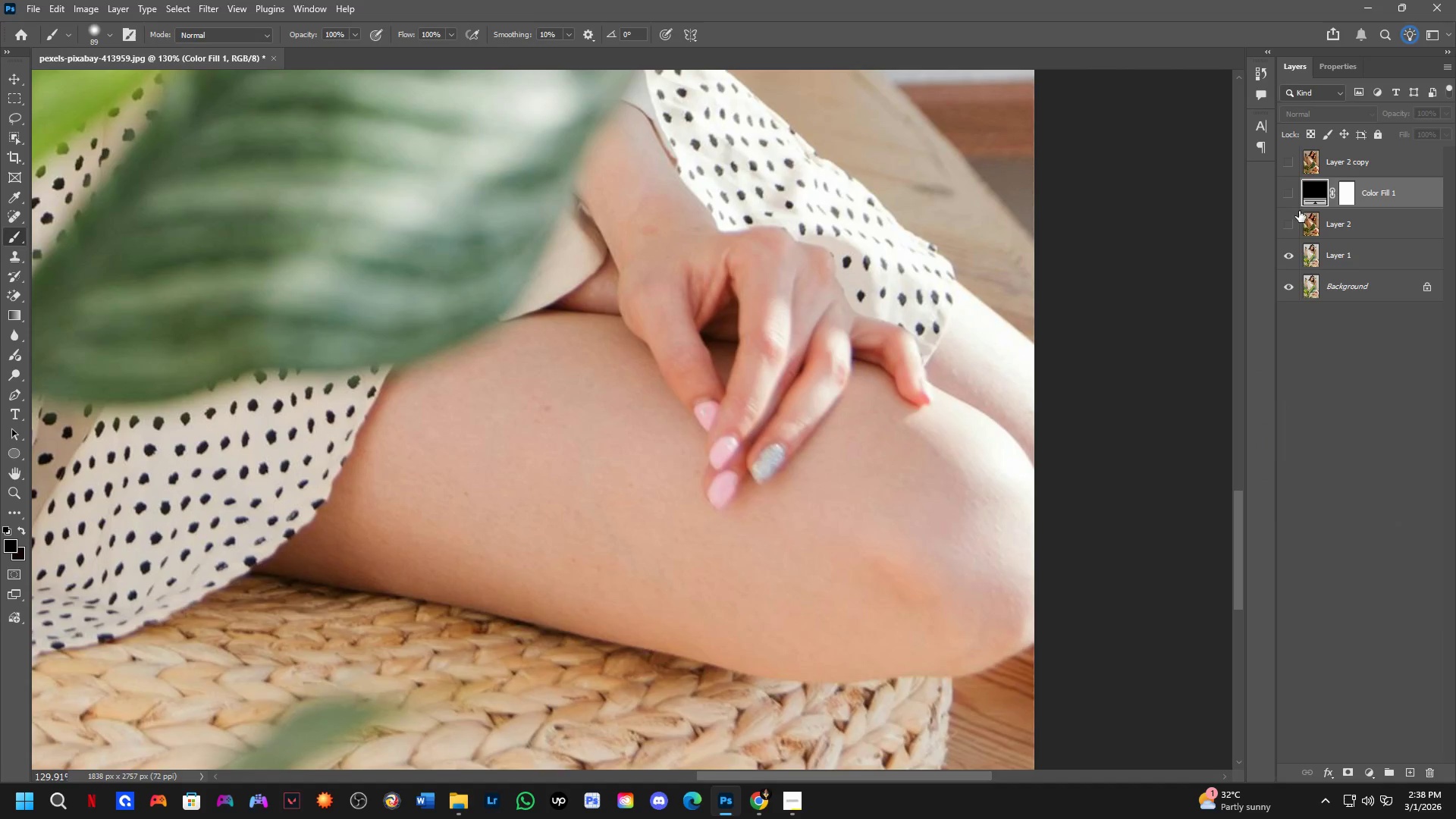 
double_click([1312, 191])
 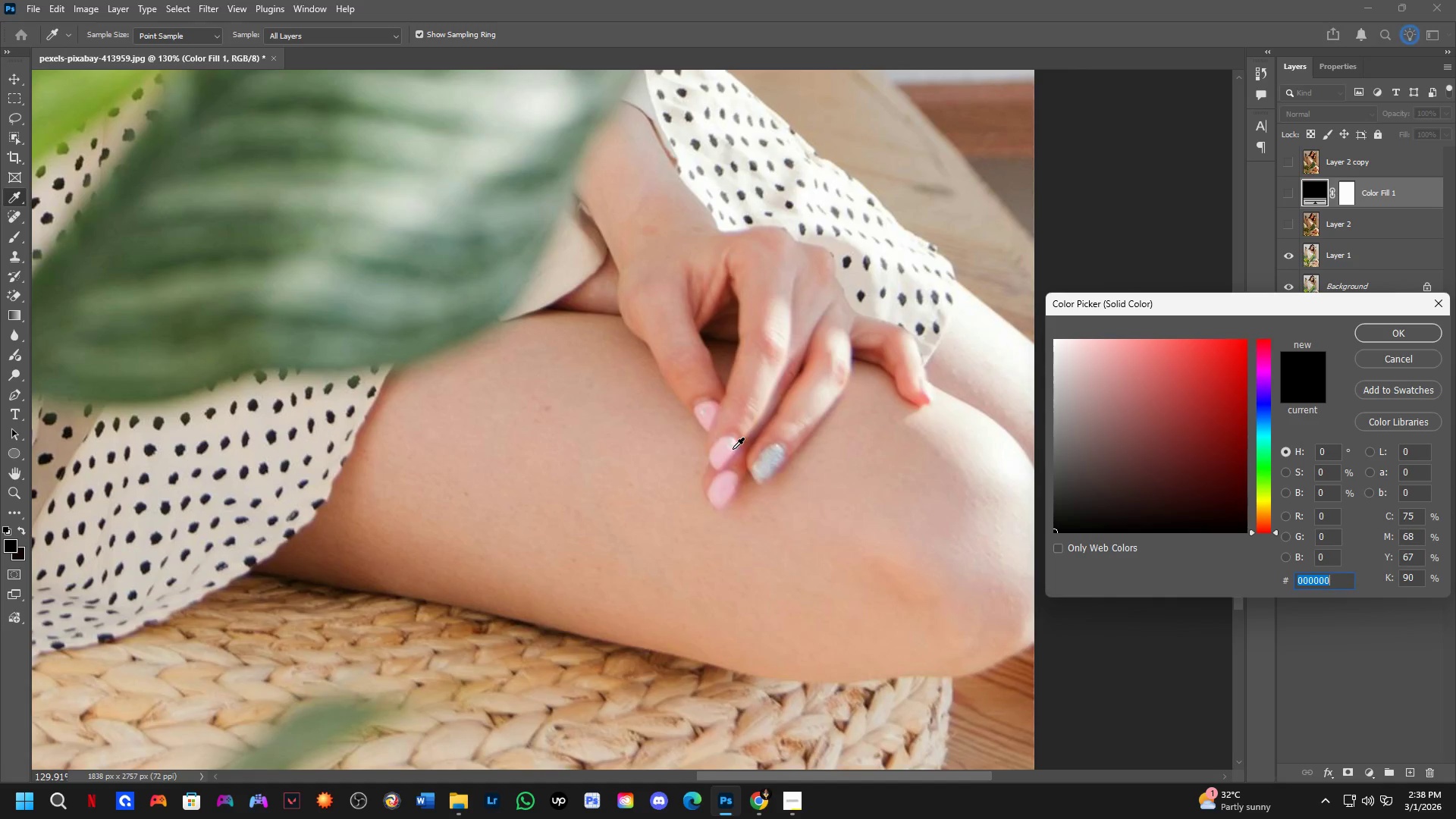 
left_click([729, 446])
 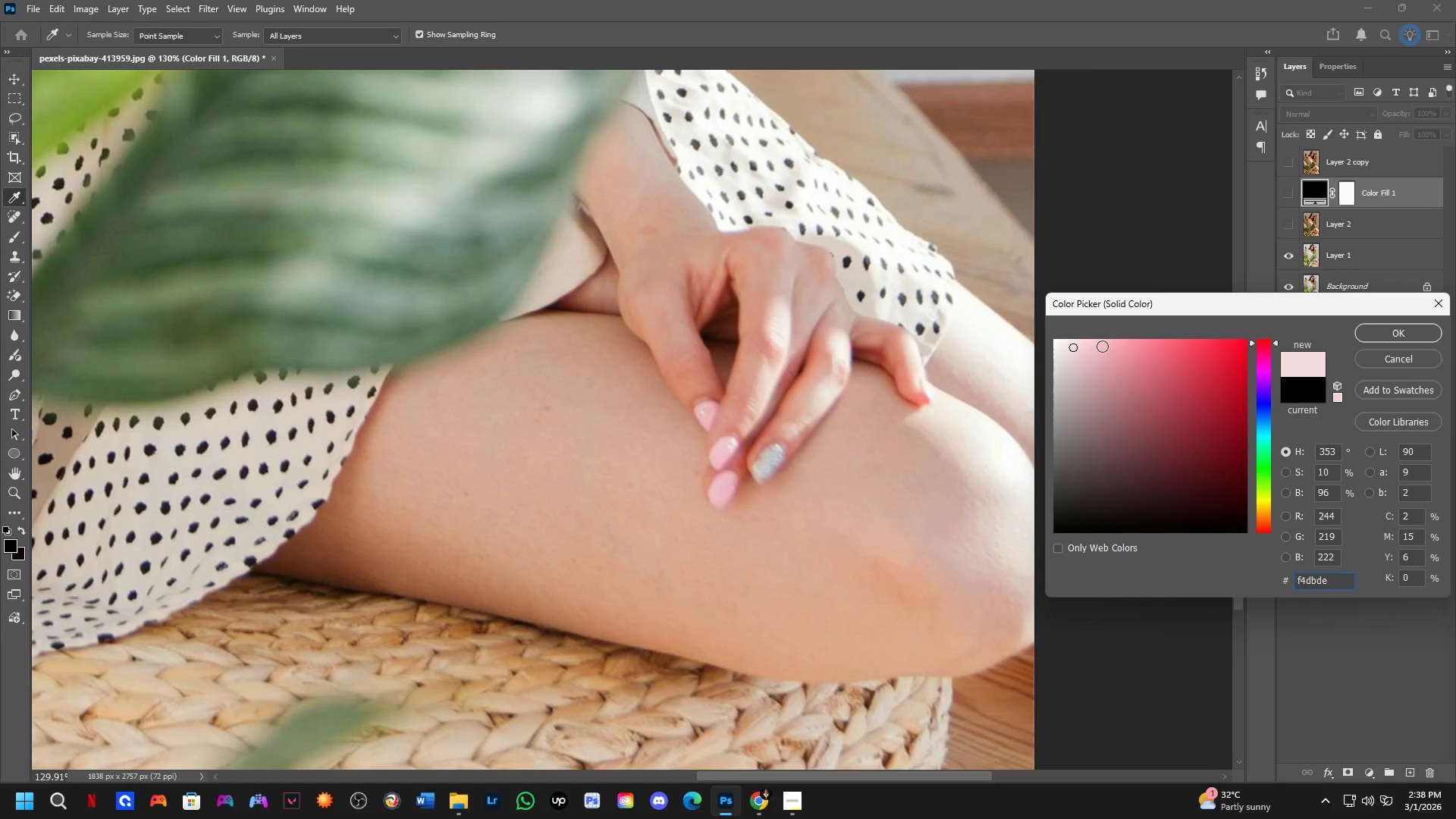 
left_click_drag(start_coordinate=[1083, 353], to_coordinate=[1102, 359])
 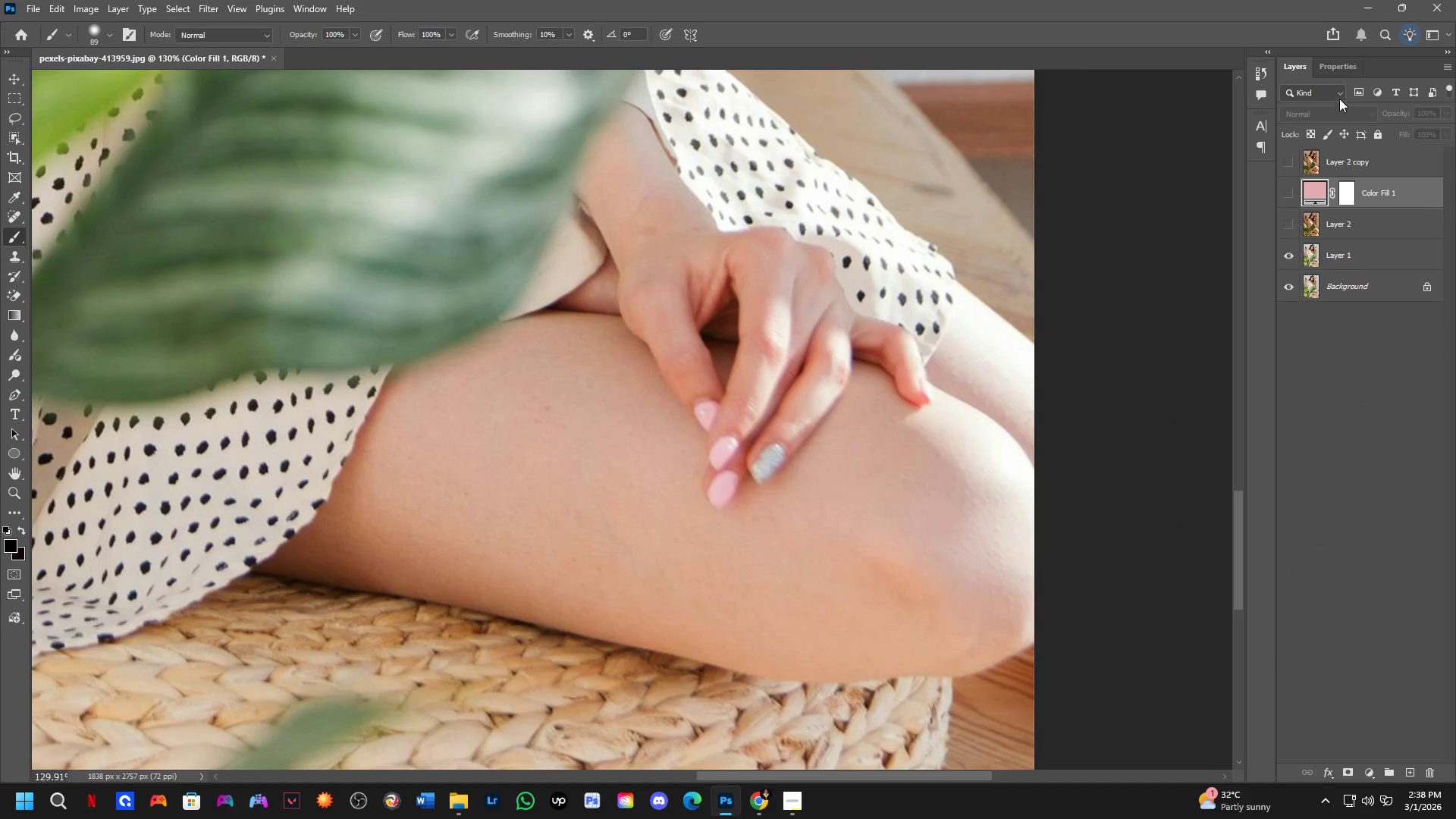 
left_click([1345, 114])
 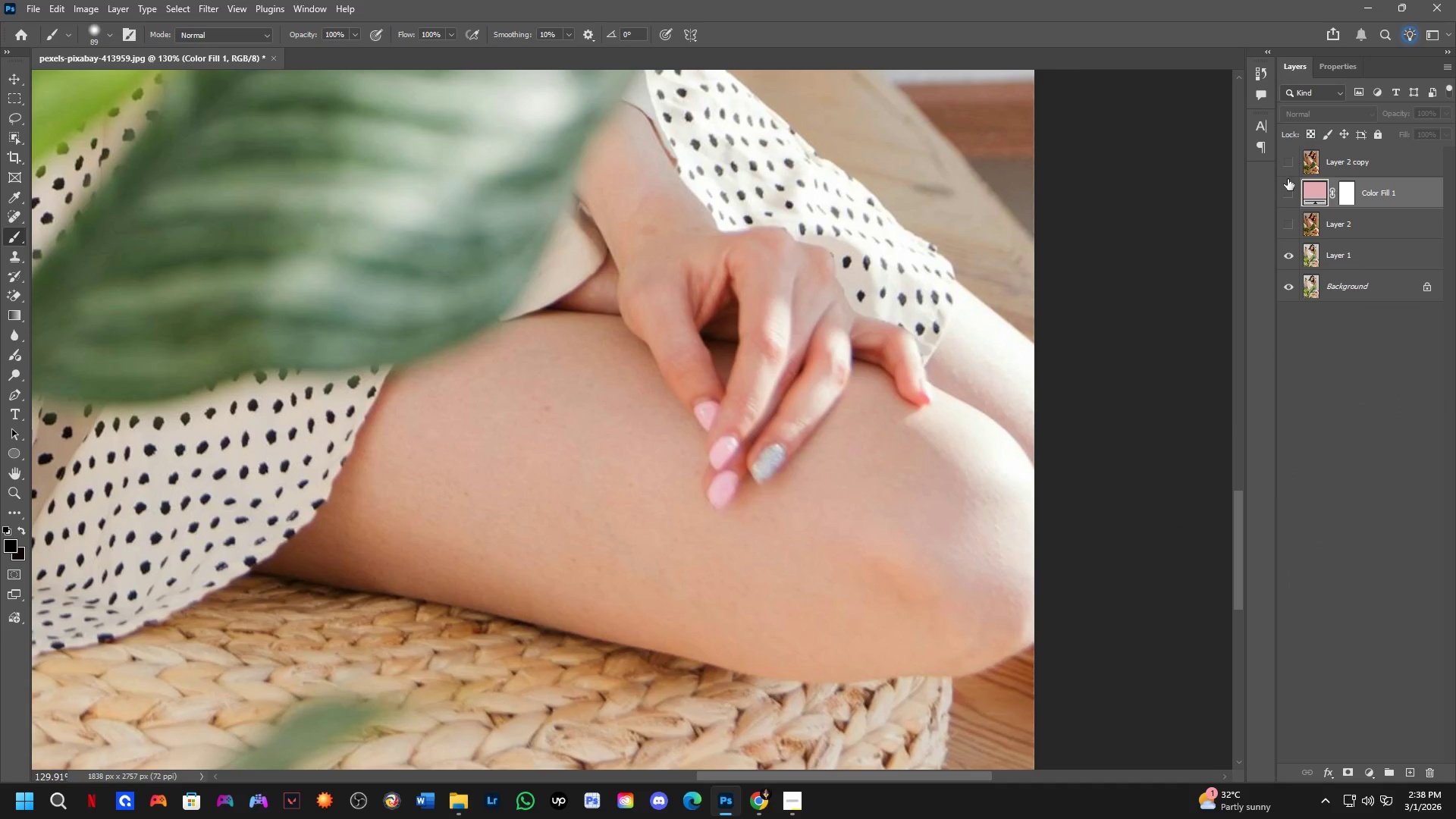 
left_click([1287, 199])
 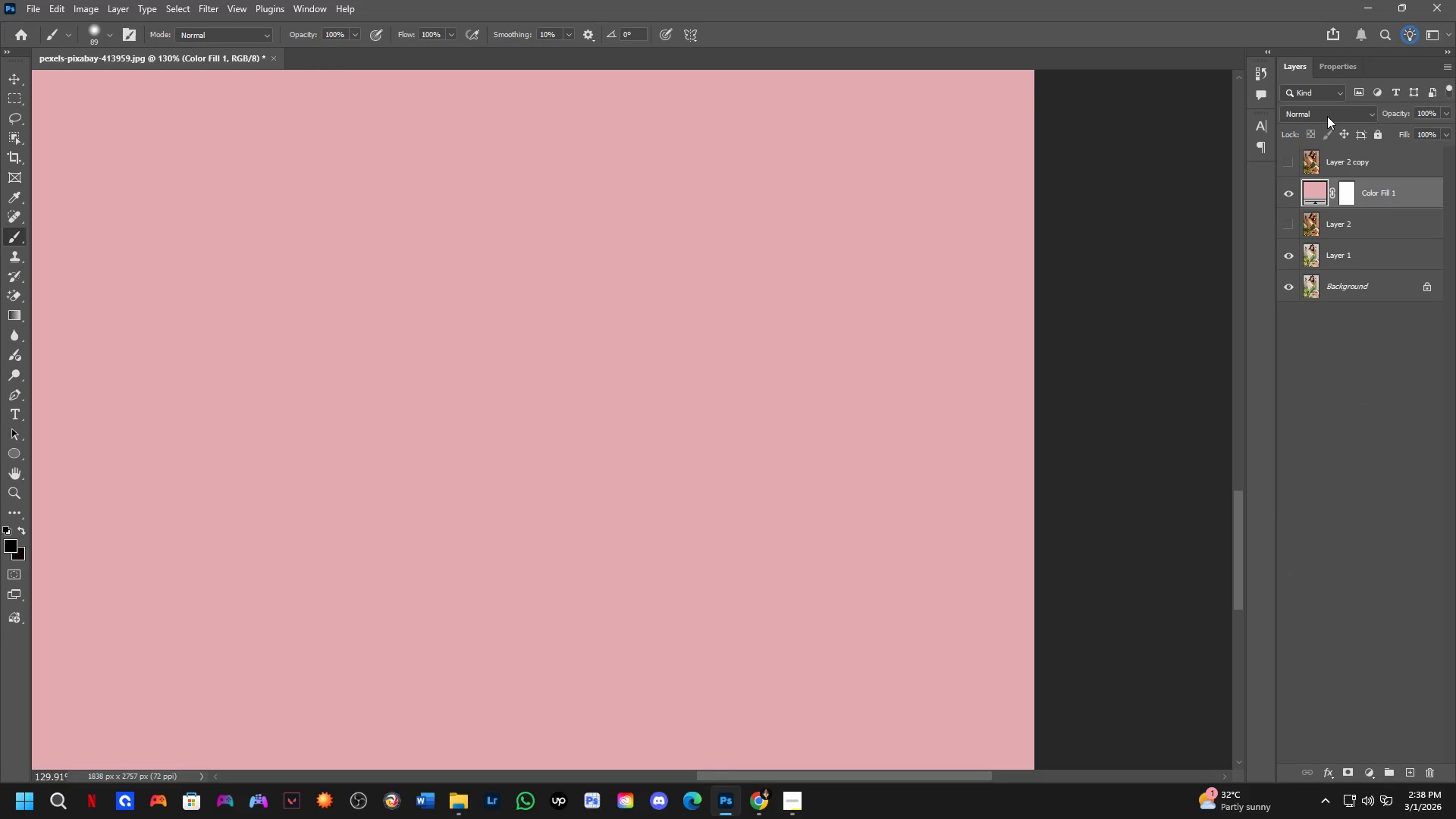 
left_click([1329, 113])
 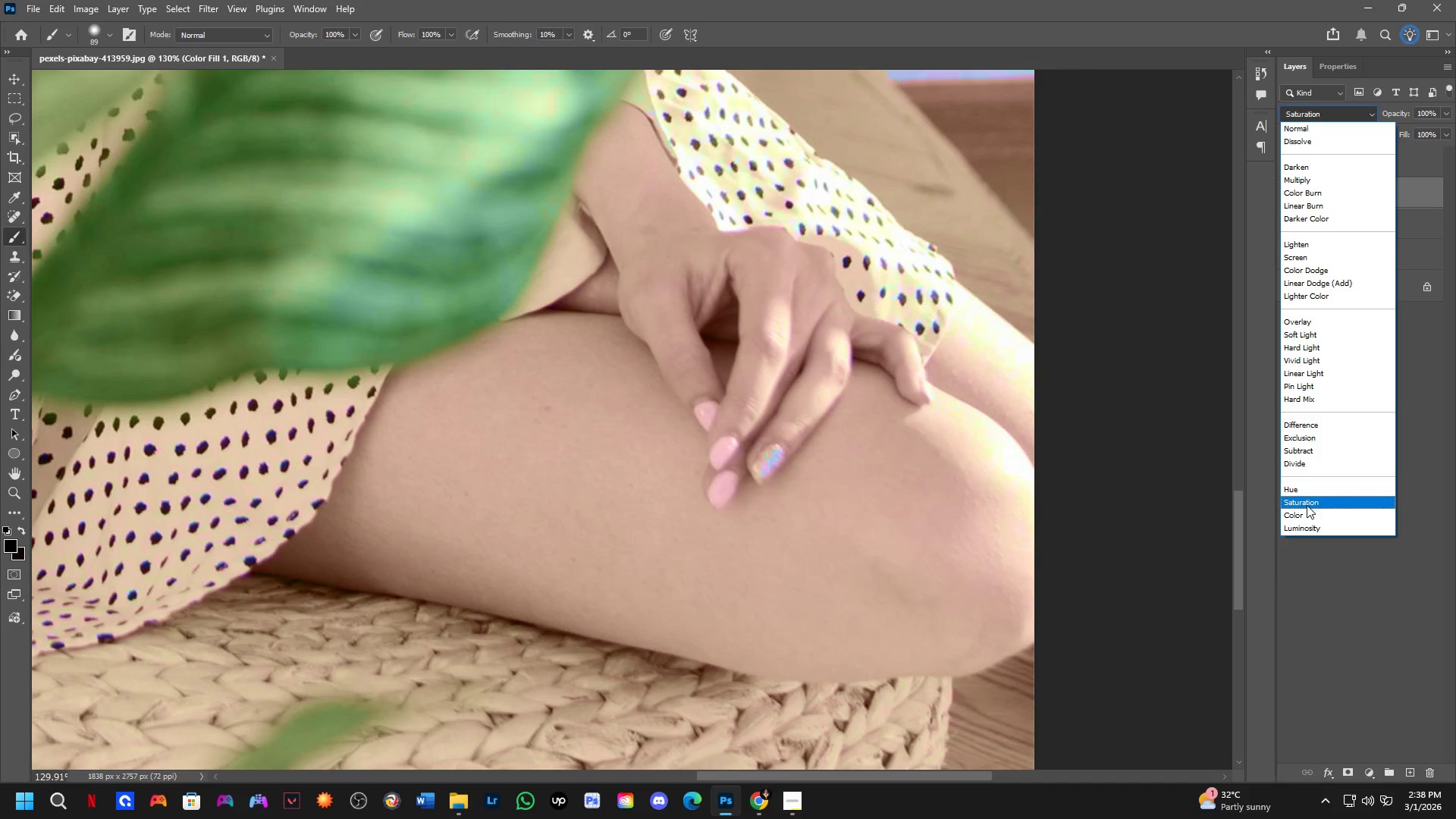 
left_click([1306, 513])
 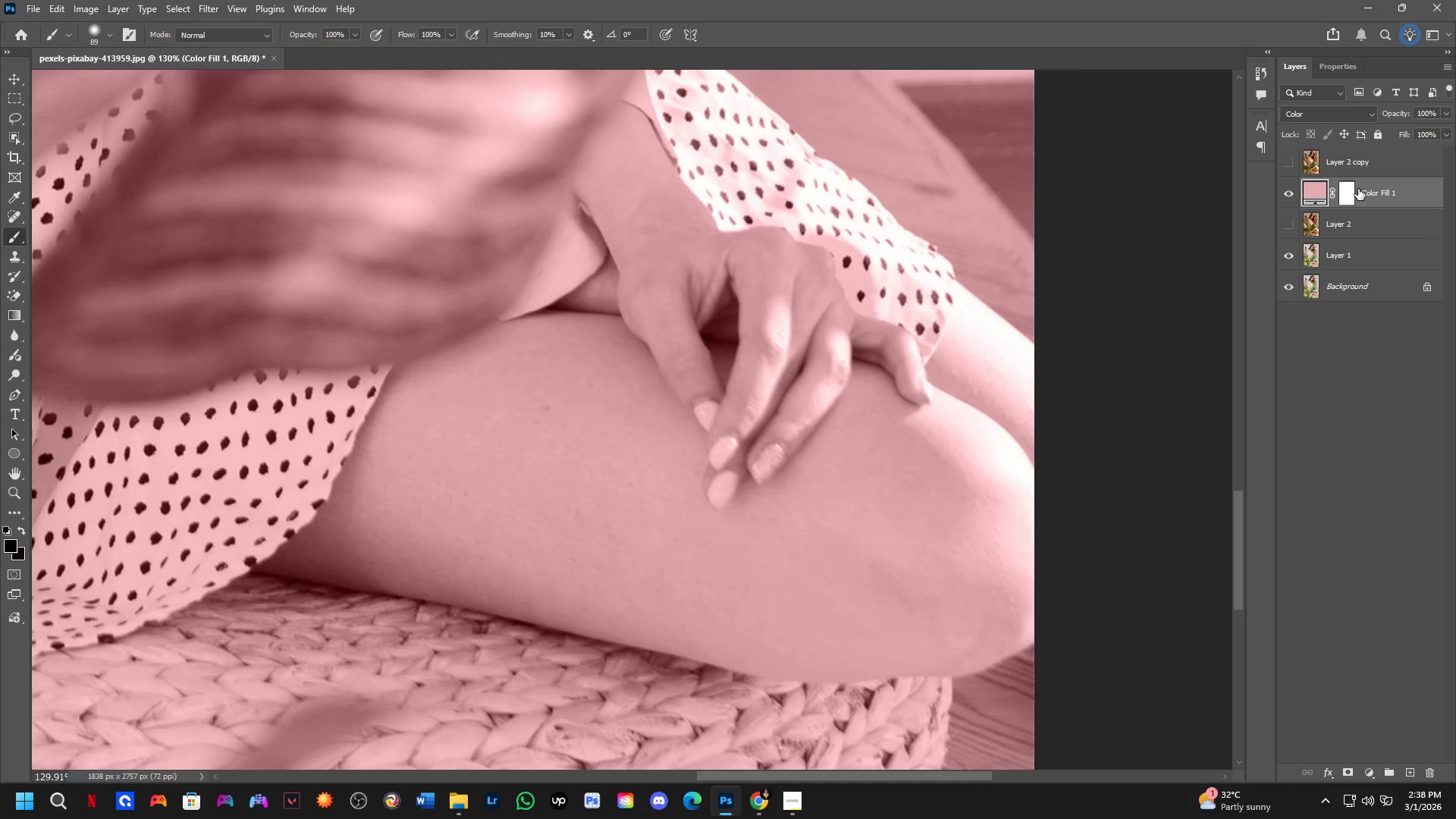 
left_click([1354, 191])
 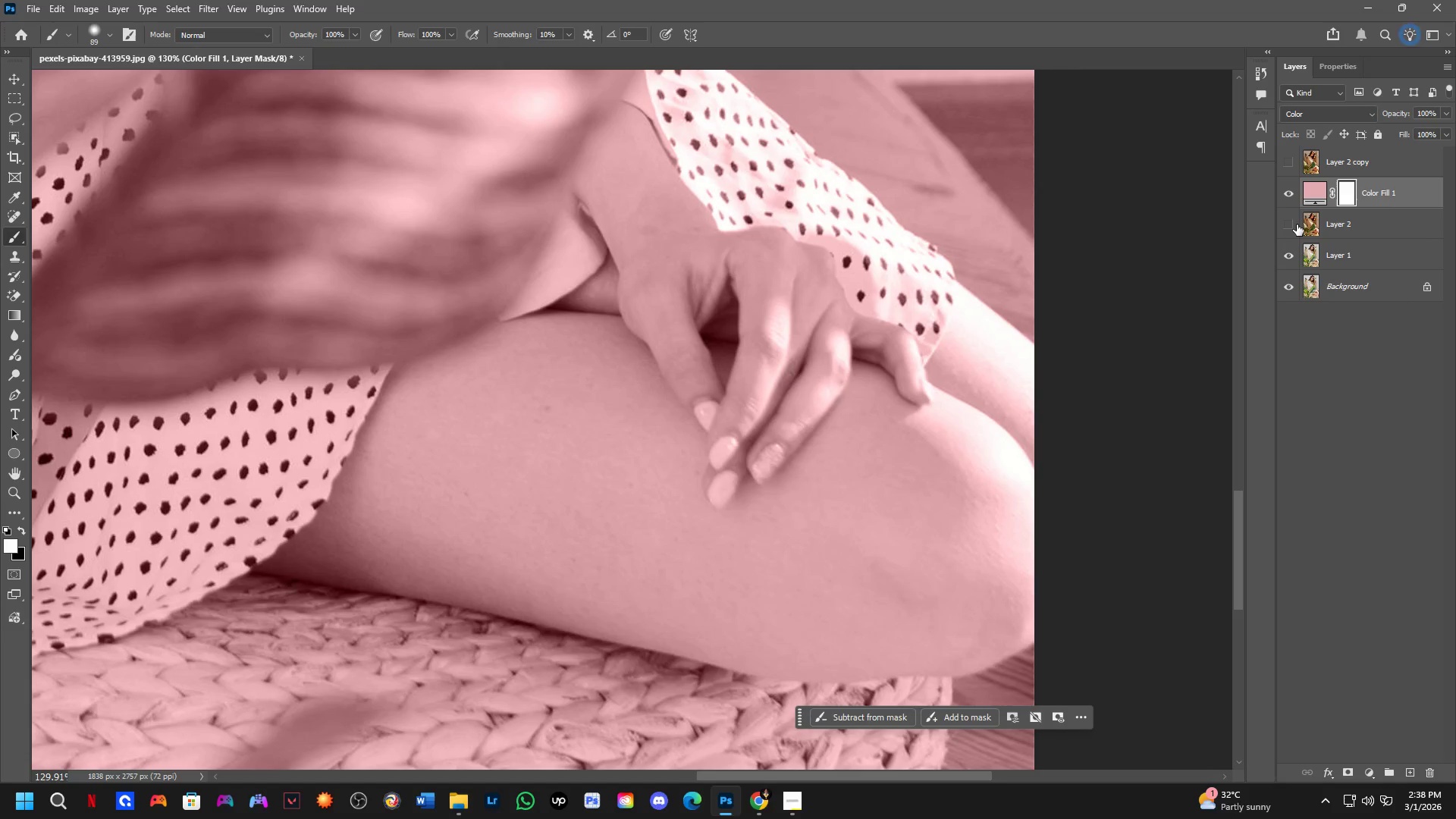 
left_click([1289, 227])
 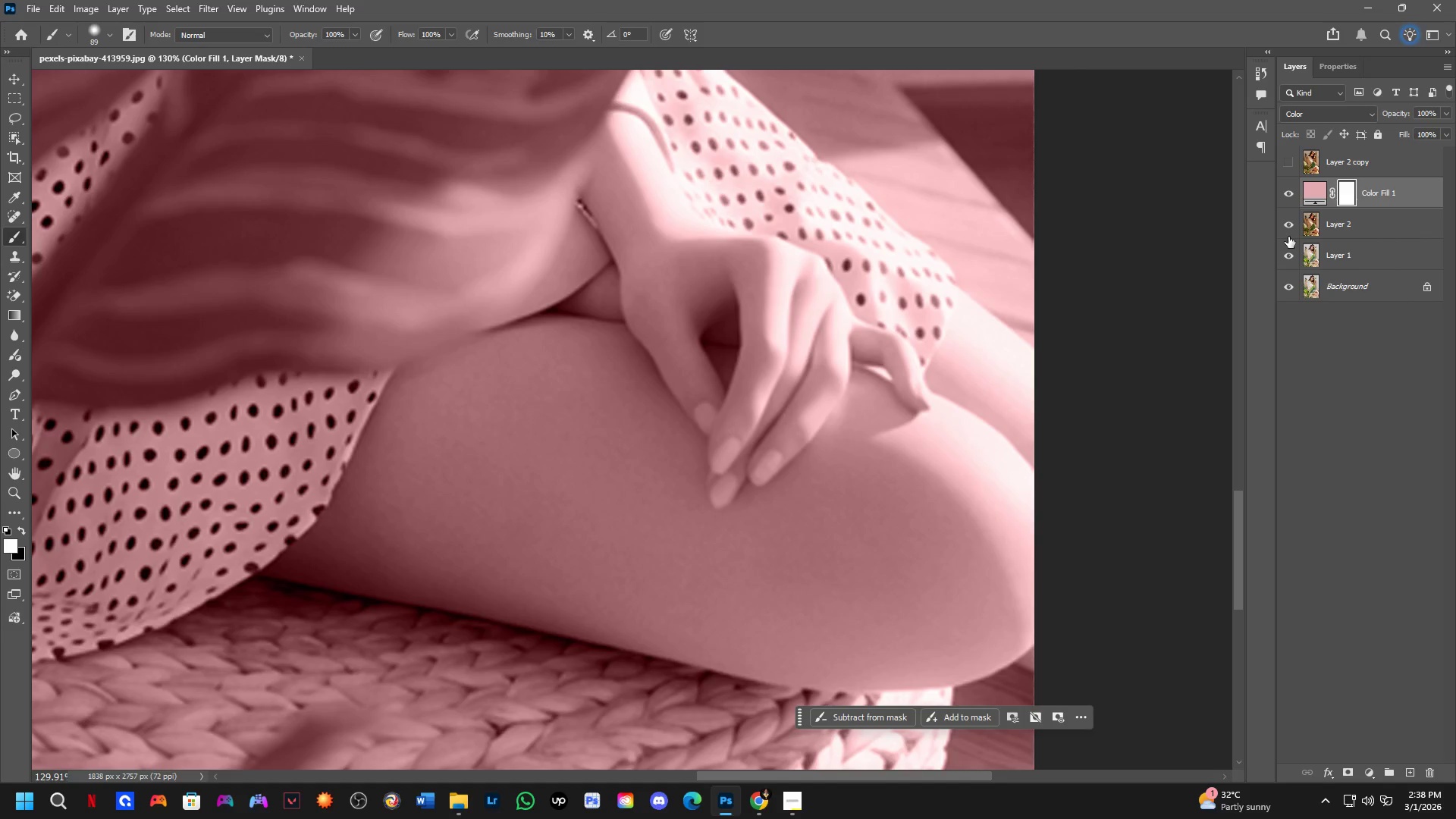 
key(Control+I)
 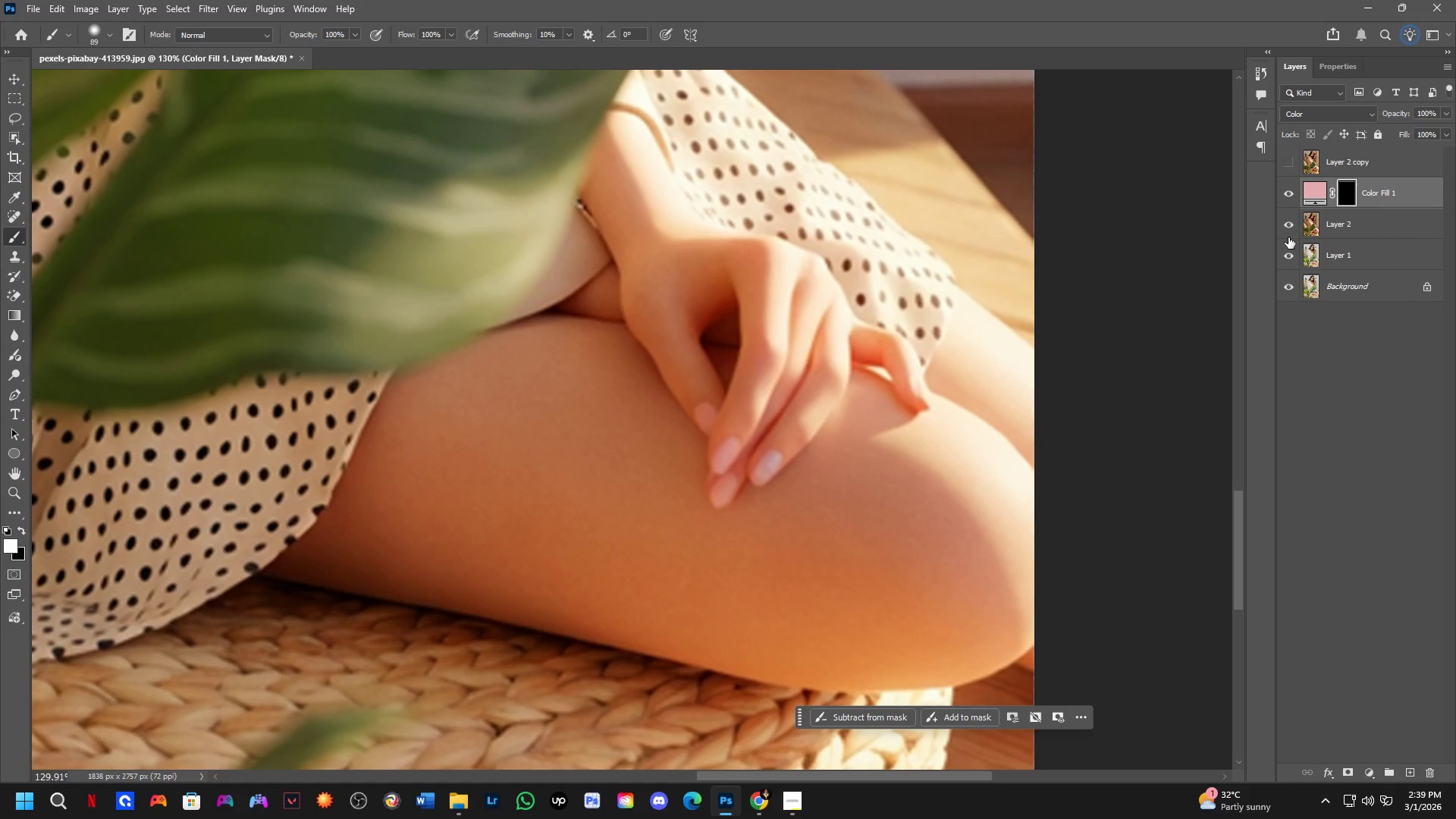 
key(B)
 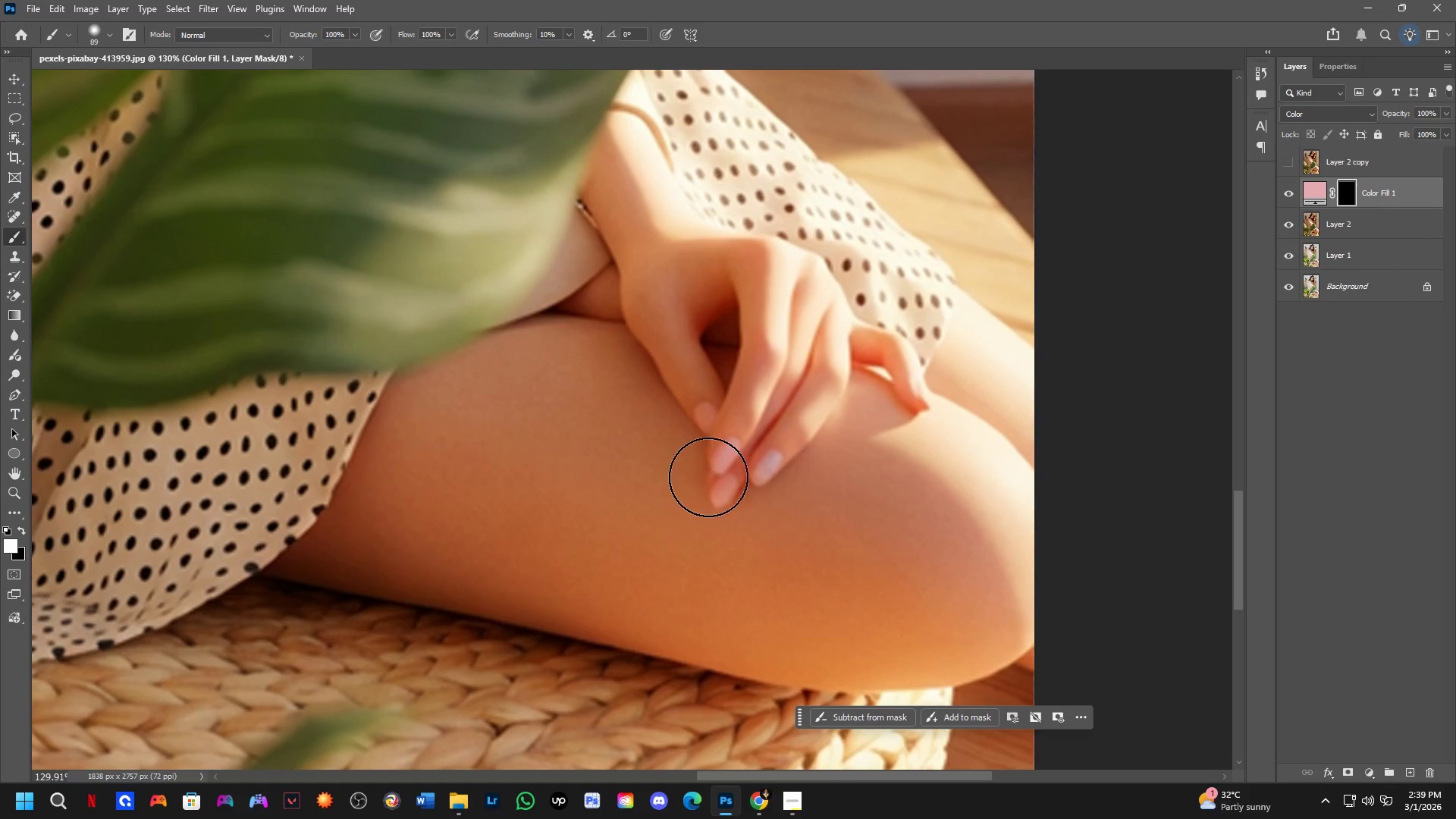 
hold_key(key=AltLeft, duration=0.72)
 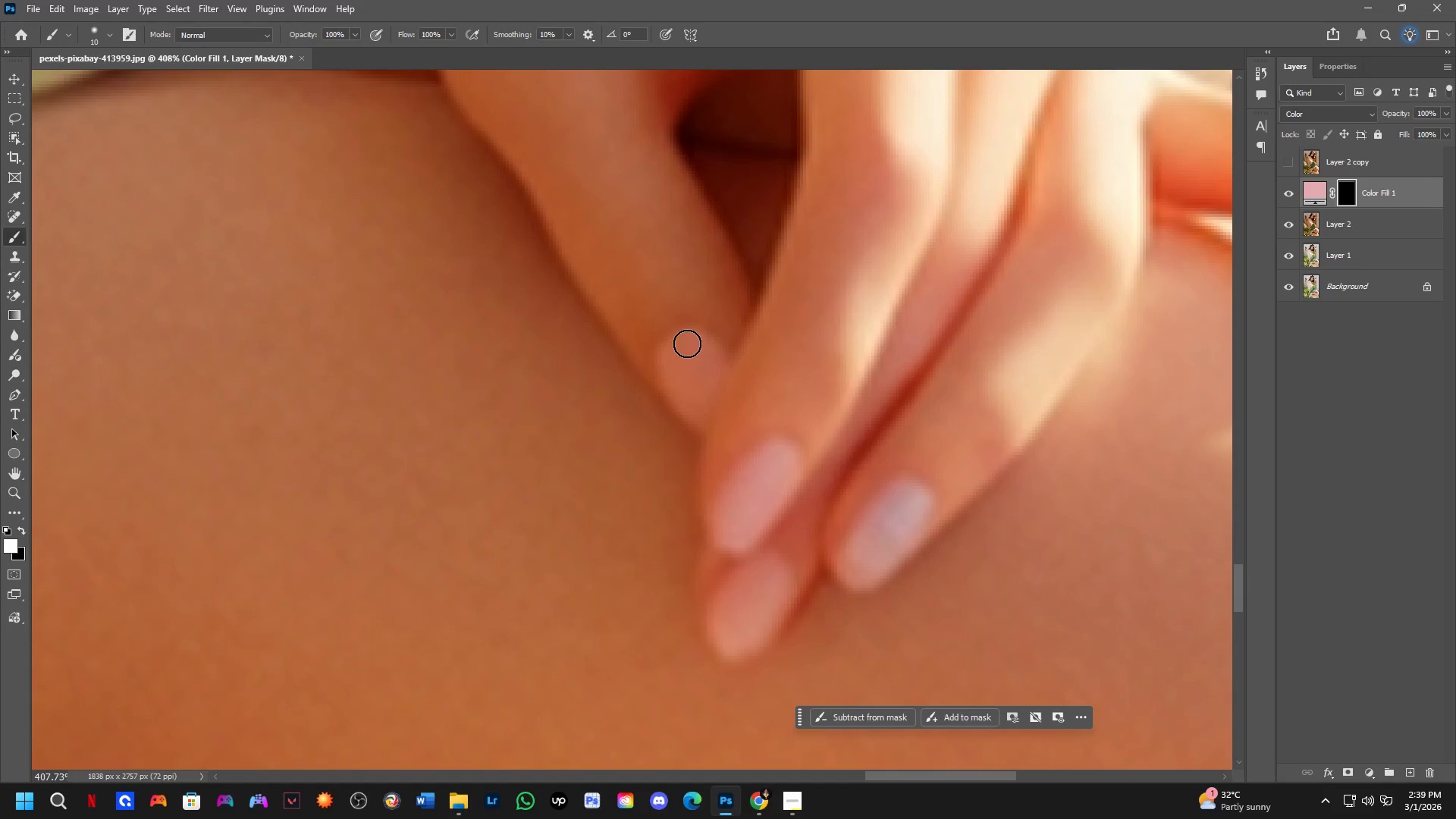 
scroll: coordinate [717, 406], scroll_direction: up, amount: 12.0
 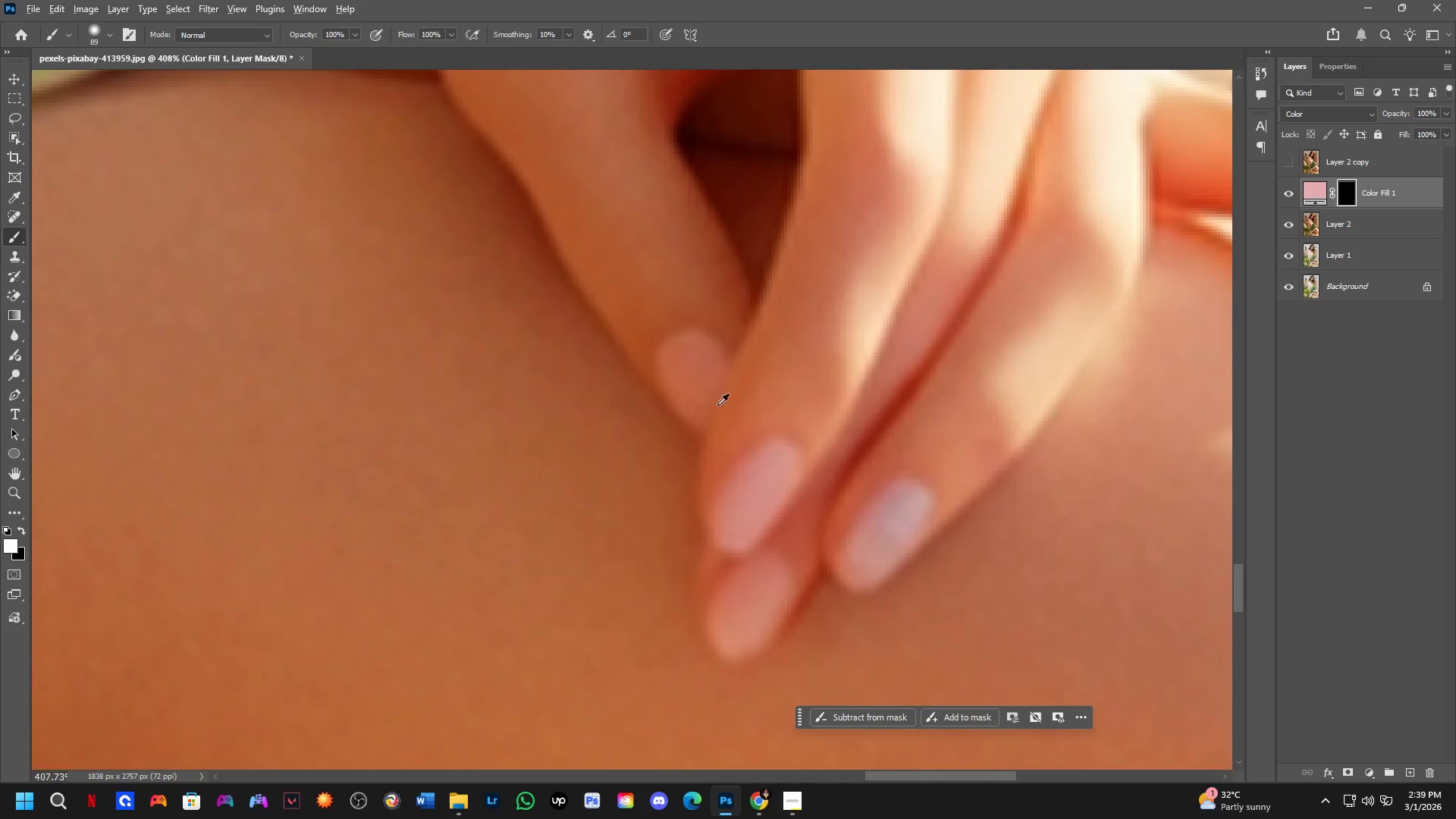 
hold_key(key=AltLeft, duration=0.41)
 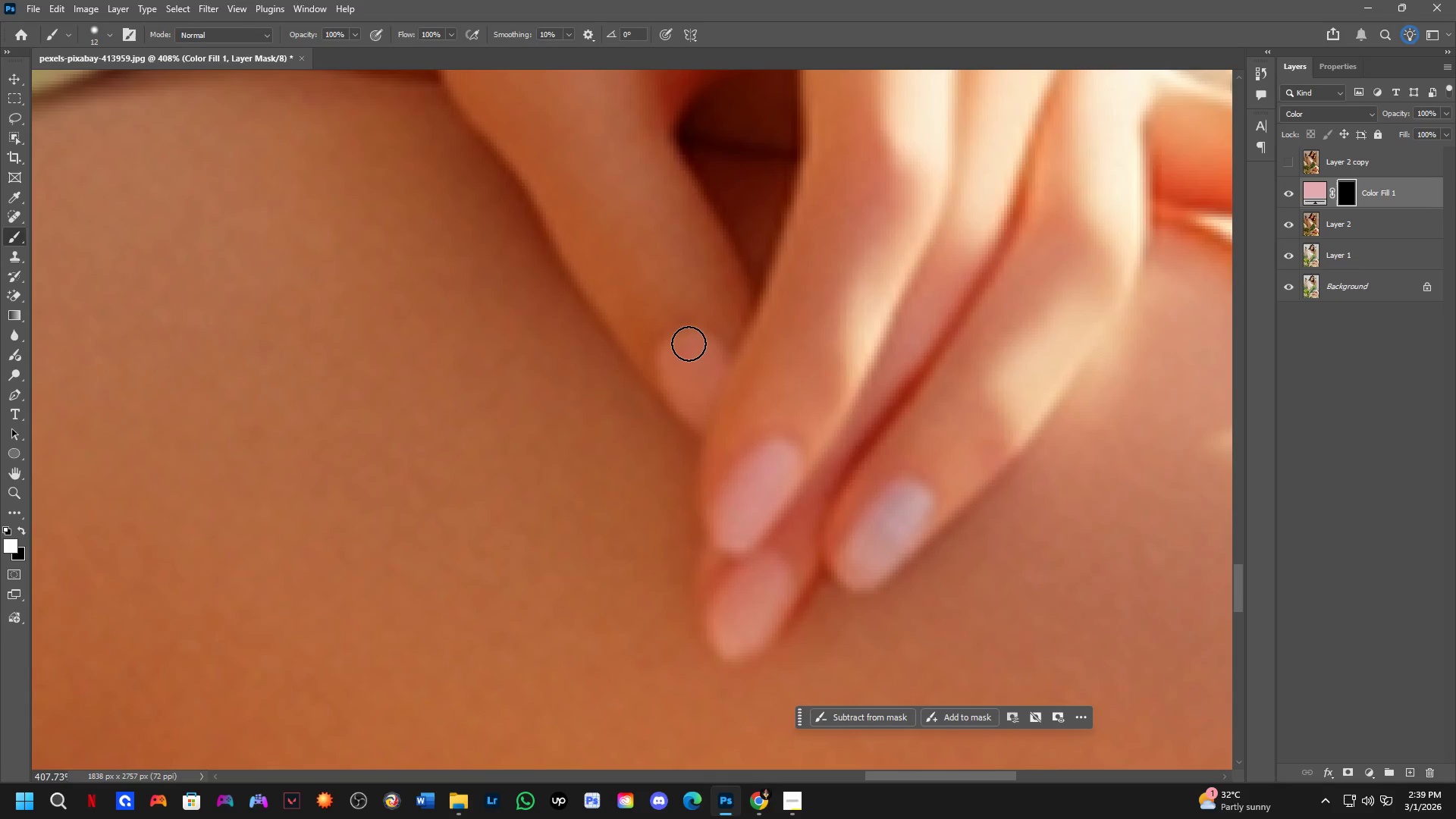 
left_click_drag(start_coordinate=[689, 348], to_coordinate=[689, 377])
 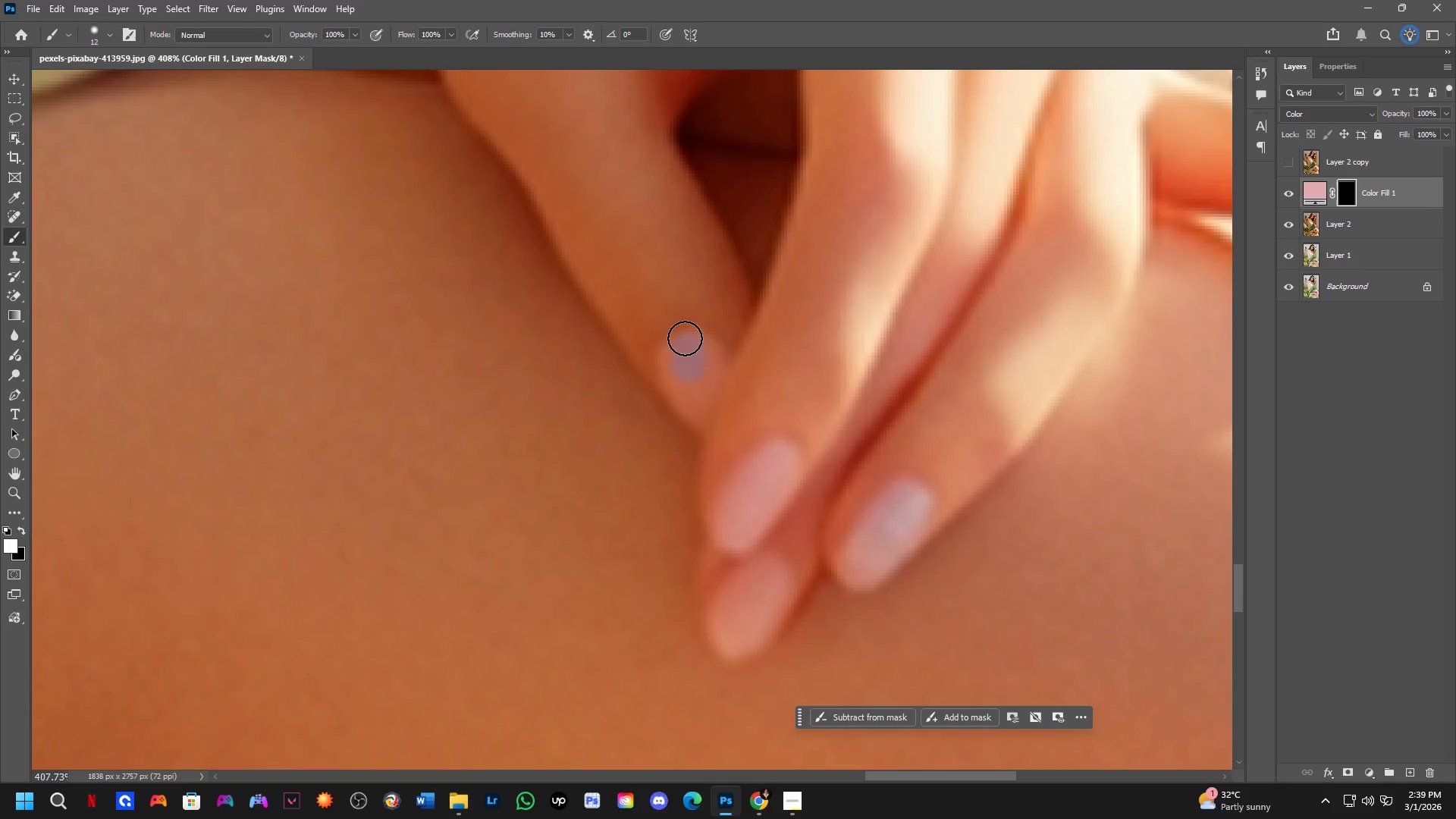 
left_click_drag(start_coordinate=[676, 351], to_coordinate=[689, 392])
 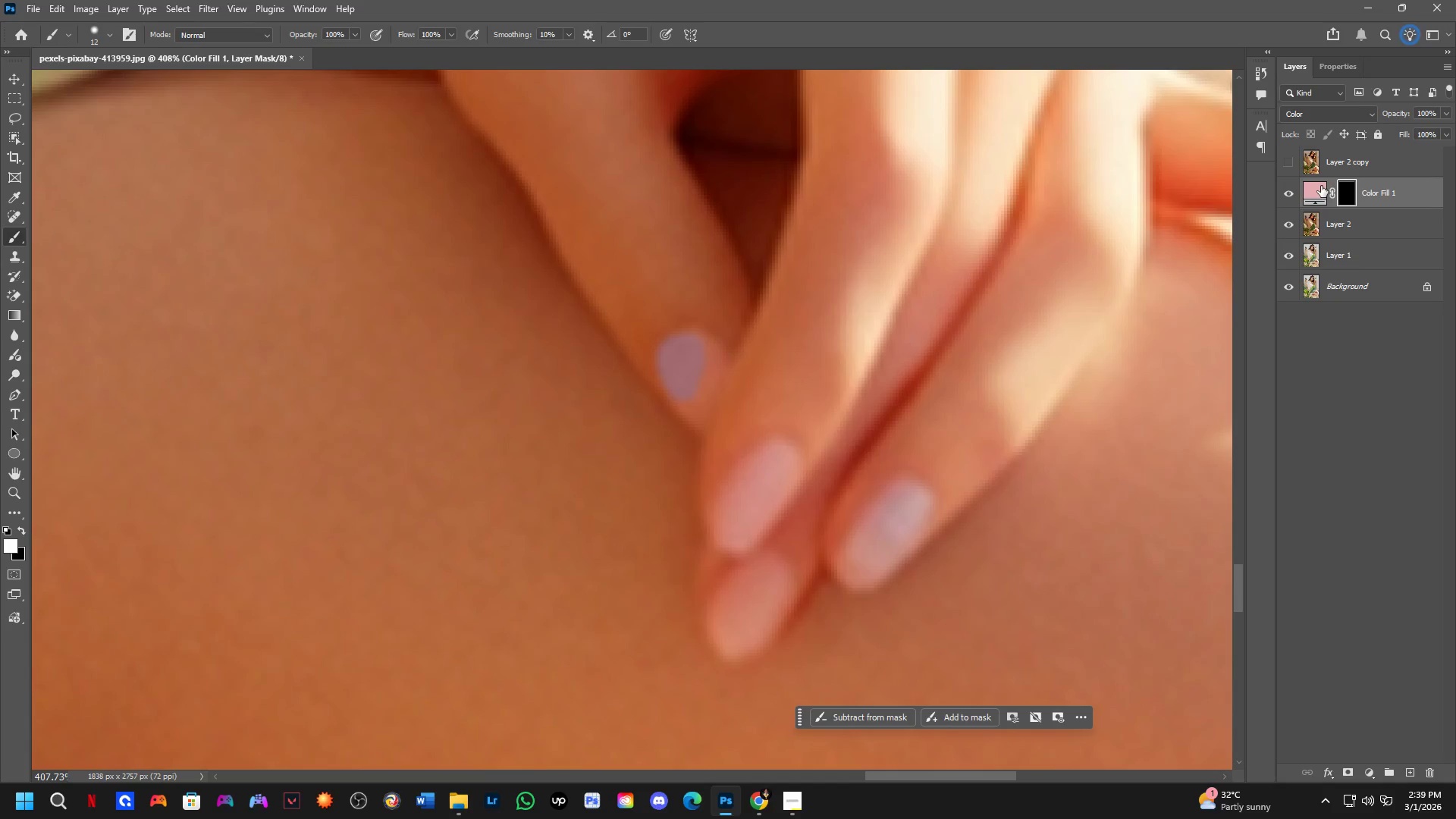 
double_click([1316, 192])
 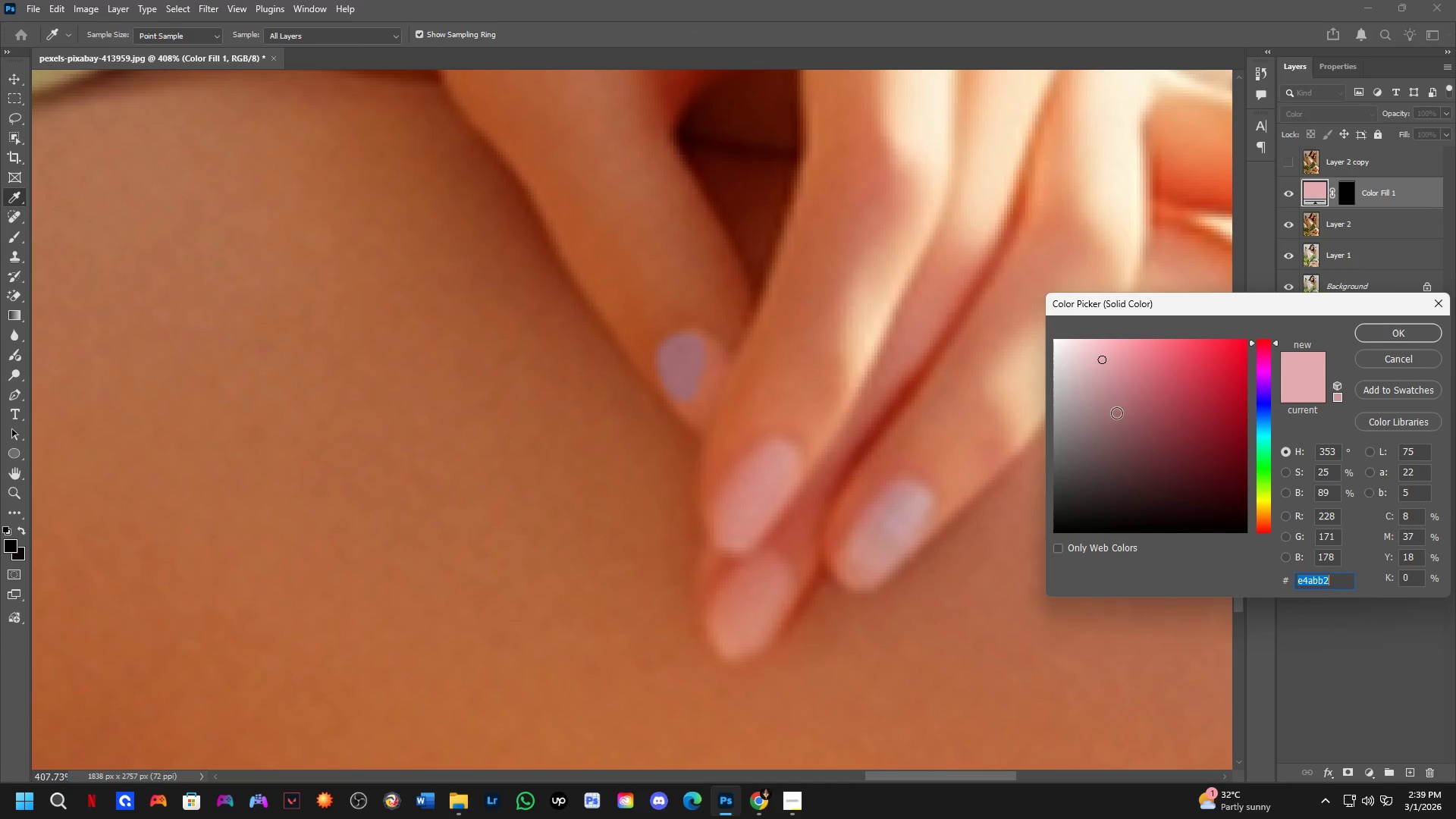 
left_click_drag(start_coordinate=[1101, 365], to_coordinate=[1148, 358])
 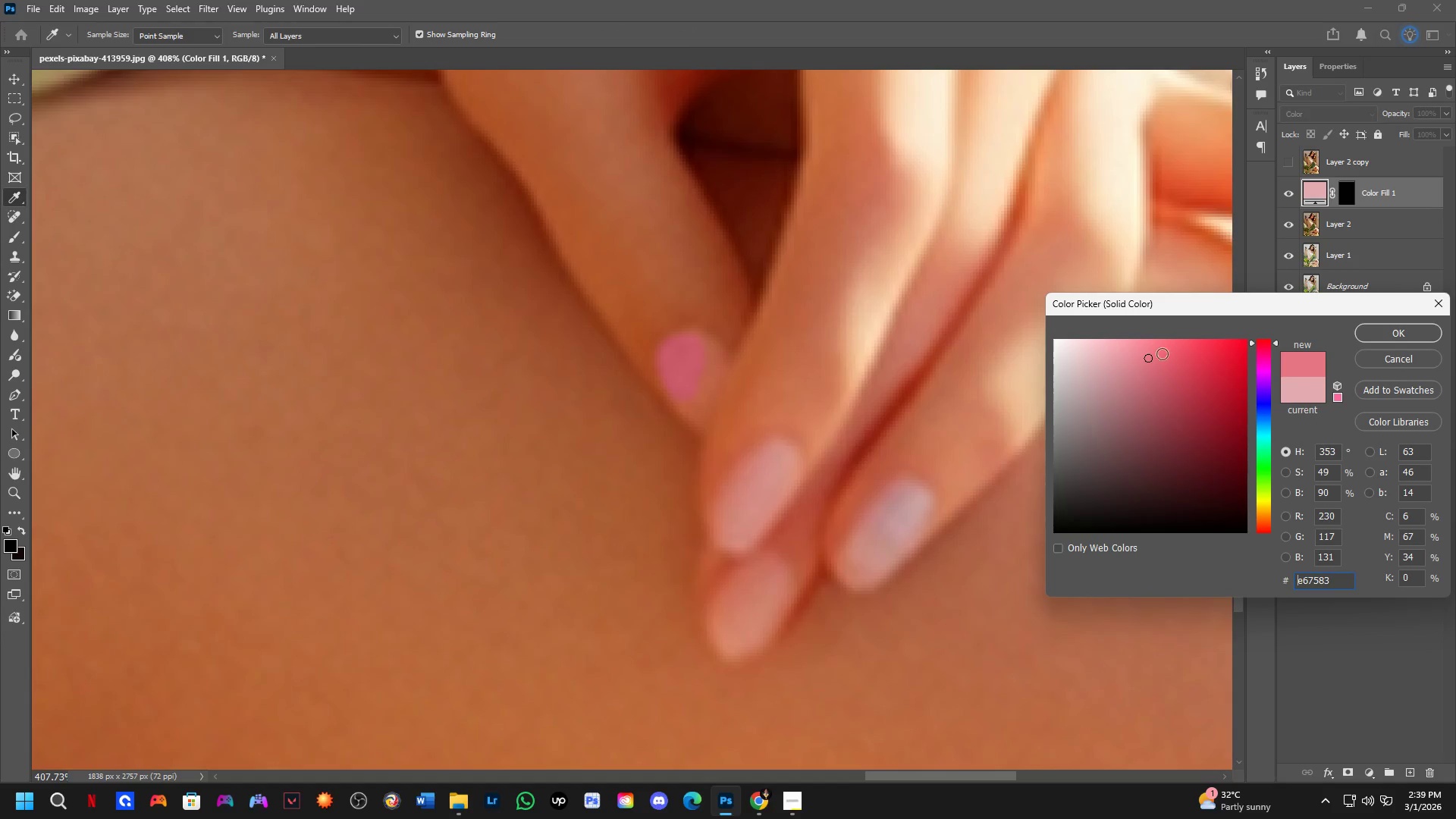 
left_click_drag(start_coordinate=[1149, 356], to_coordinate=[1149, 348])
 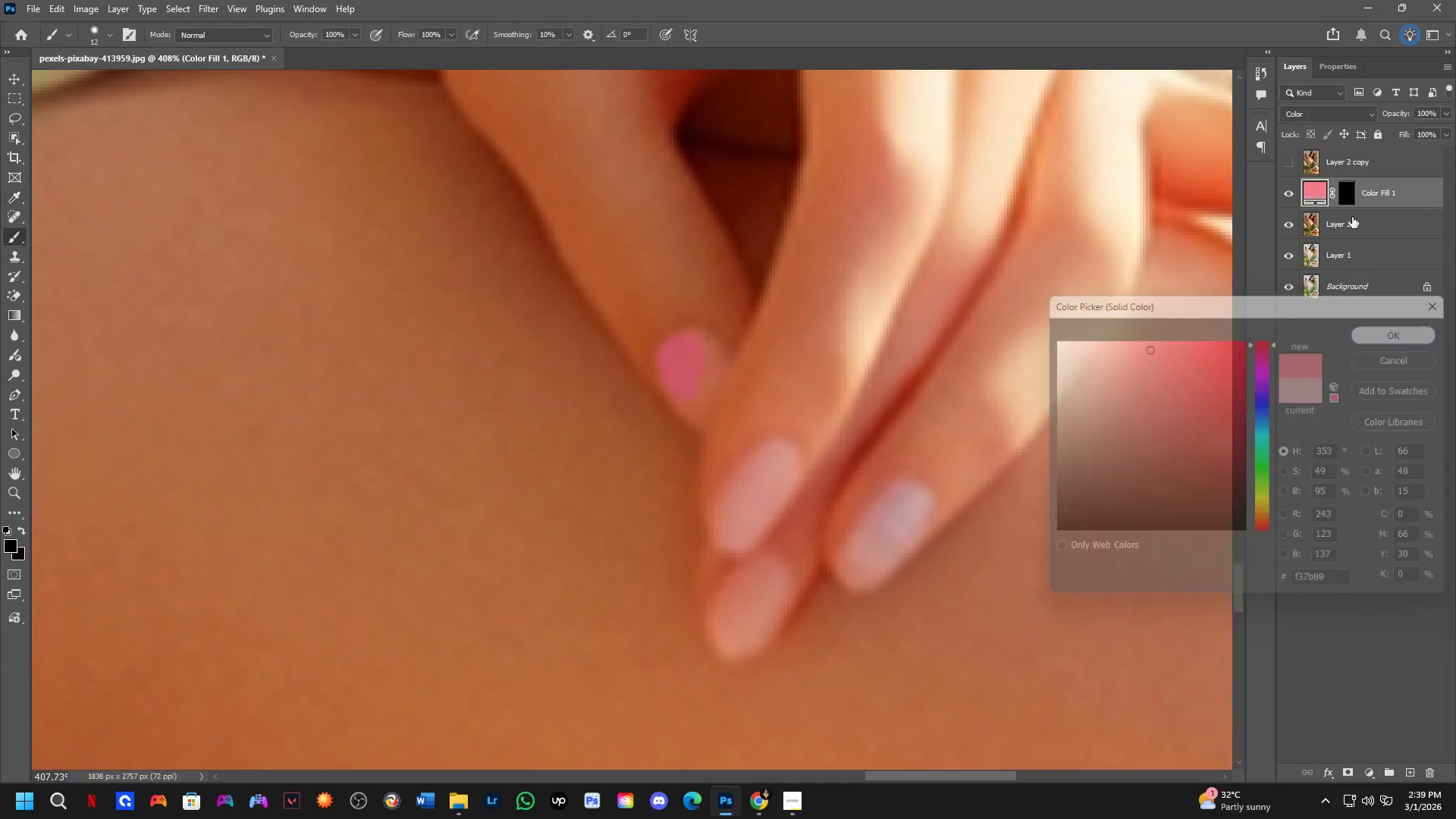 
left_click([1345, 193])
 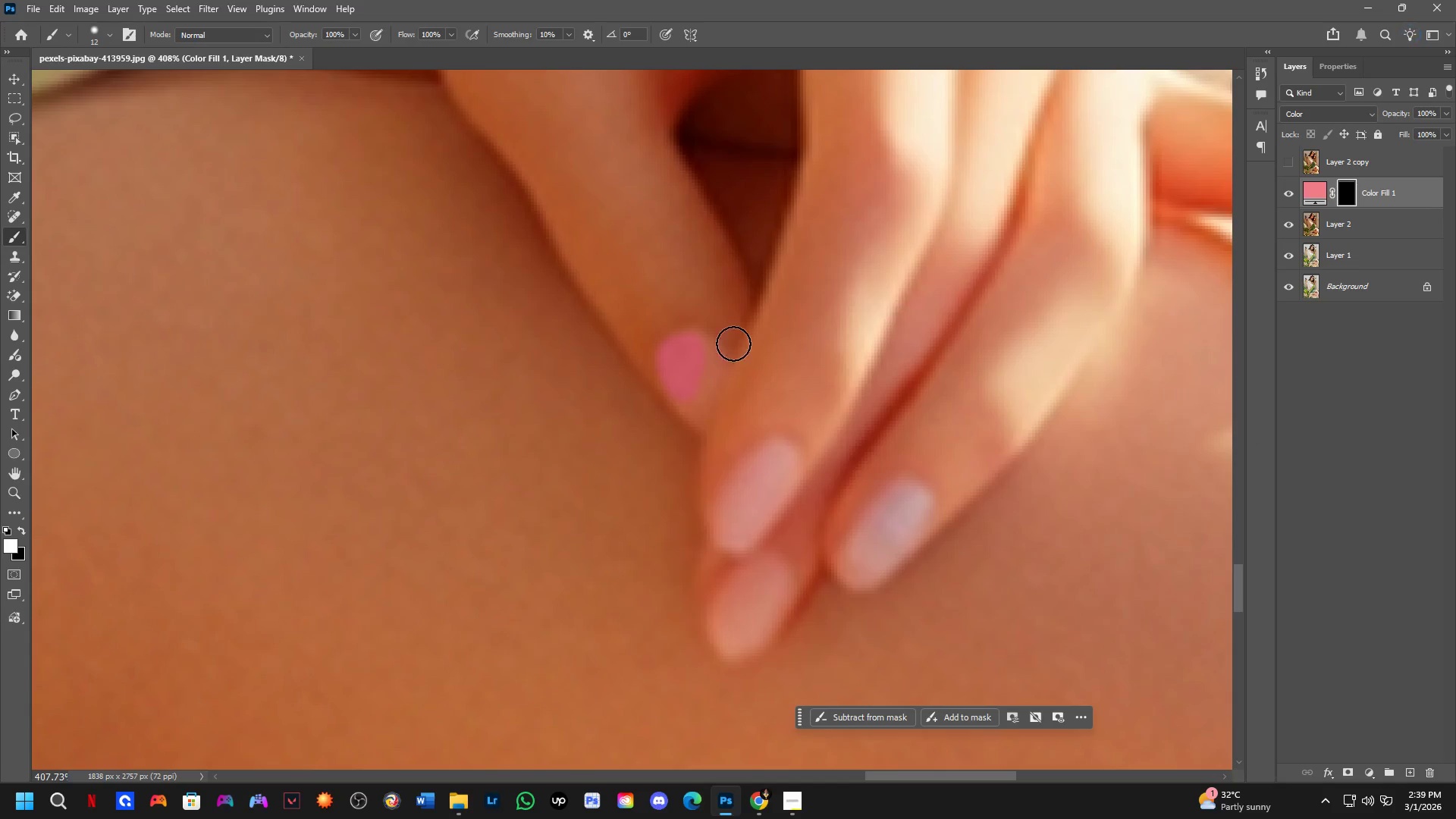 
scroll: coordinate [706, 344], scroll_direction: up, amount: 1.0
 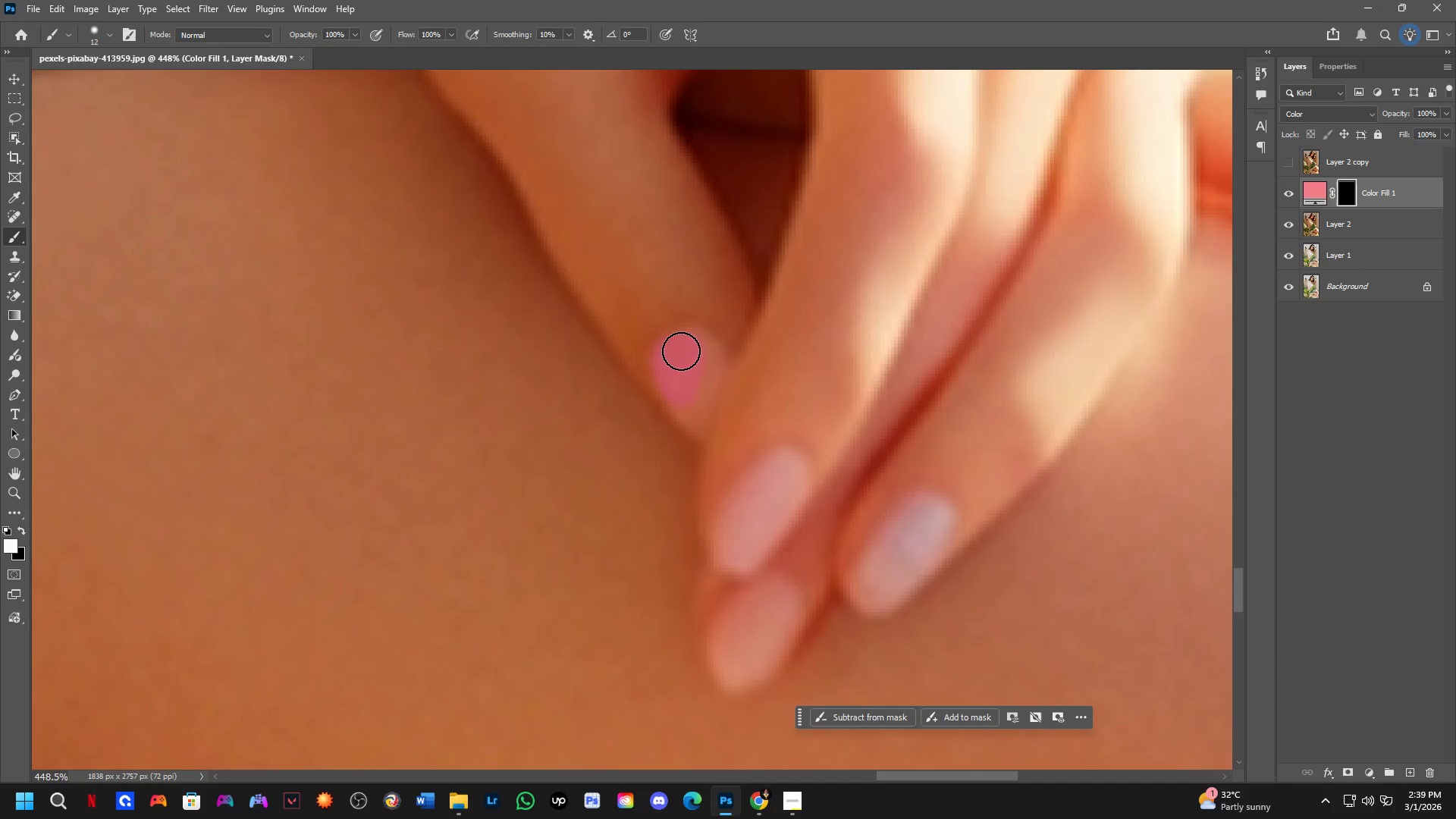 
left_click_drag(start_coordinate=[685, 349], to_coordinate=[683, 387])
 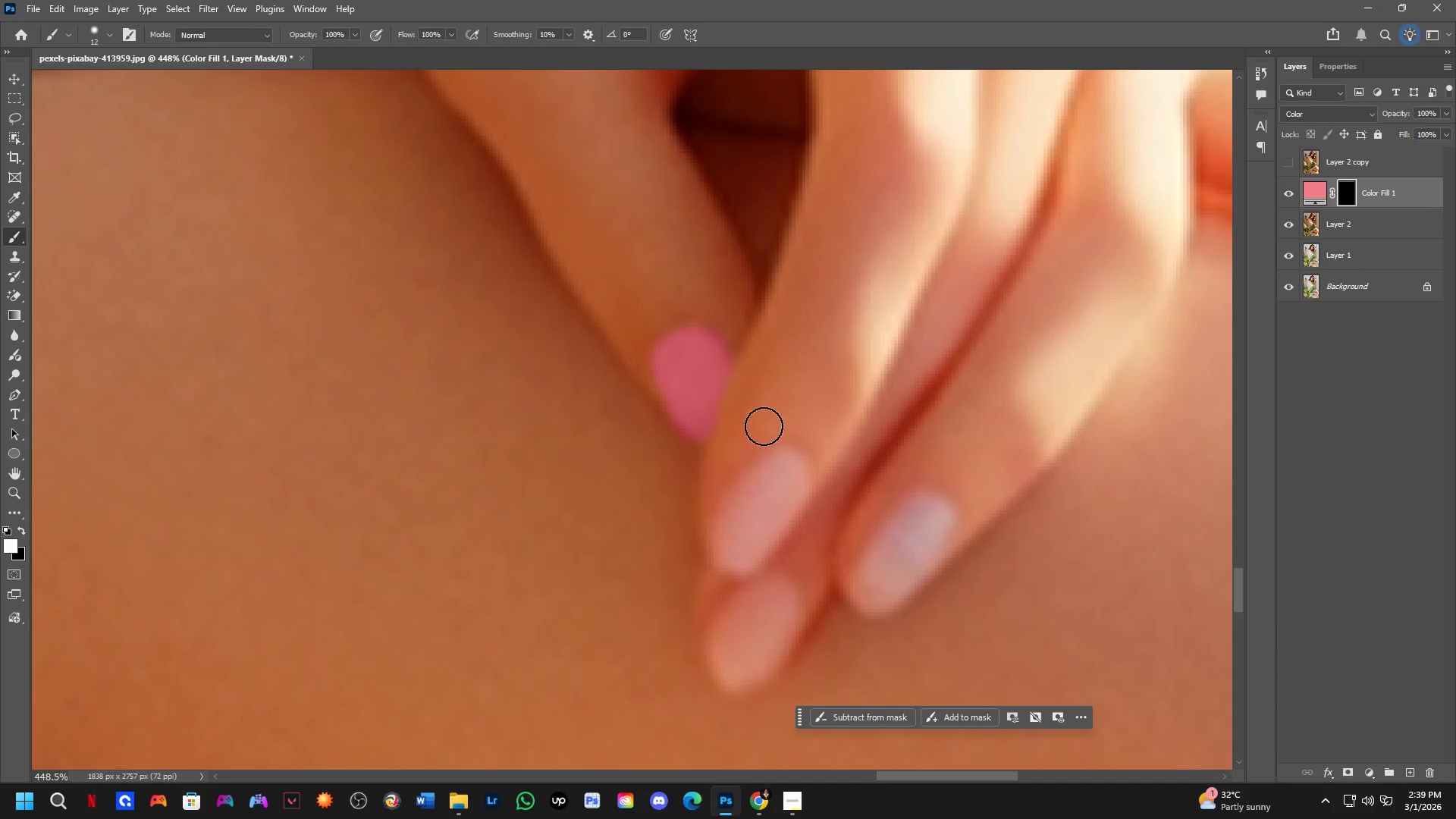 
key(Shift+ShiftLeft)
 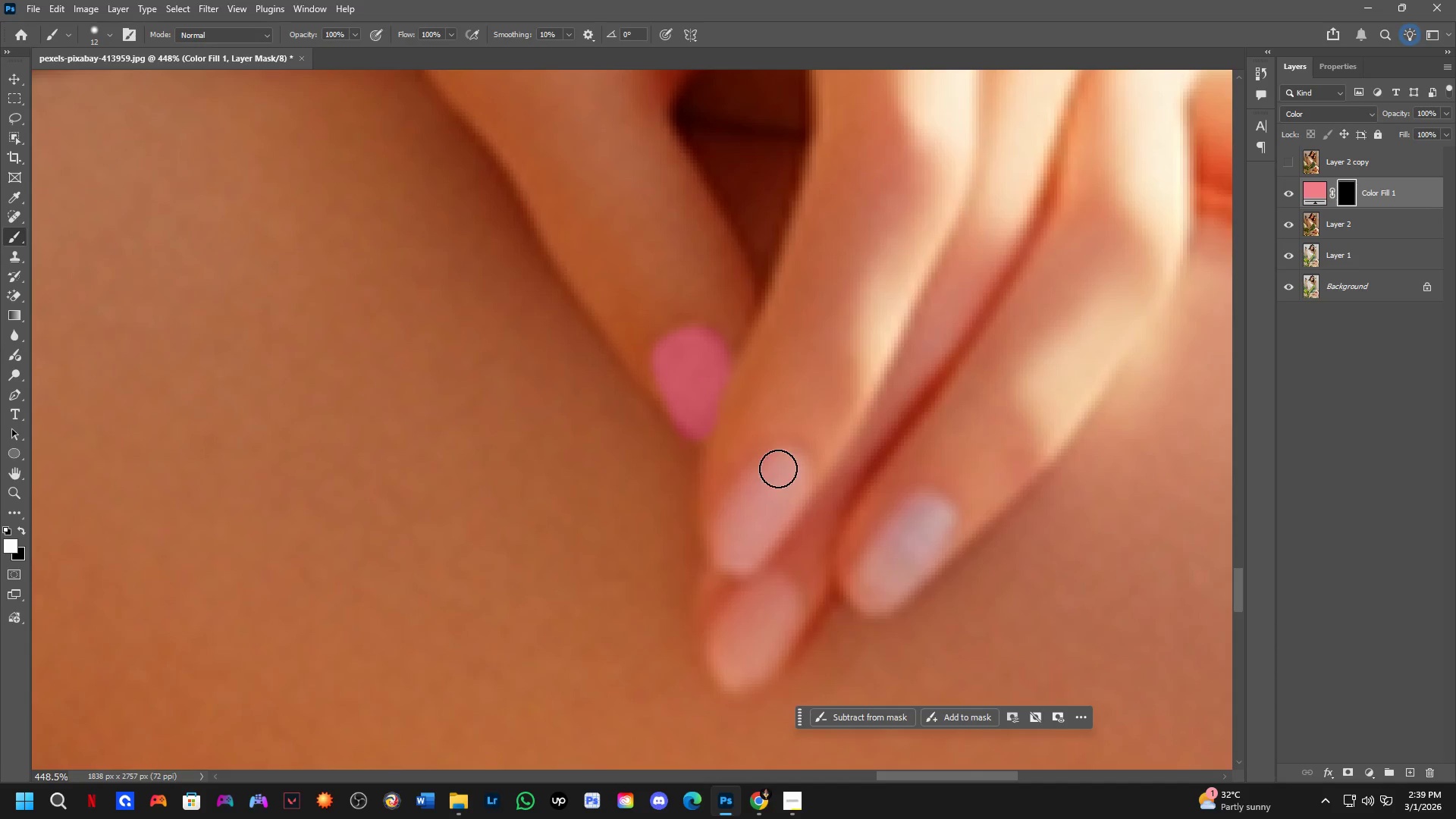 
scroll: coordinate [849, 630], scroll_direction: down, amount: 6.0
 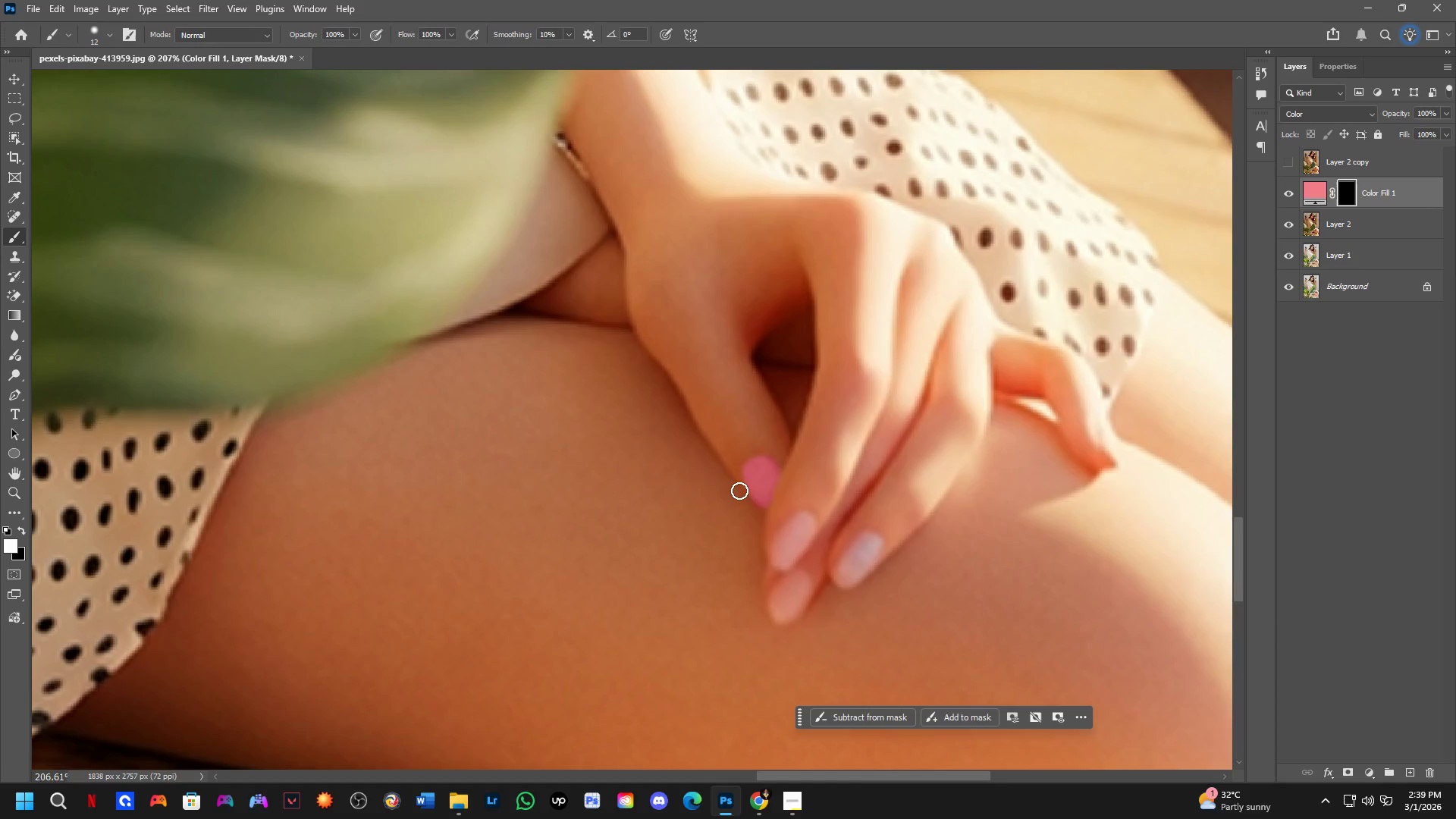 
key(Shift+ShiftLeft)
 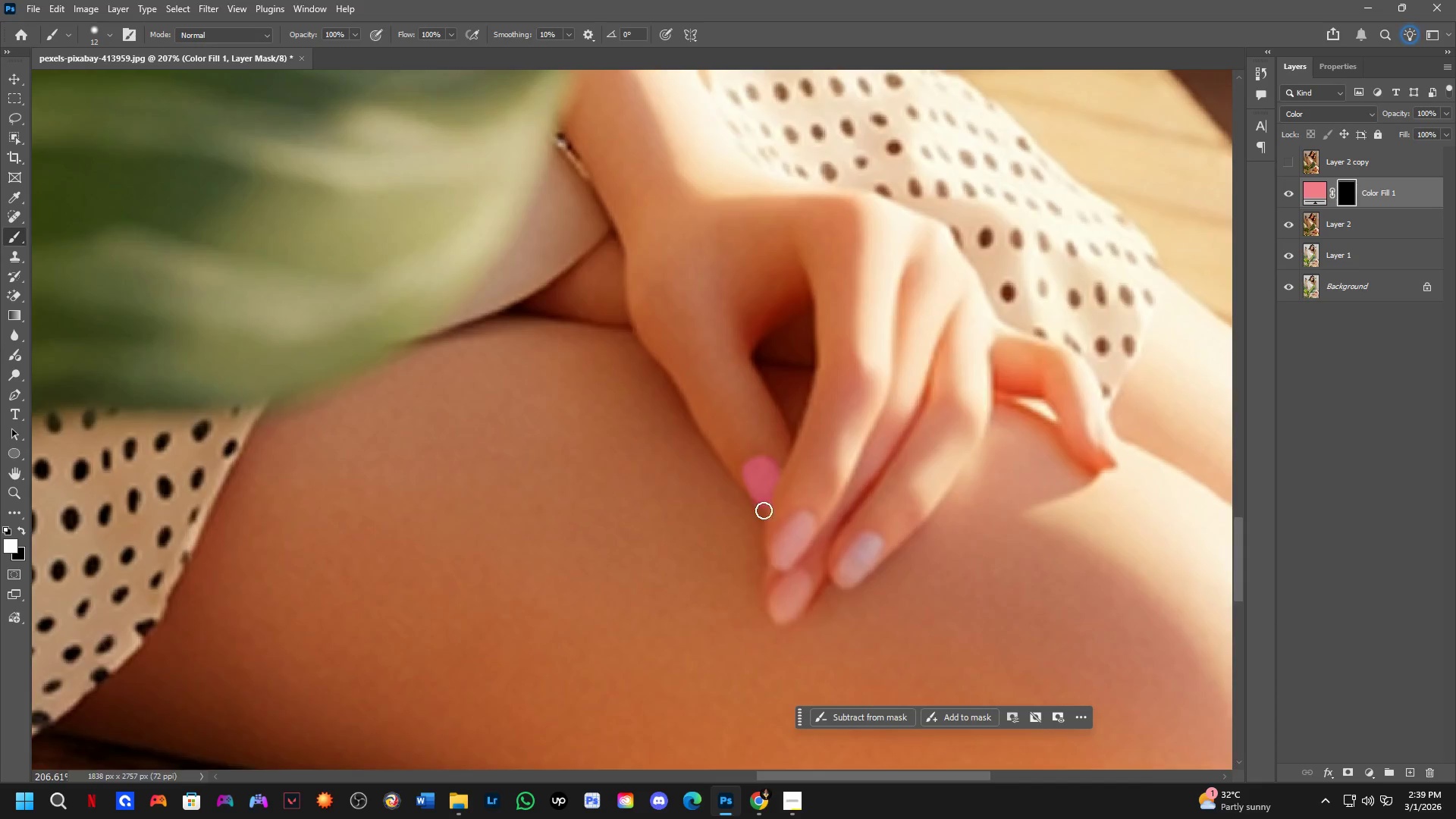 
left_click_drag(start_coordinate=[881, 528], to_coordinate=[842, 603])
 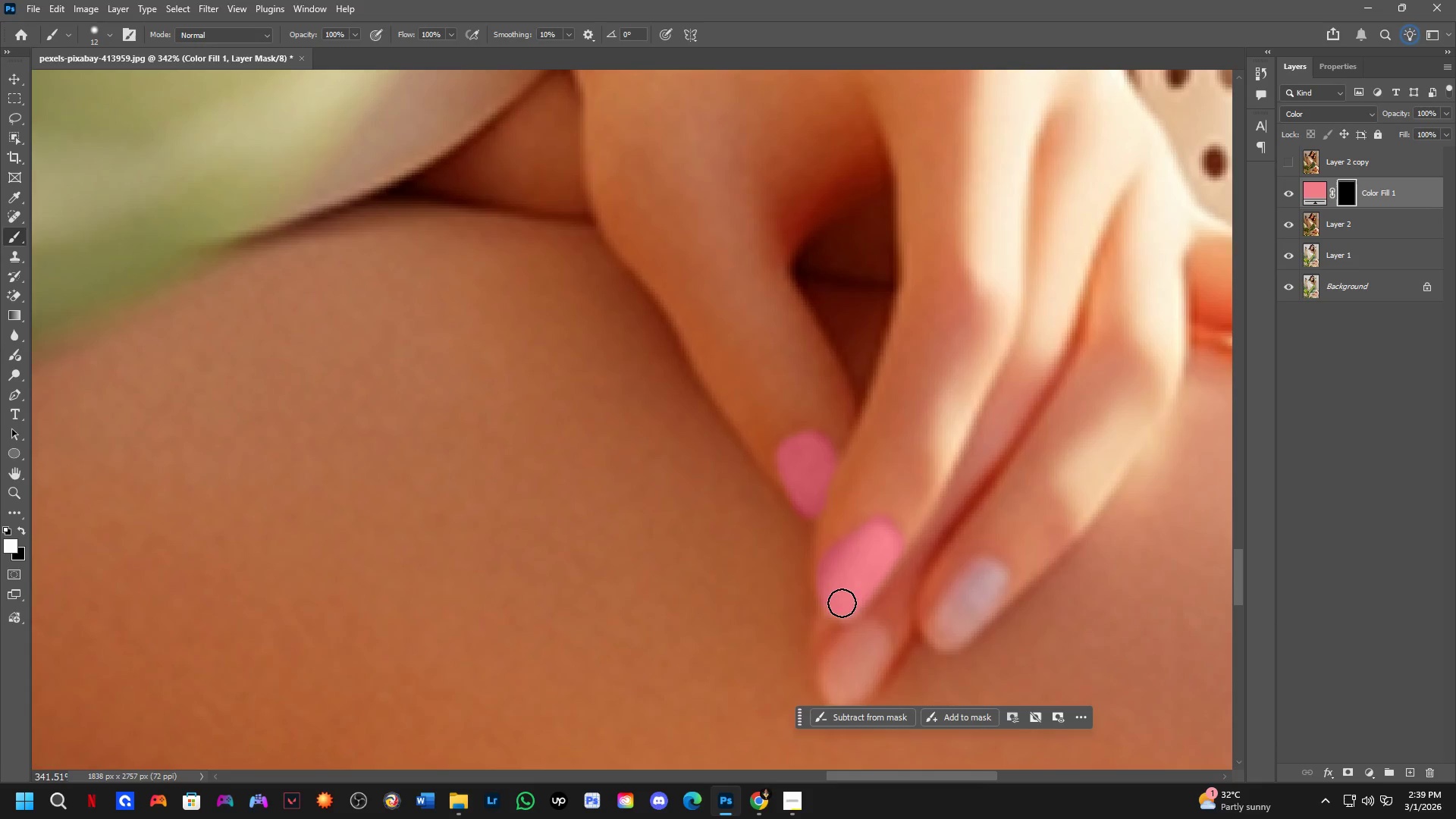 
scroll: coordinate [876, 543], scroll_direction: down, amount: 2.0
 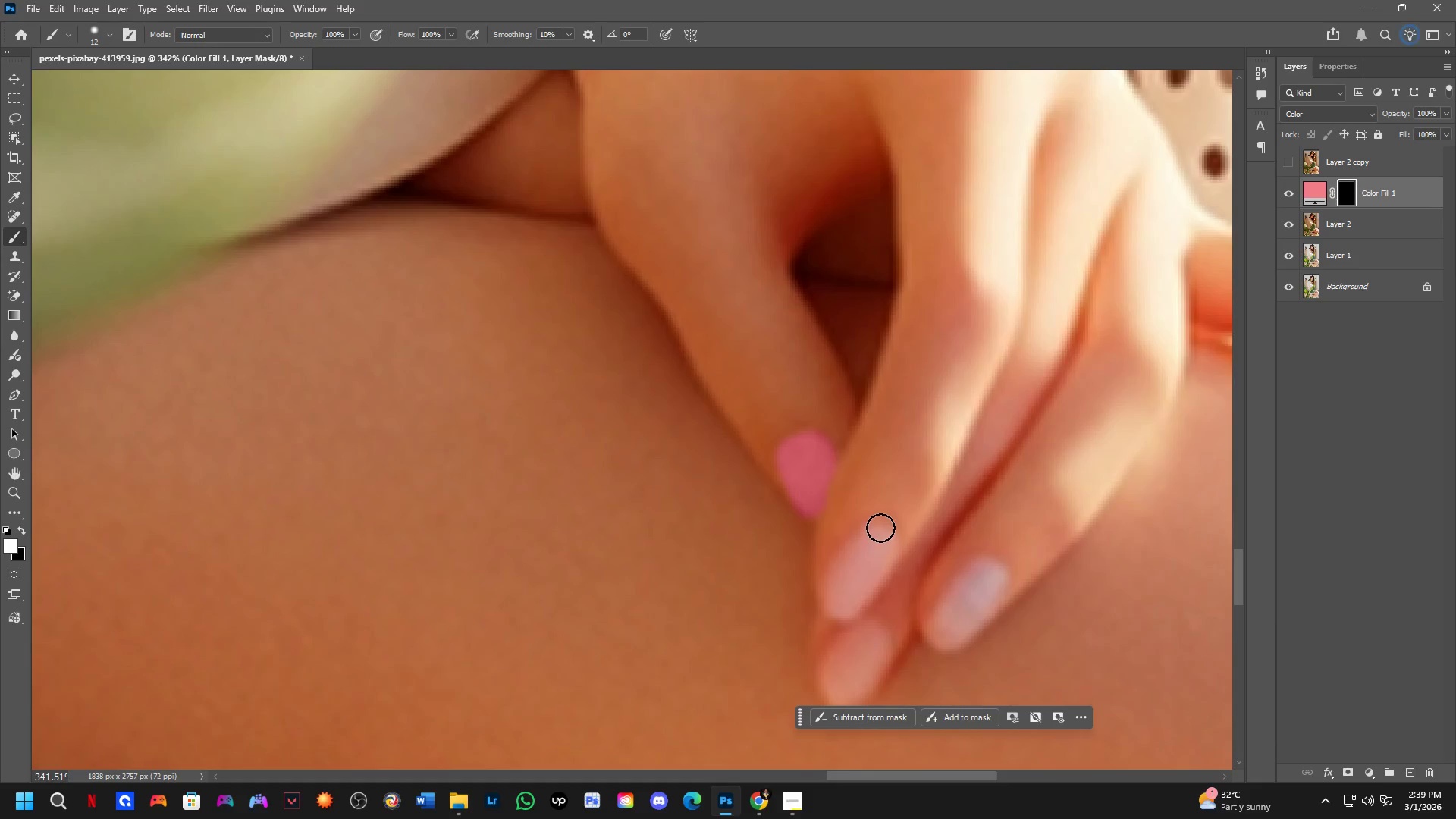 
key(Shift+ShiftLeft)
 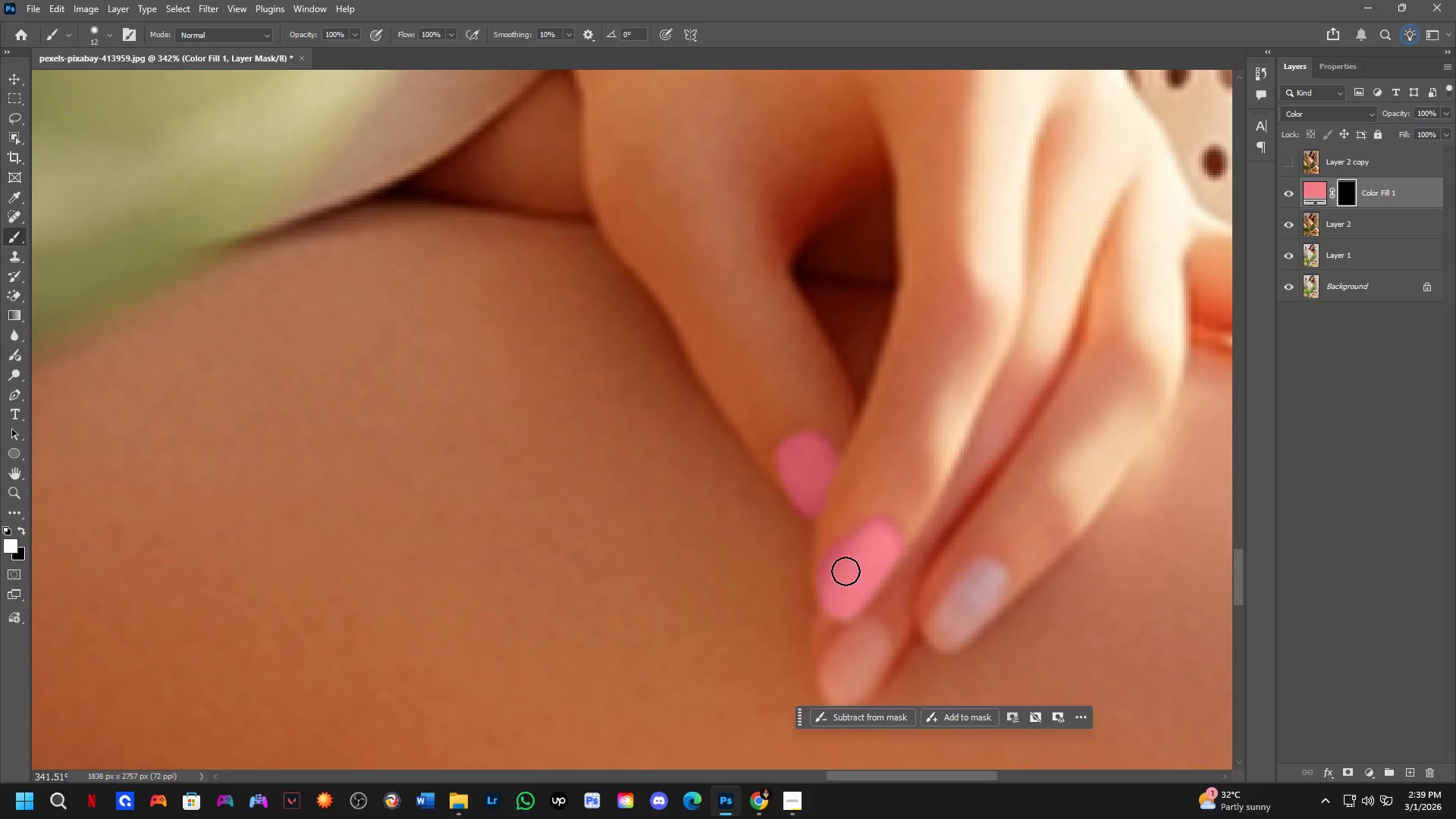 
scroll: coordinate [865, 482], scroll_direction: down, amount: 16.0
 